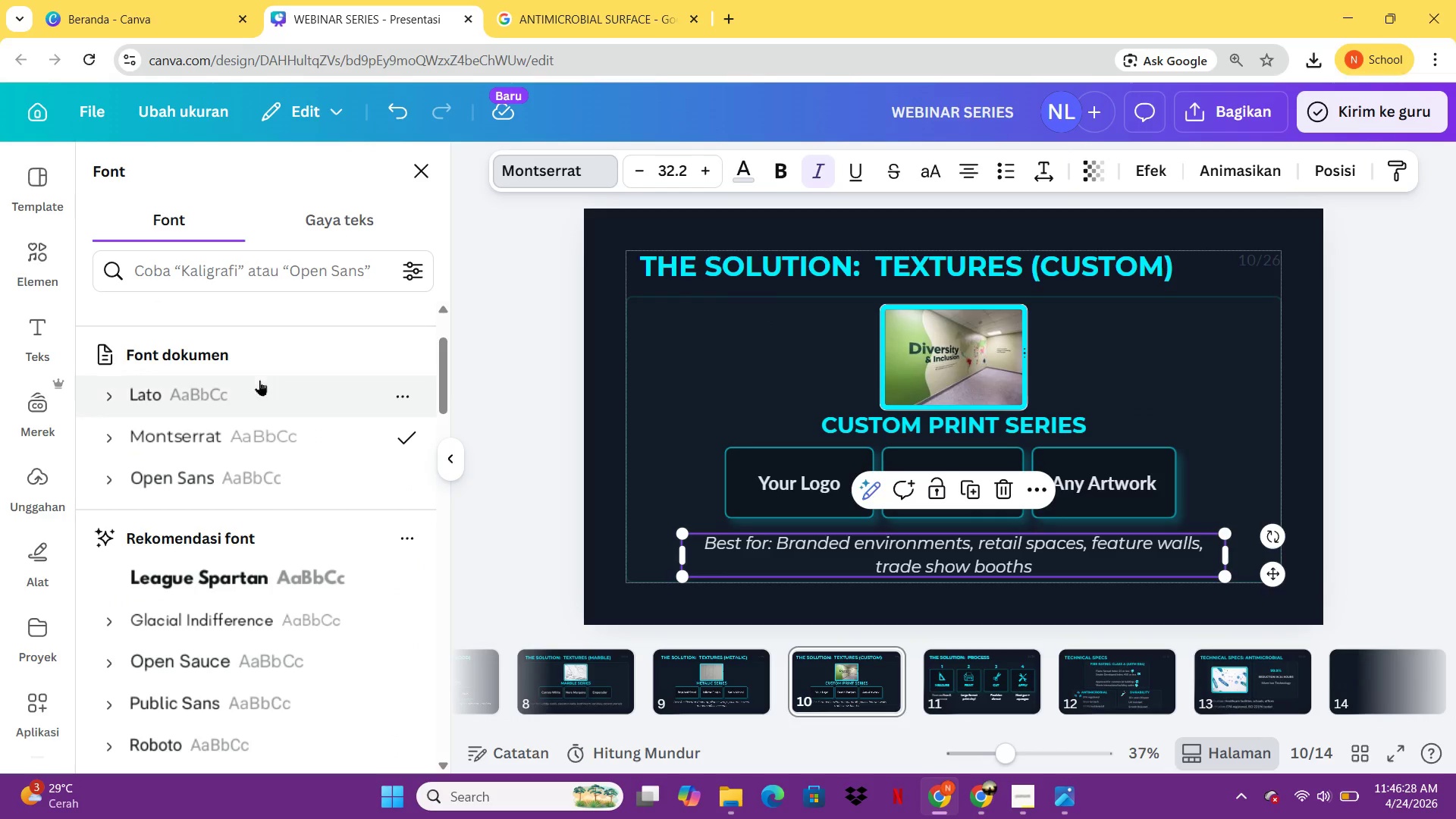 
left_click([255, 388])
 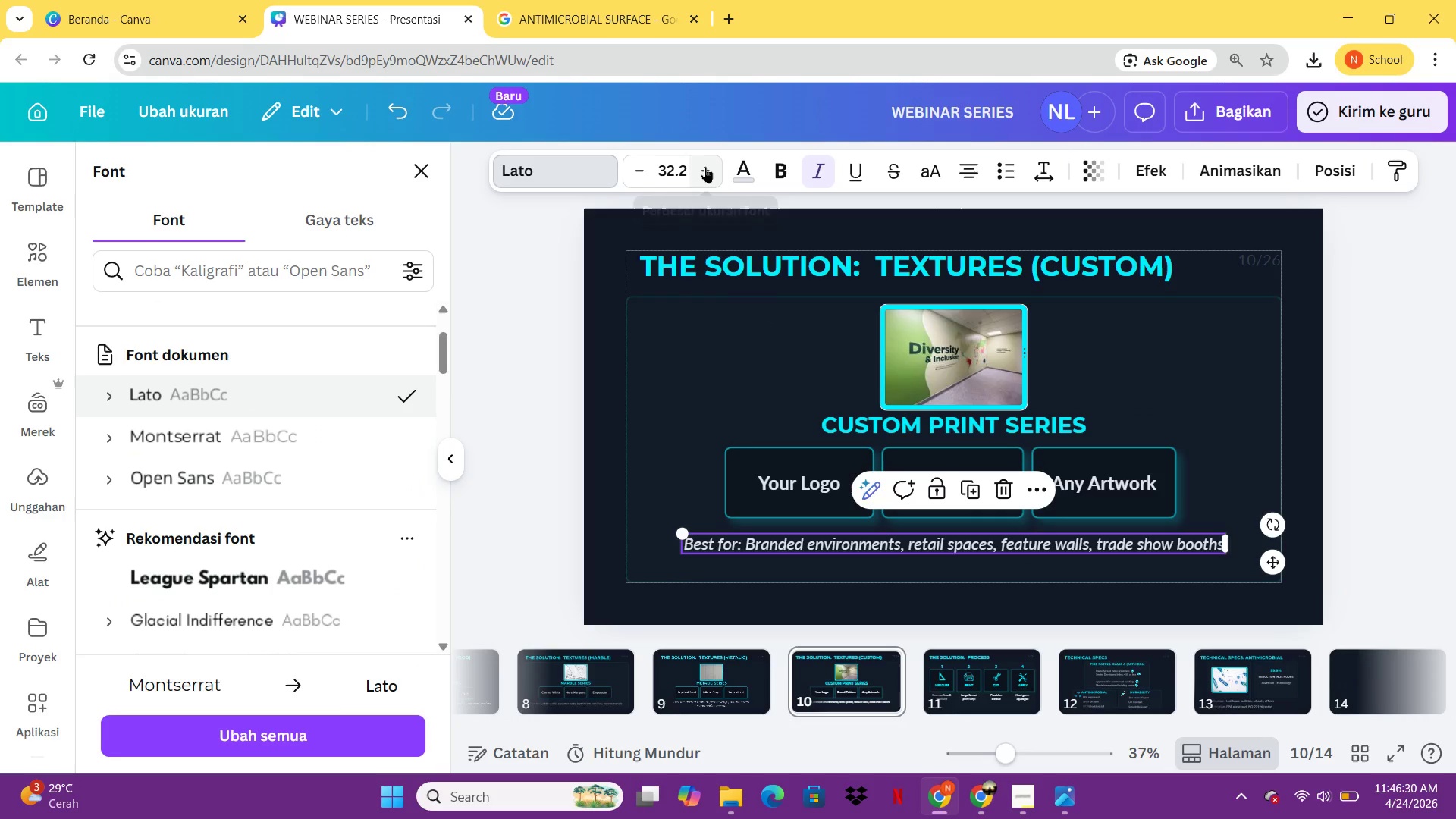 
double_click([705, 167])
 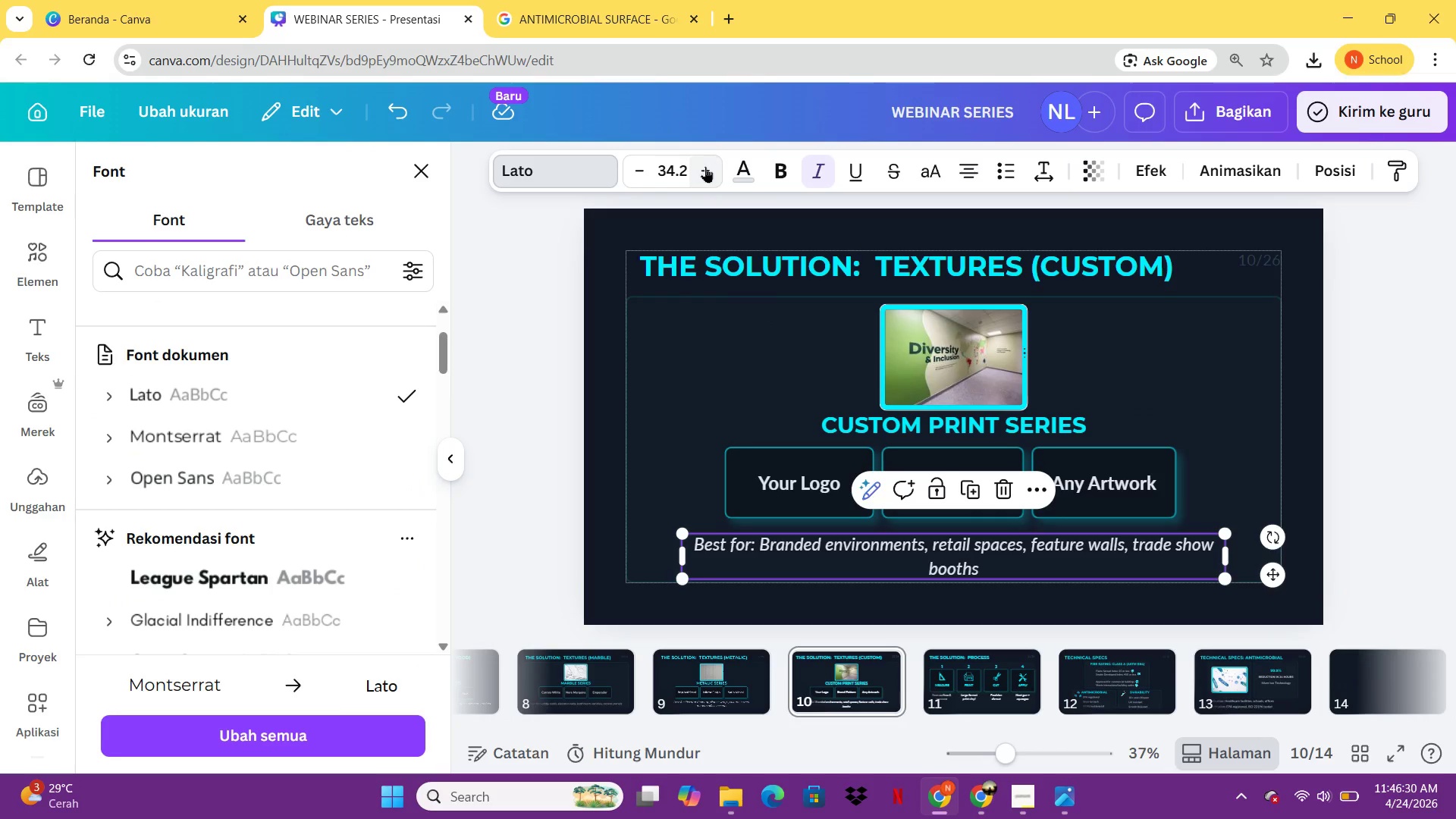 
triple_click([705, 167])
 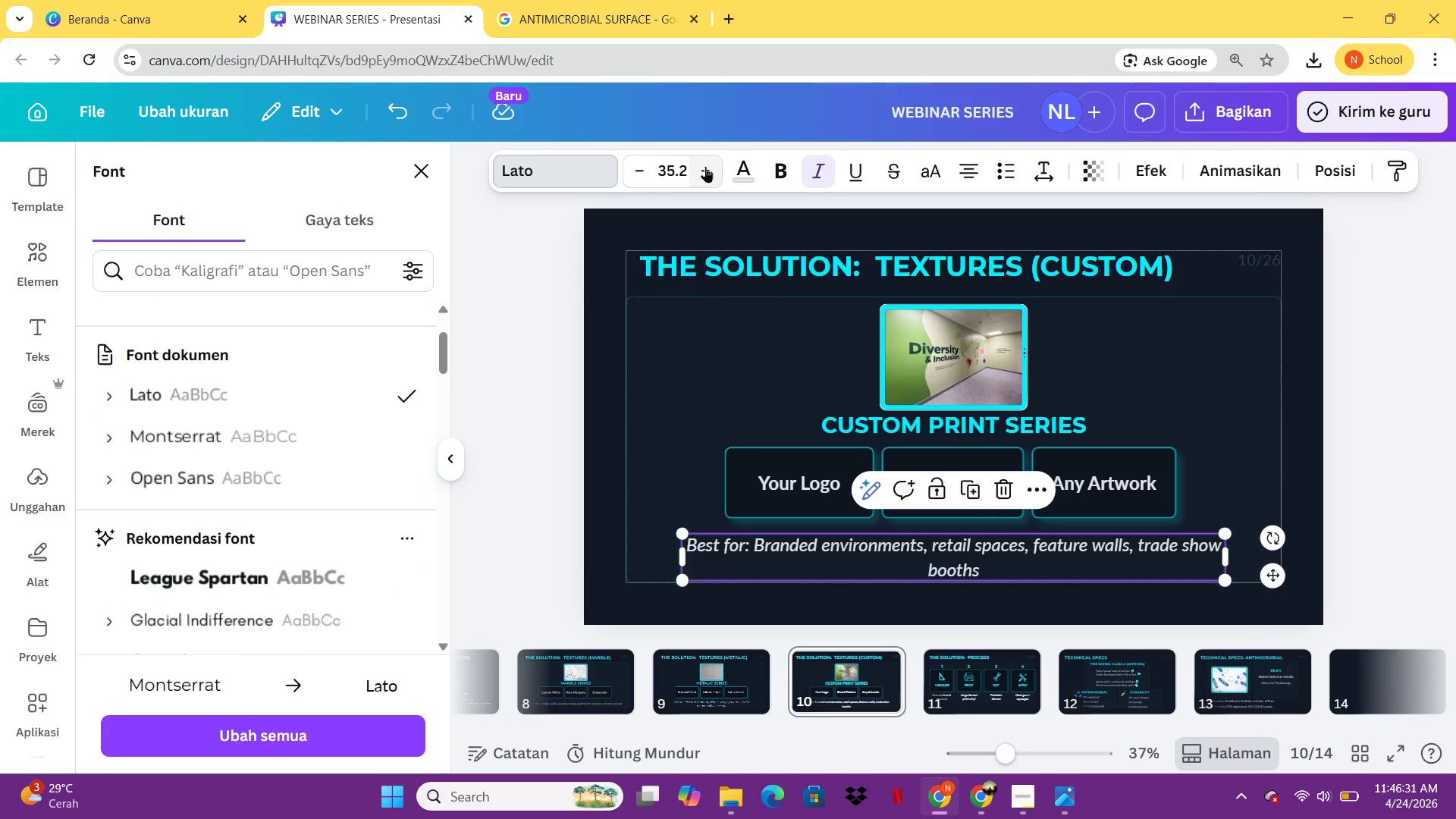 
left_click([705, 167])
 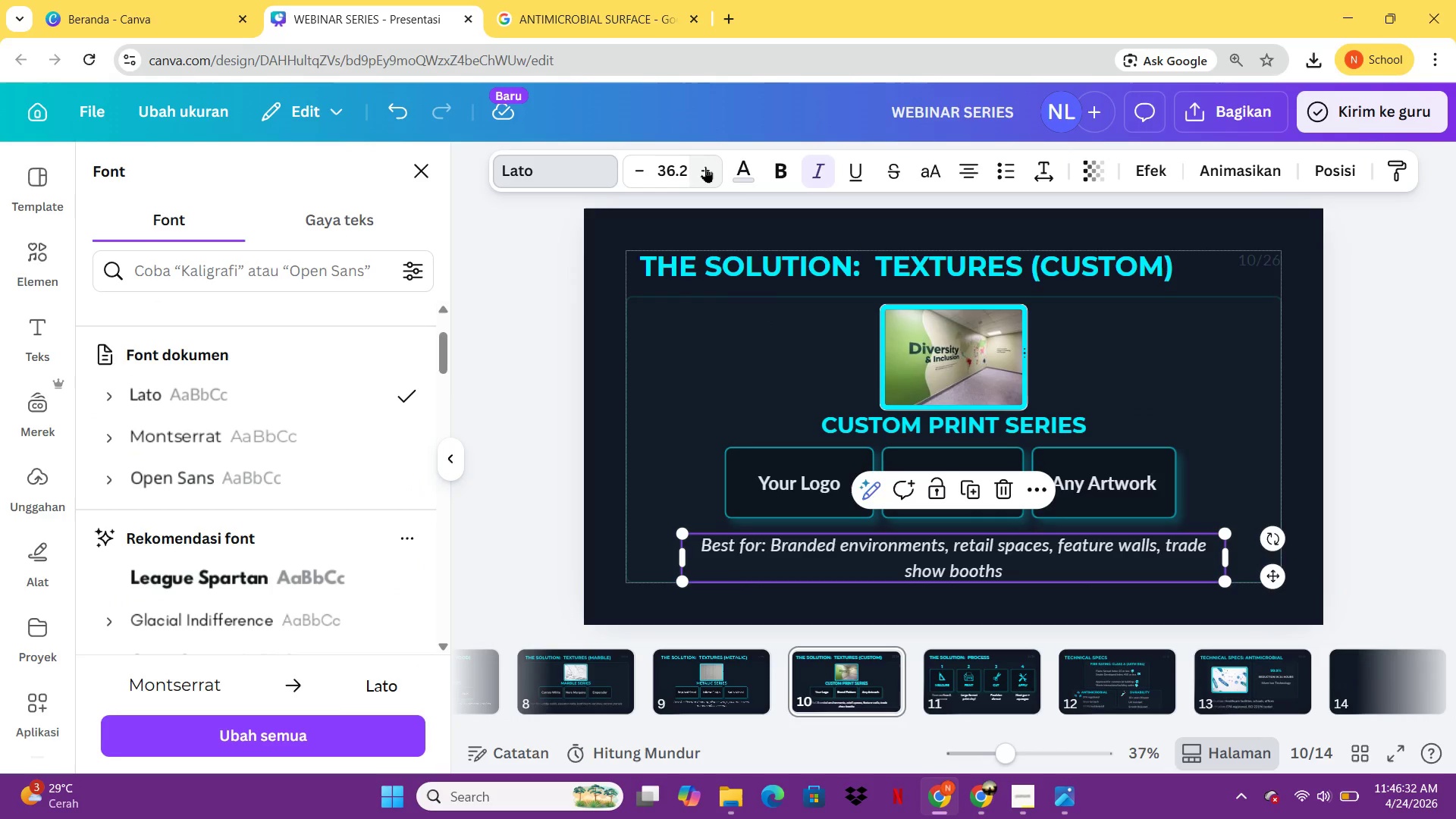 
left_click([705, 167])
 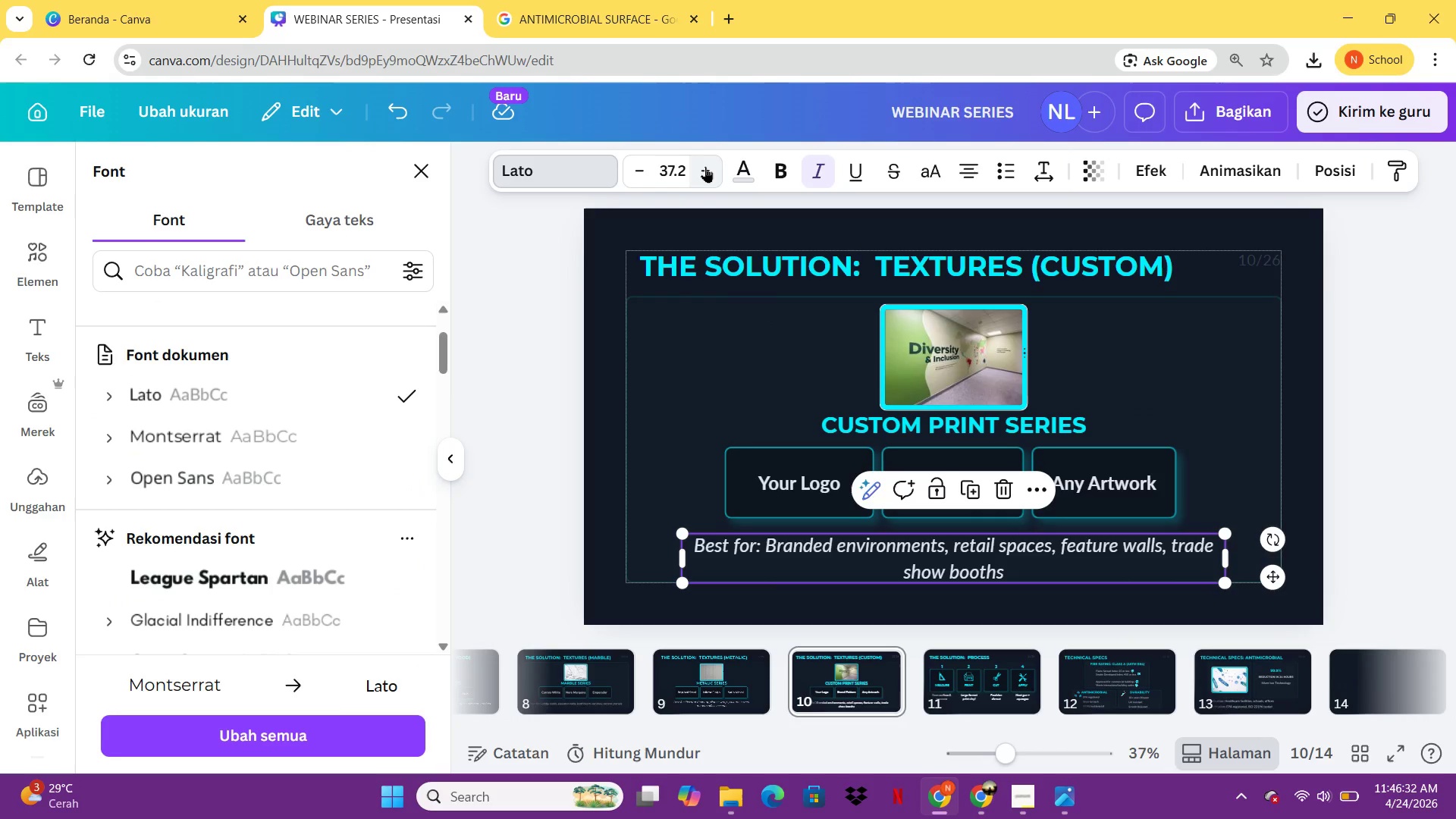 
left_click([705, 167])
 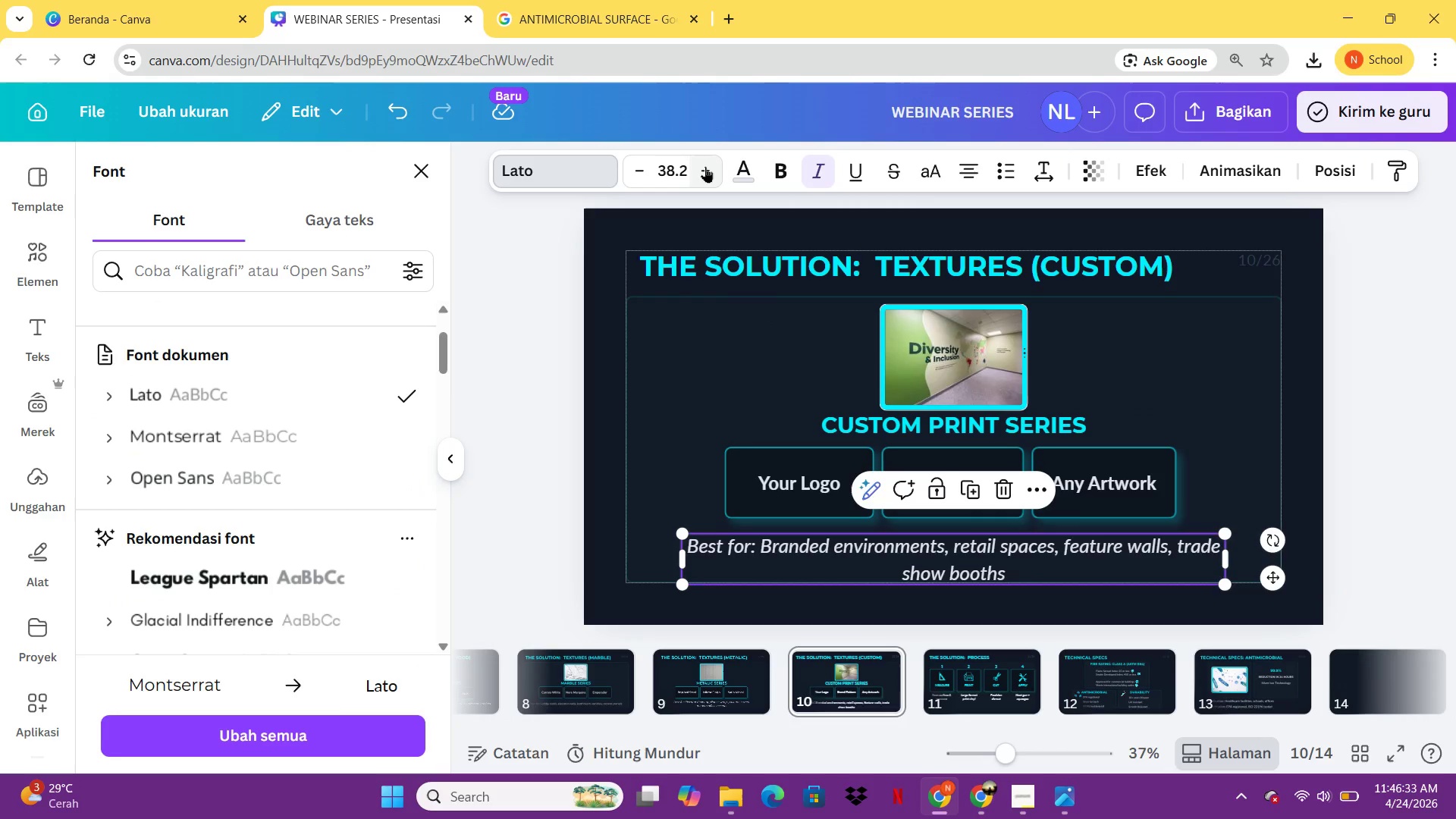 
left_click([705, 167])
 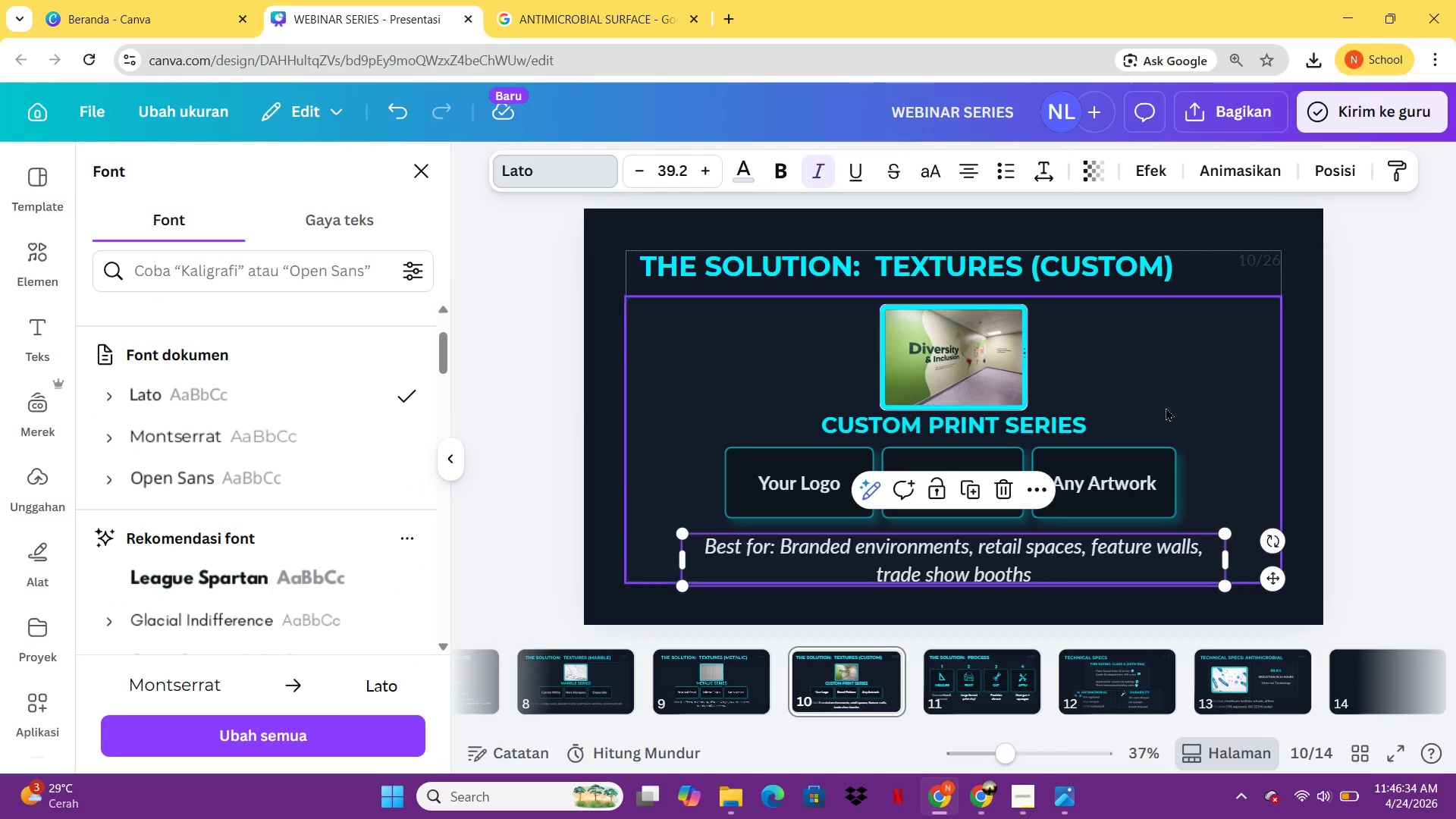 
left_click([1217, 410])
 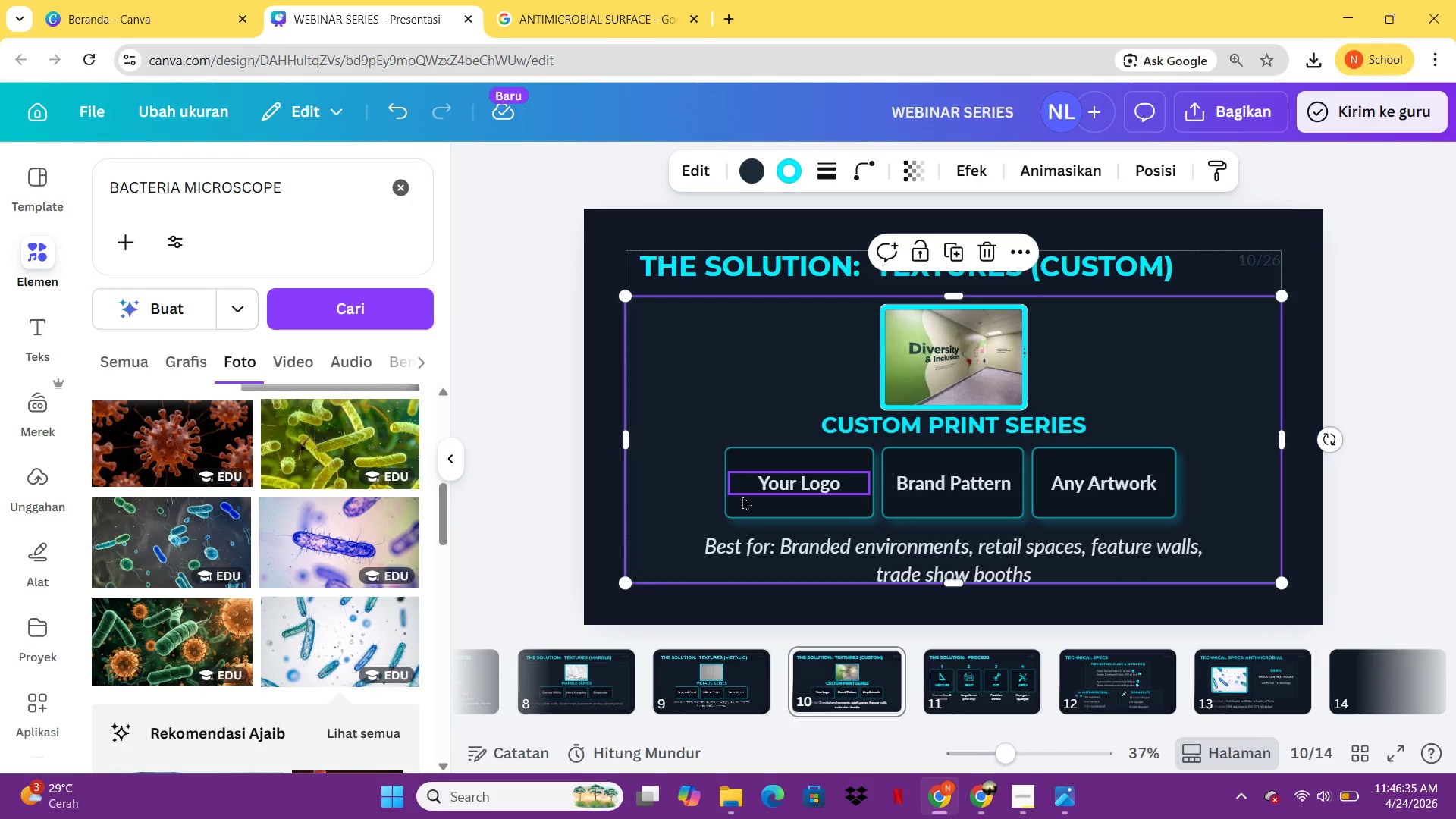 
left_click([742, 496])
 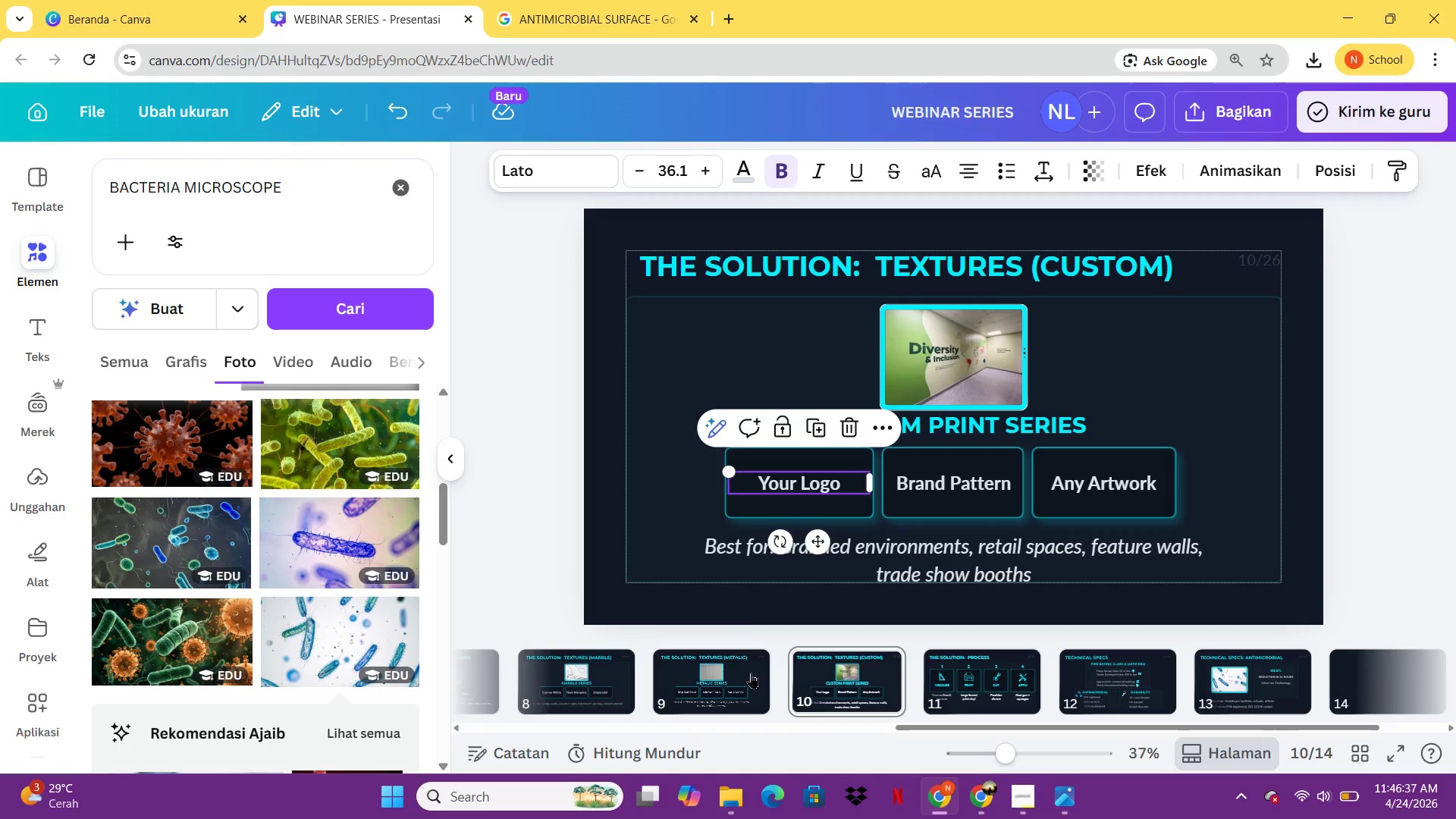 
left_click([733, 665])
 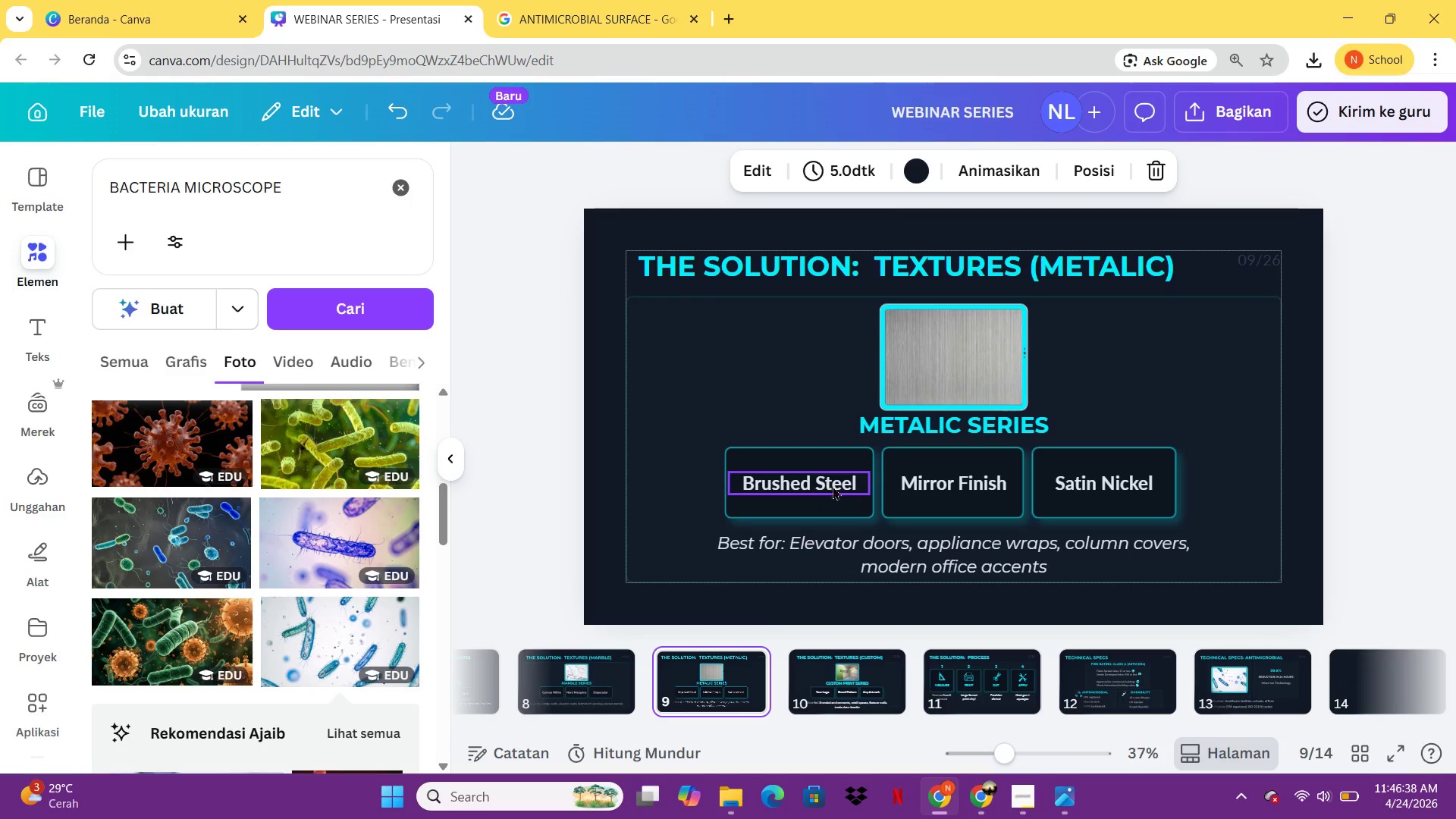 
left_click([835, 483])
 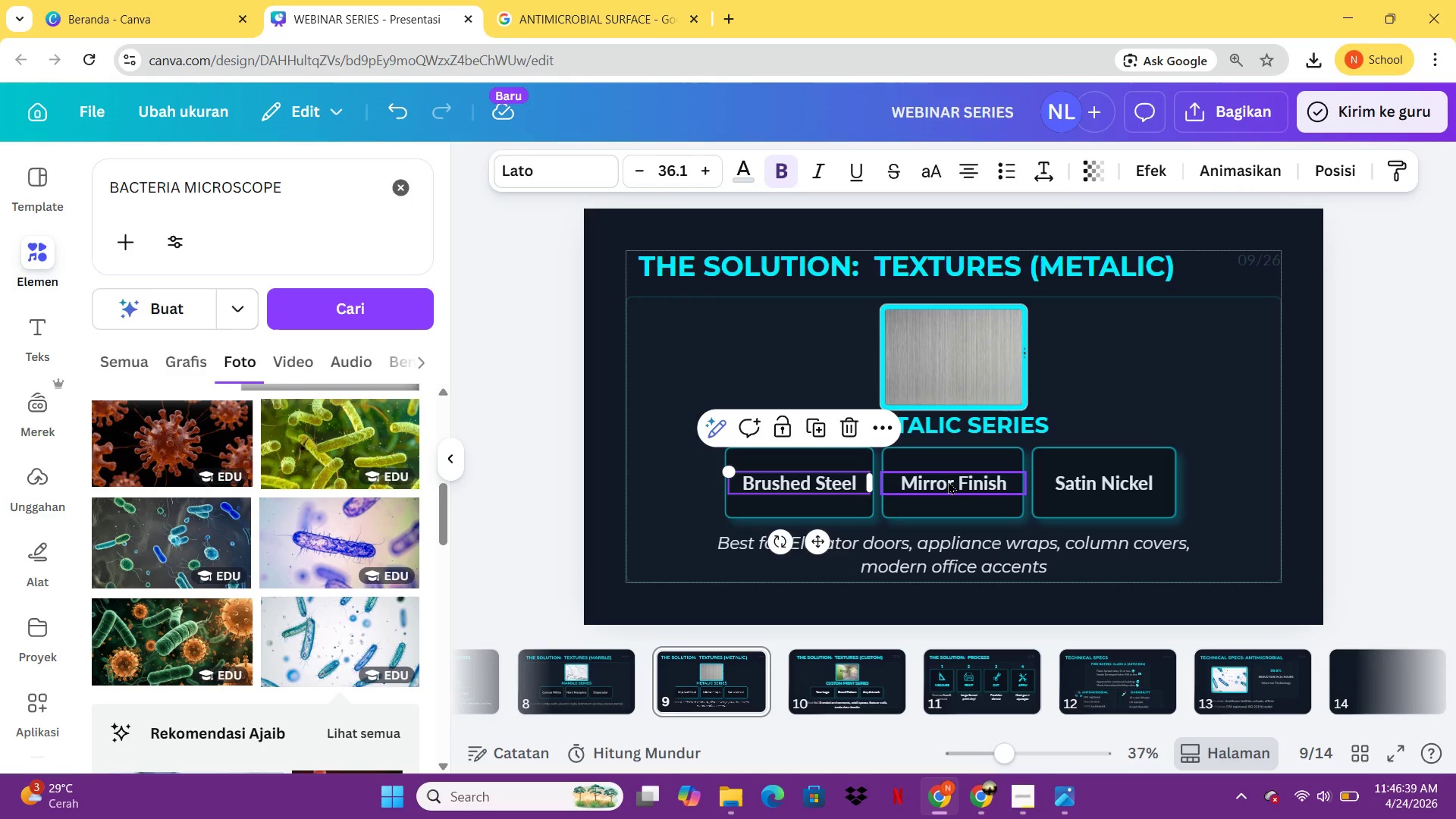 
key(Shift+ShiftLeft)
 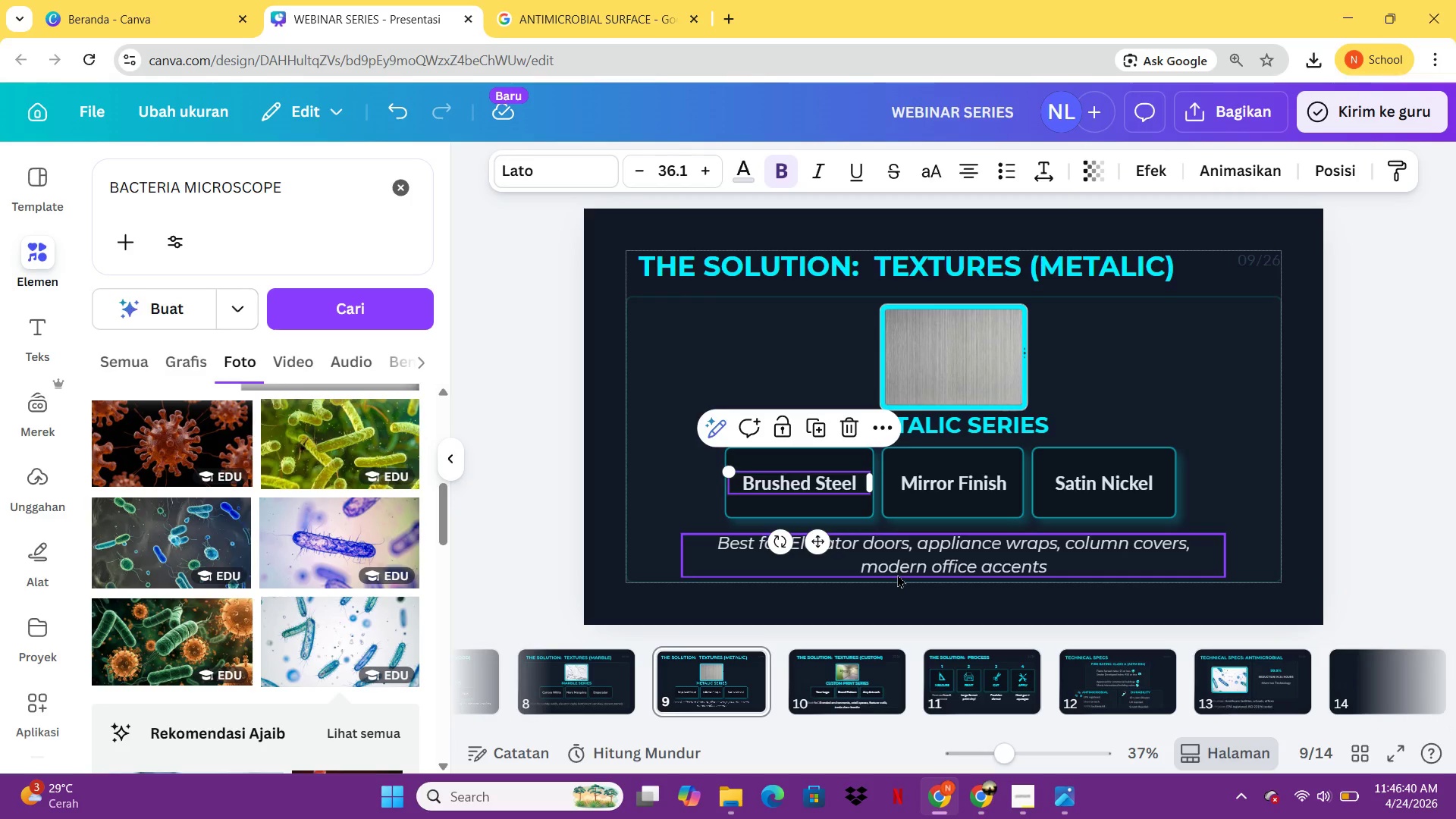 
left_click([897, 574])
 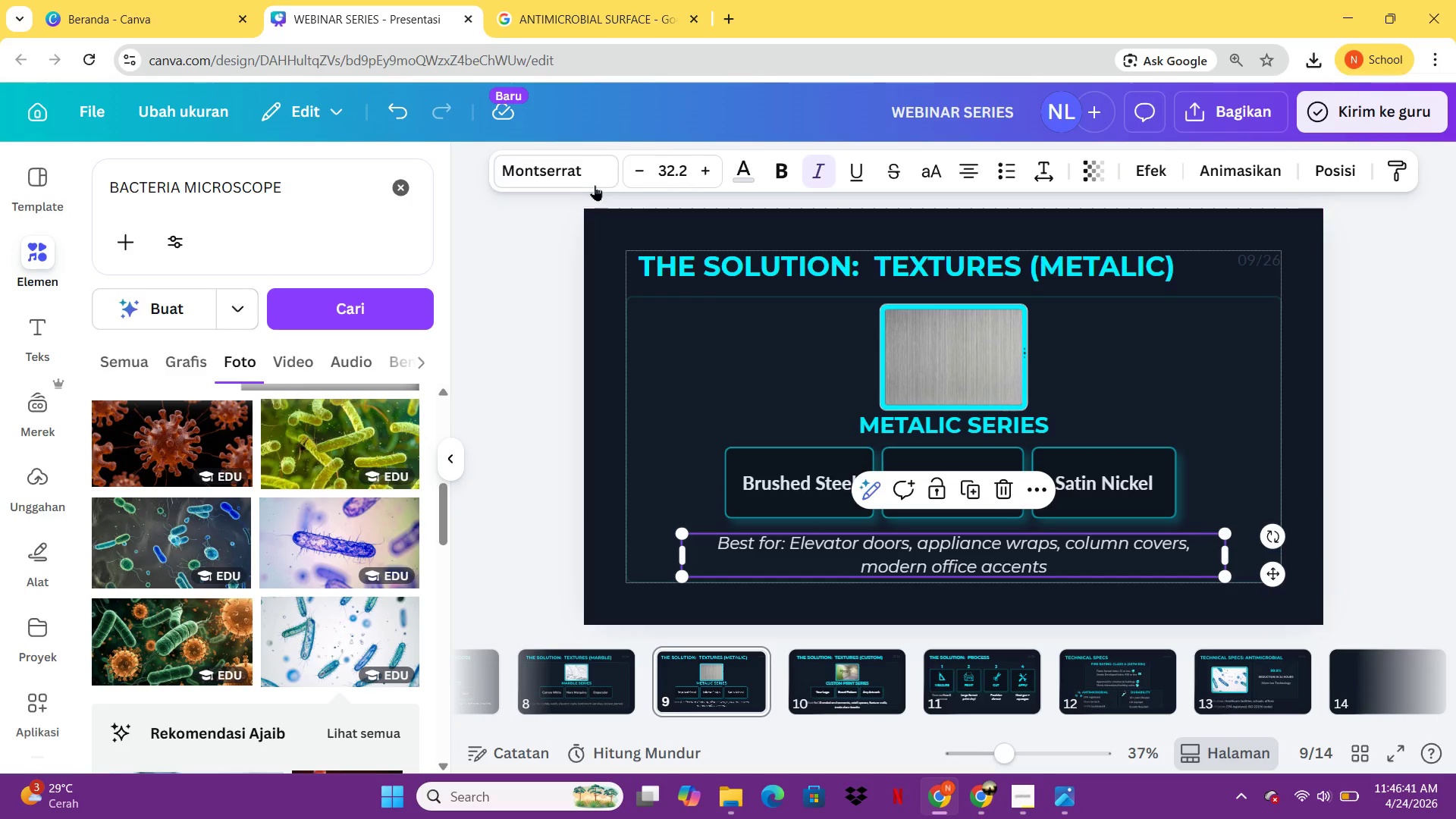 
left_click([582, 169])
 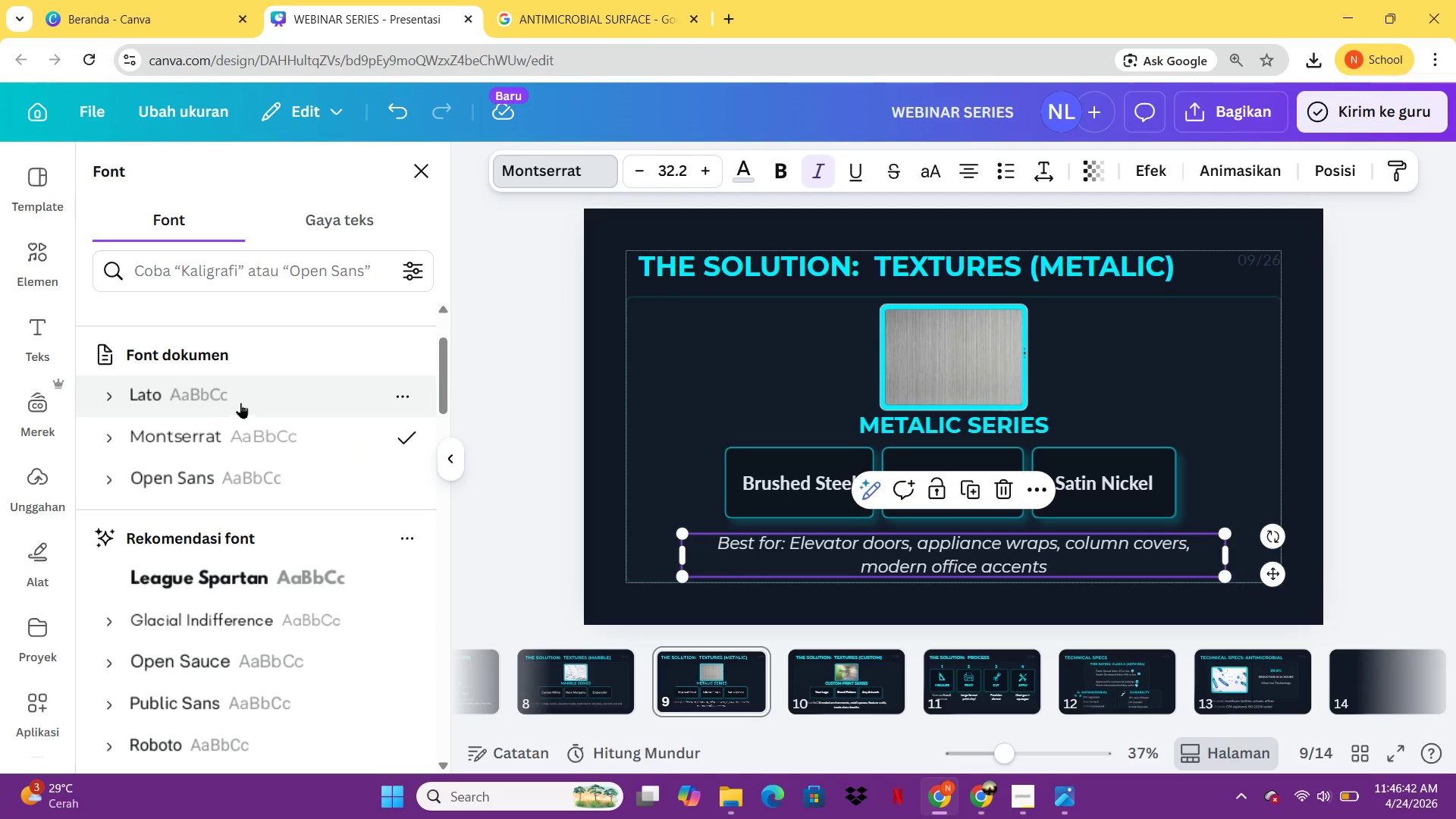 
left_click([234, 385])
 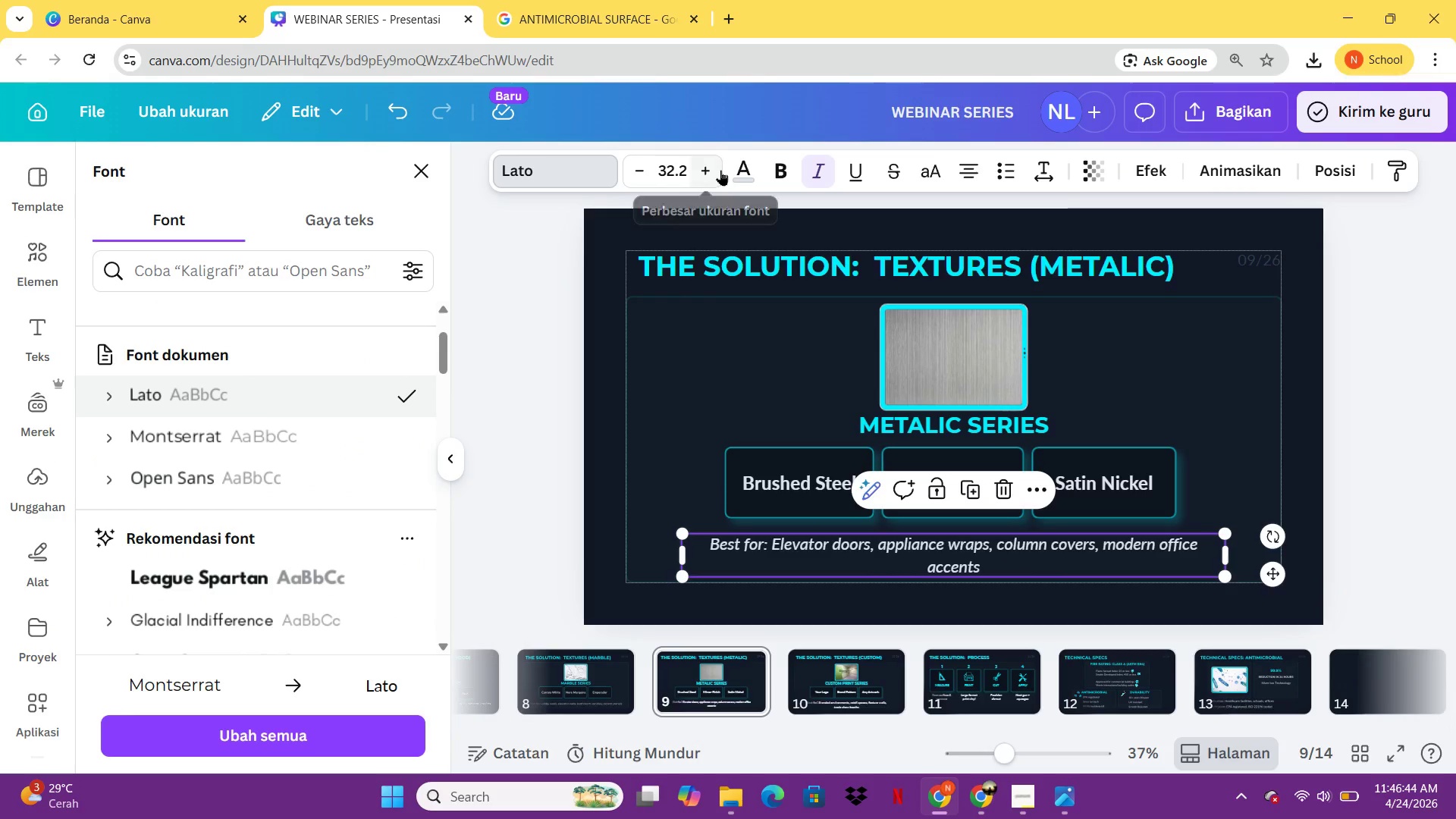 
double_click([720, 170])
 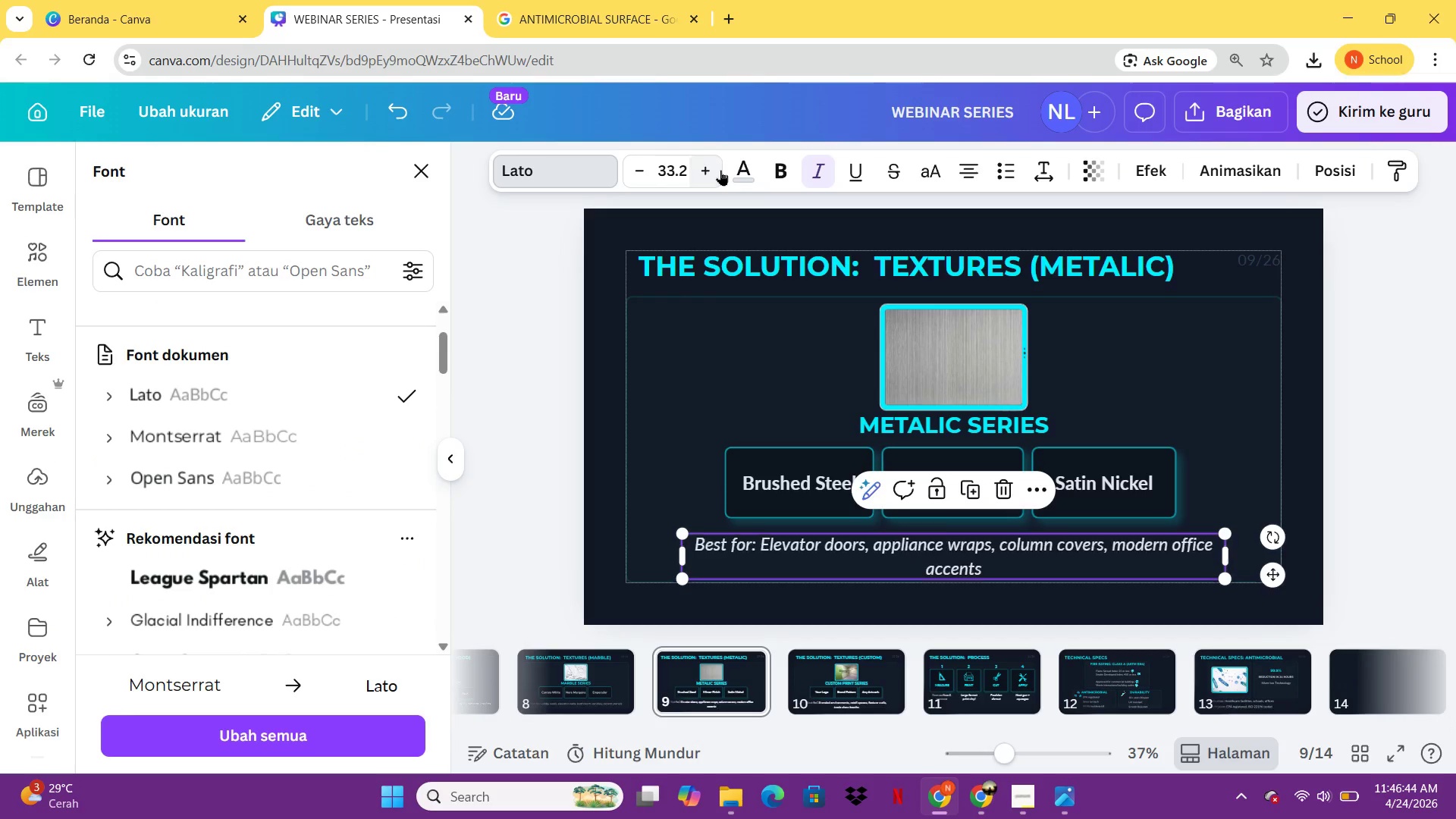 
triple_click([720, 170])
 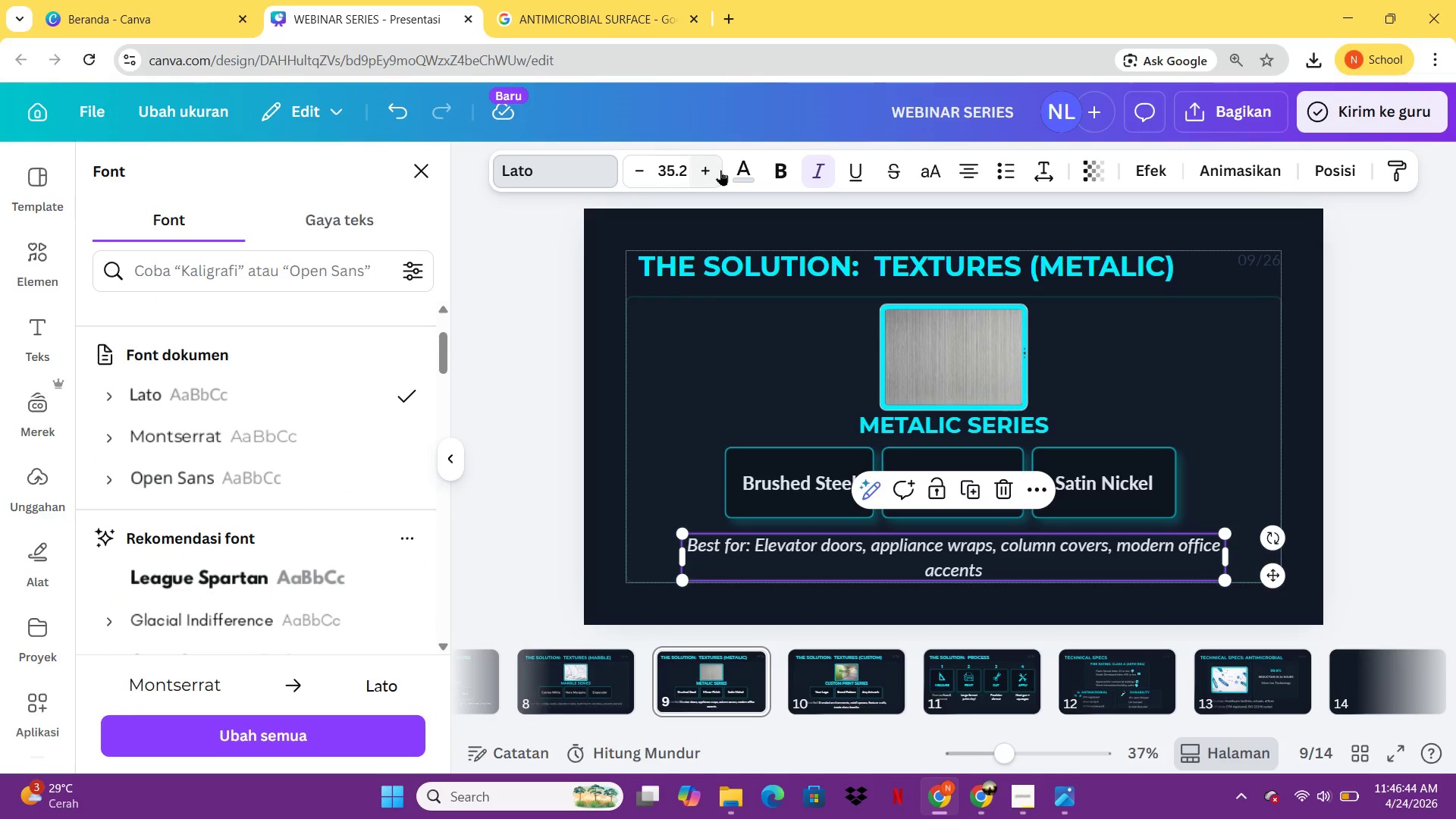 
triple_click([720, 170])
 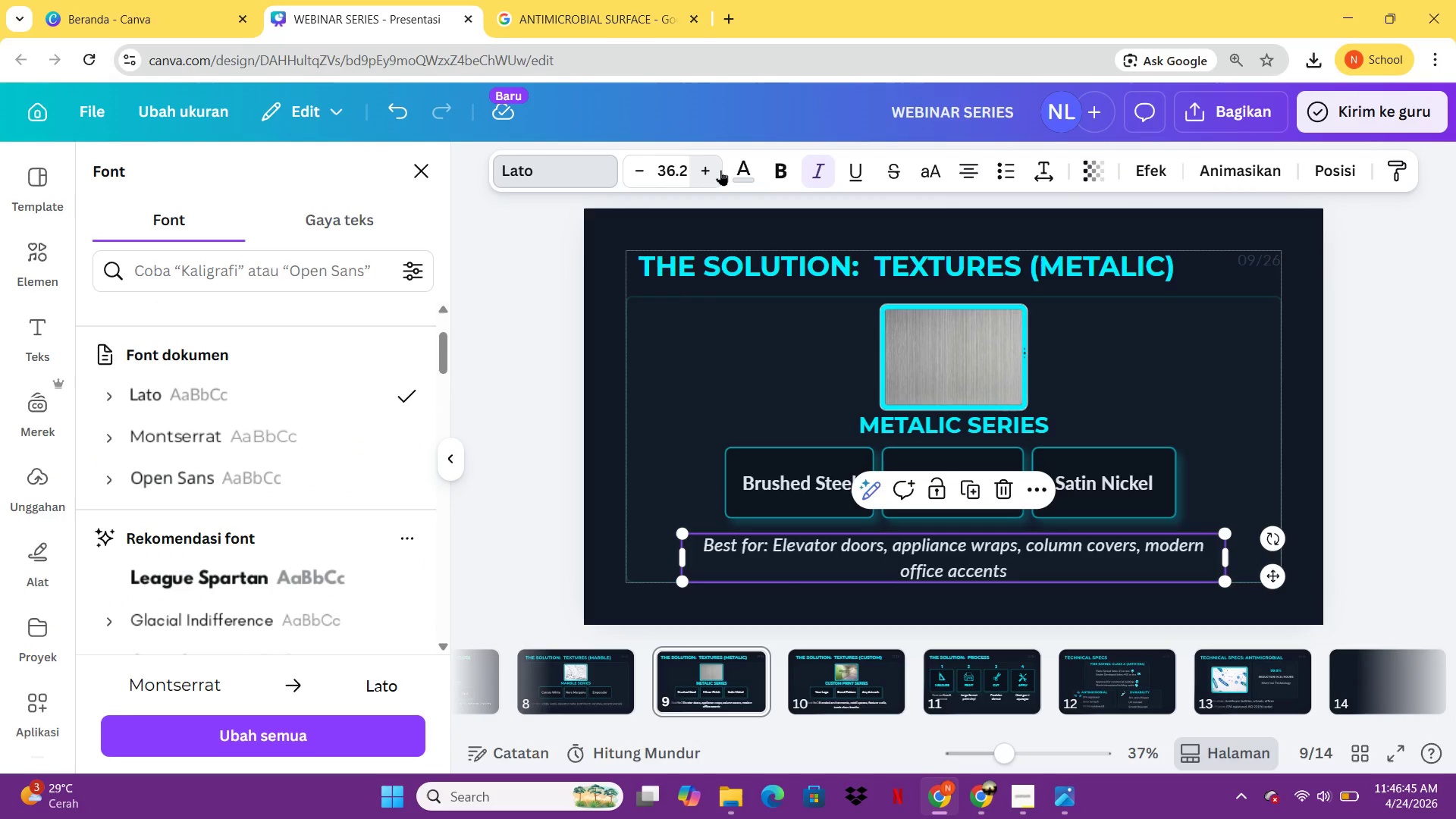 
triple_click([720, 170])
 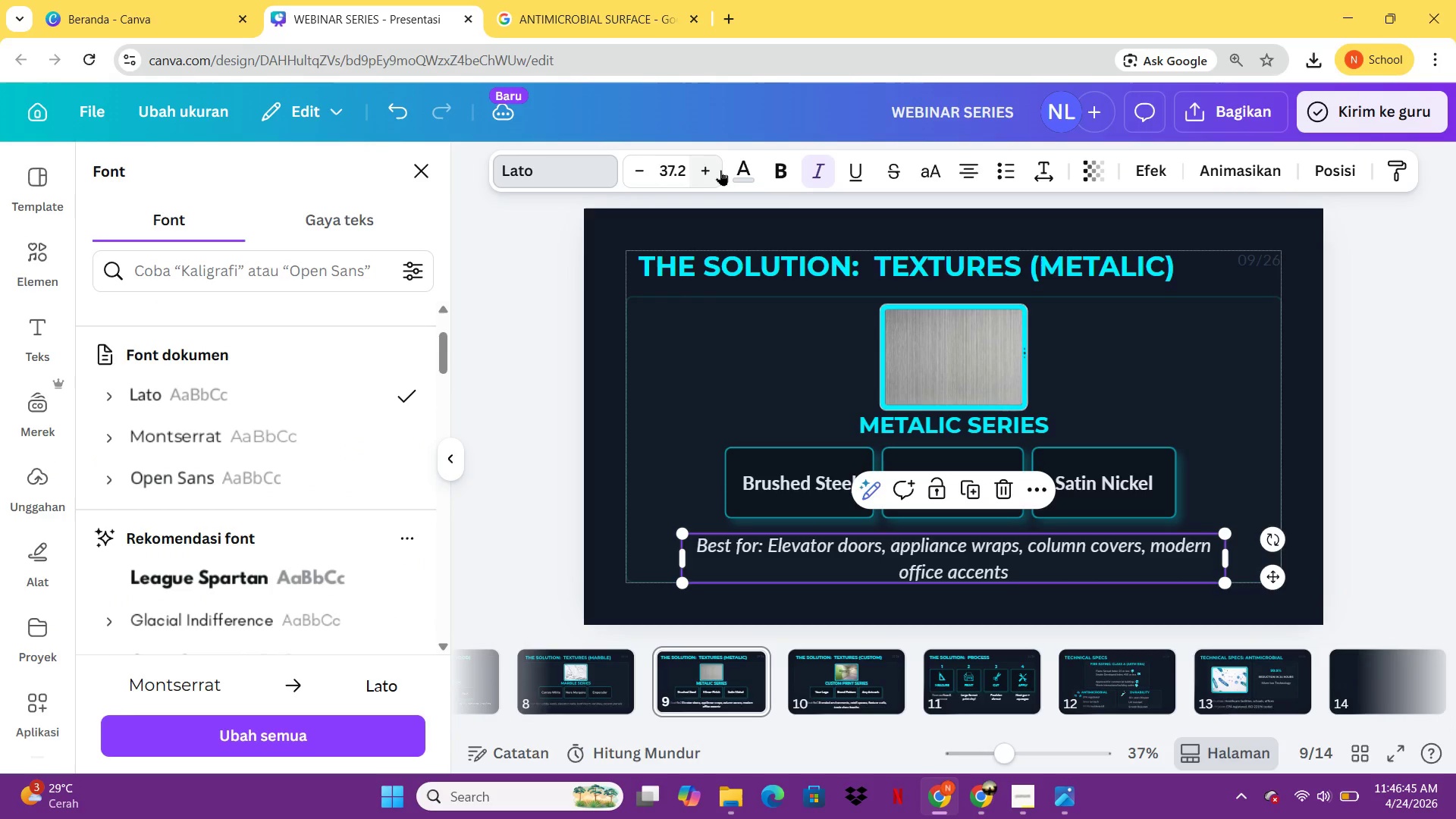 
triple_click([720, 170])
 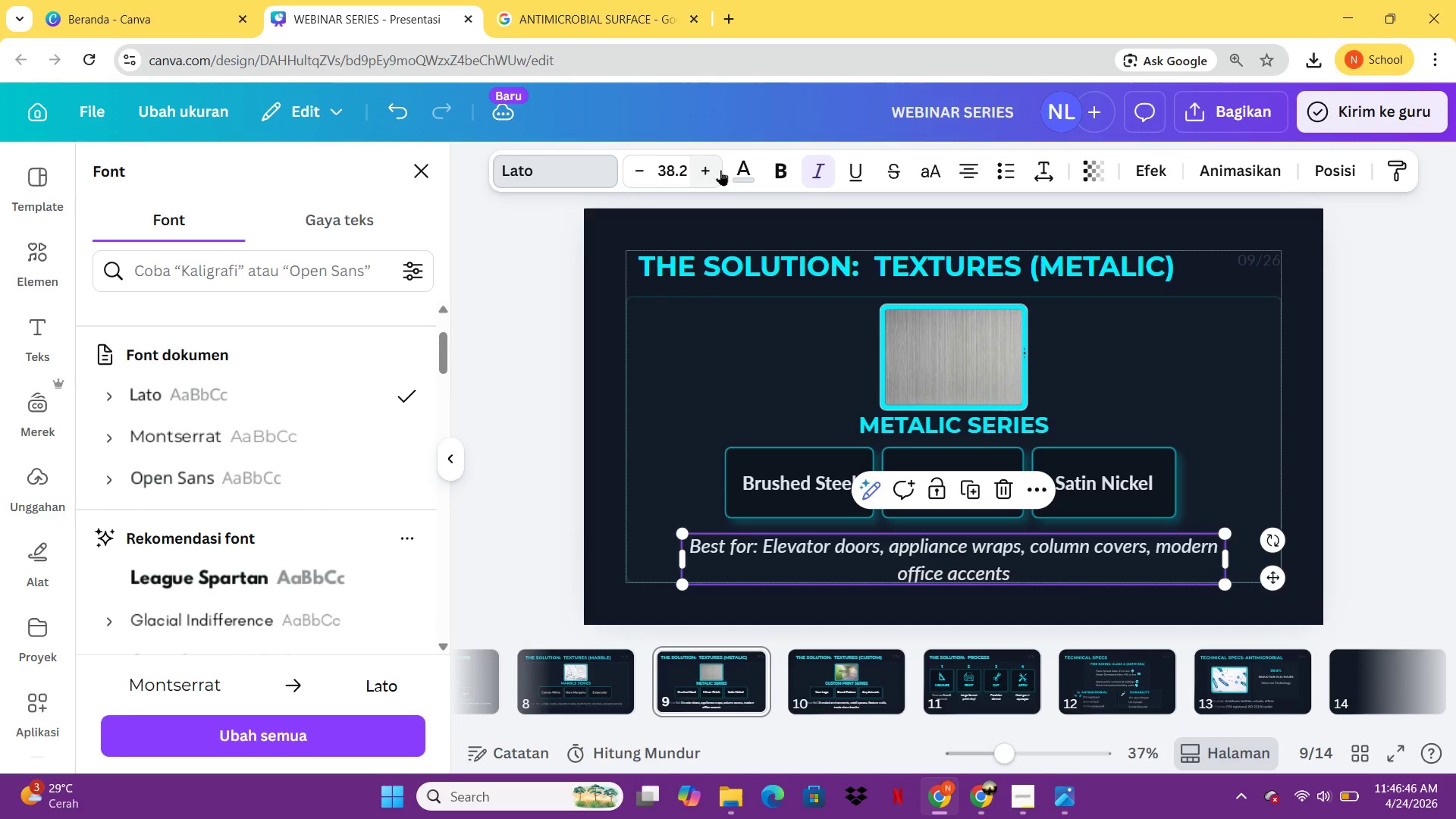 
triple_click([720, 170])
 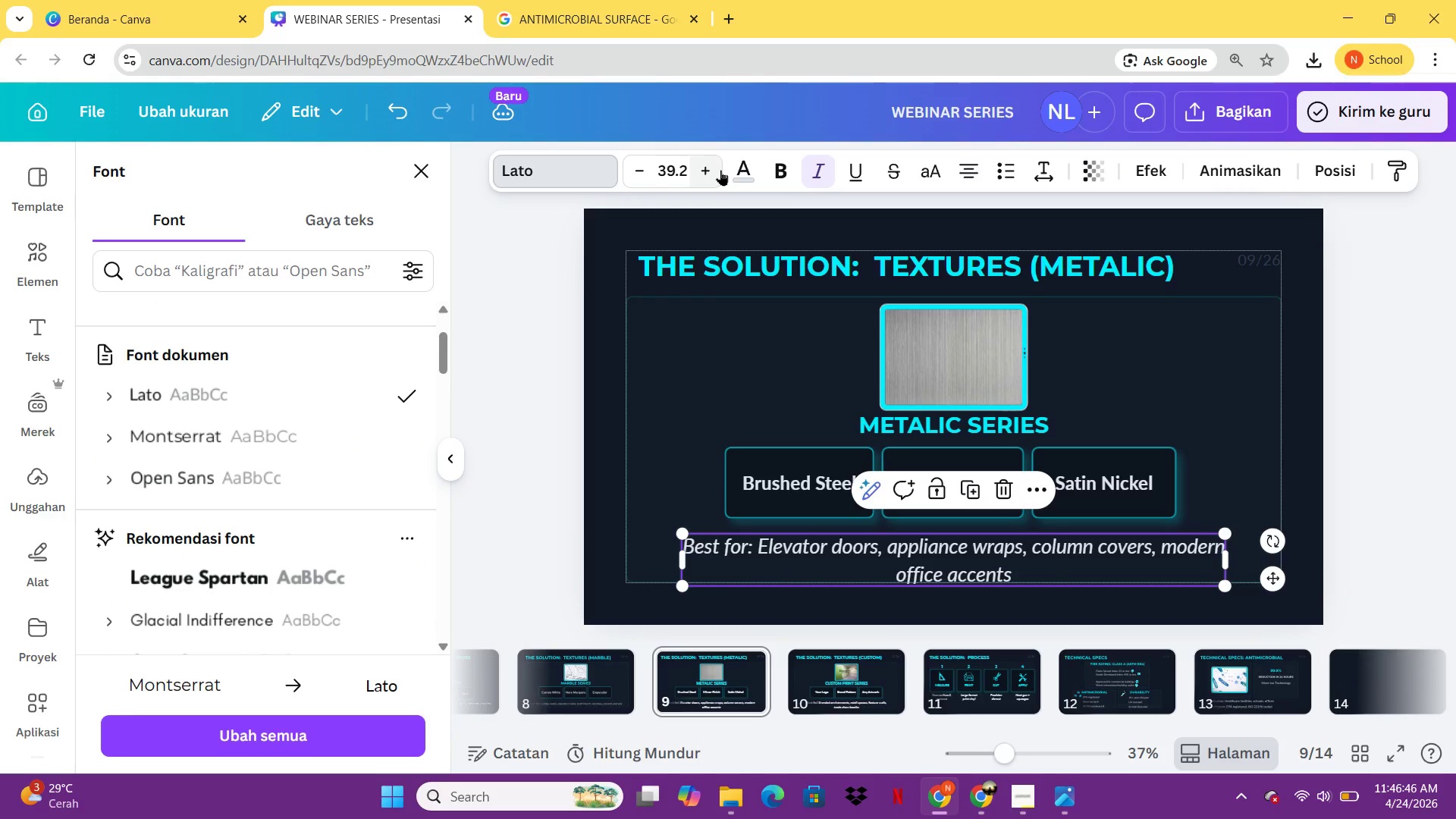 
triple_click([720, 170])
 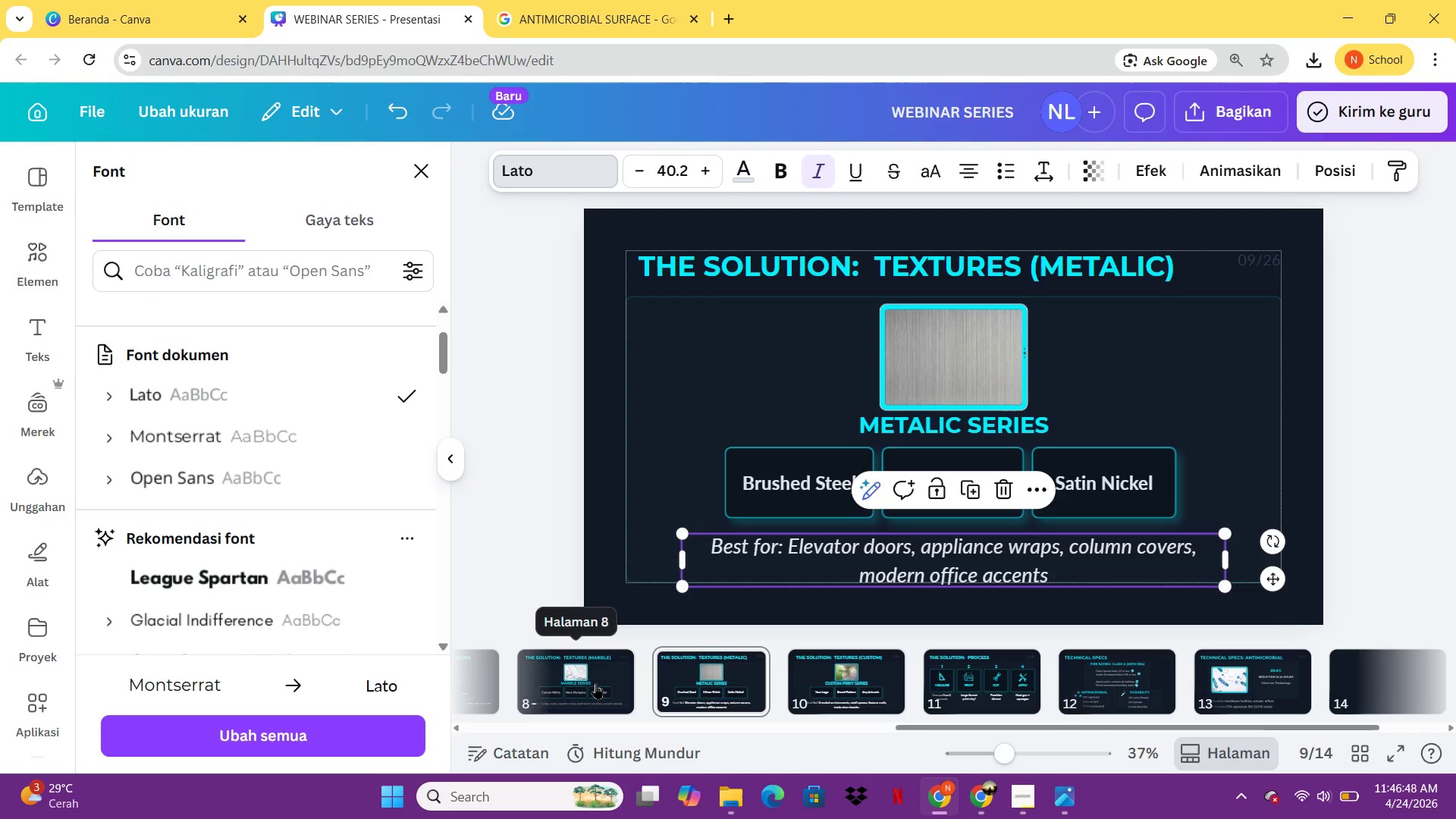 
left_click([595, 683])
 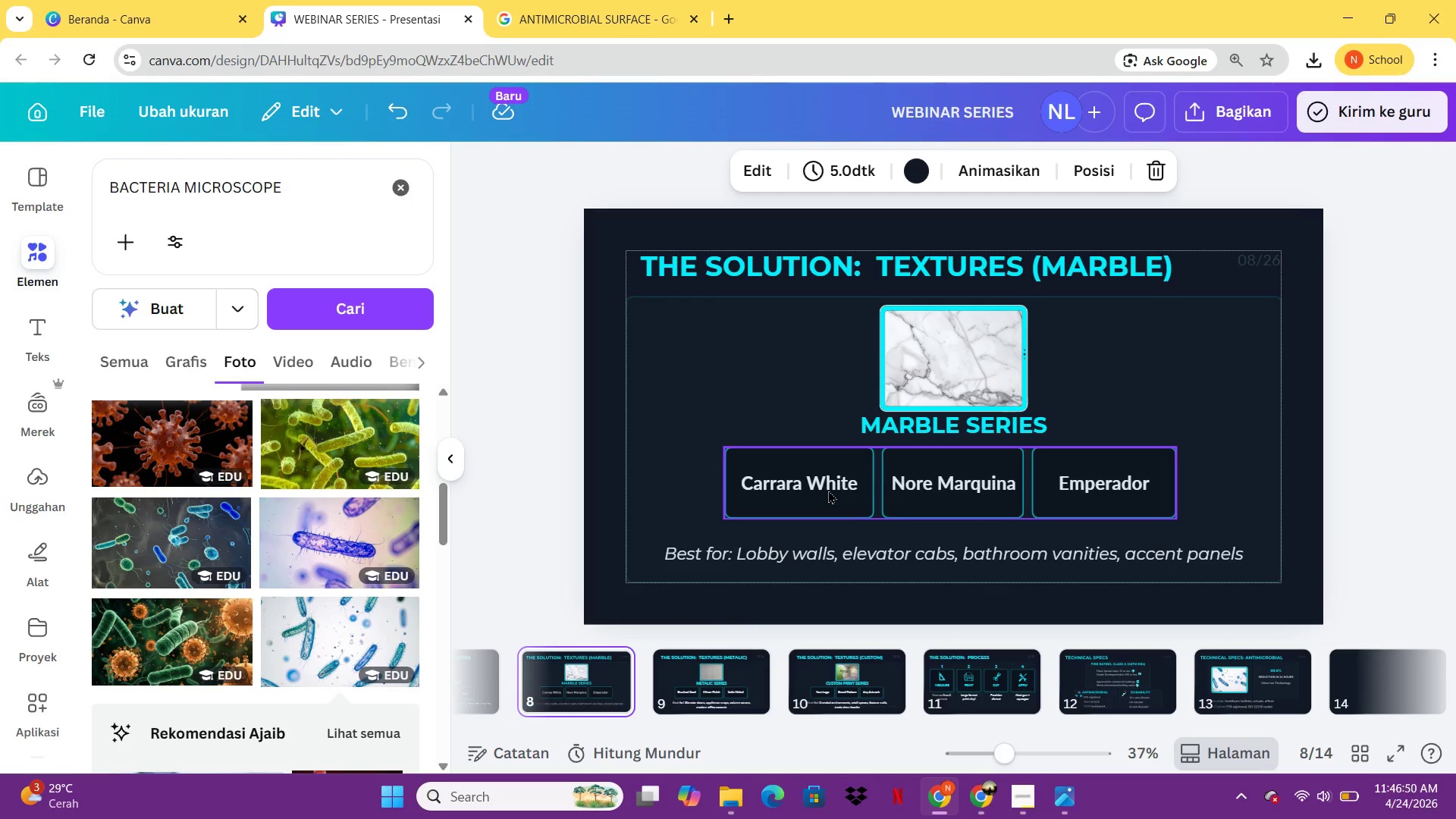 
left_click([828, 489])
 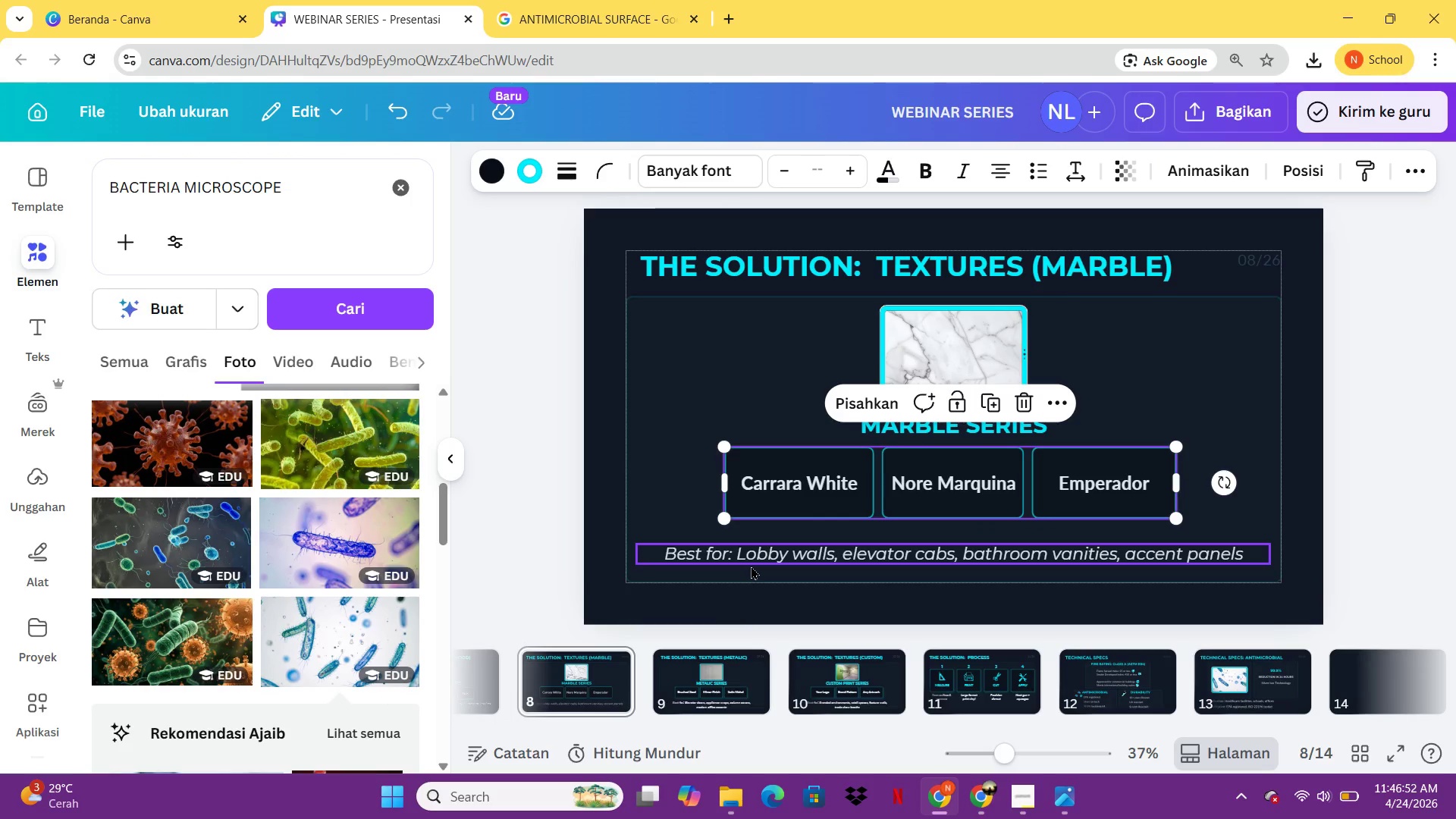 
left_click([751, 561])
 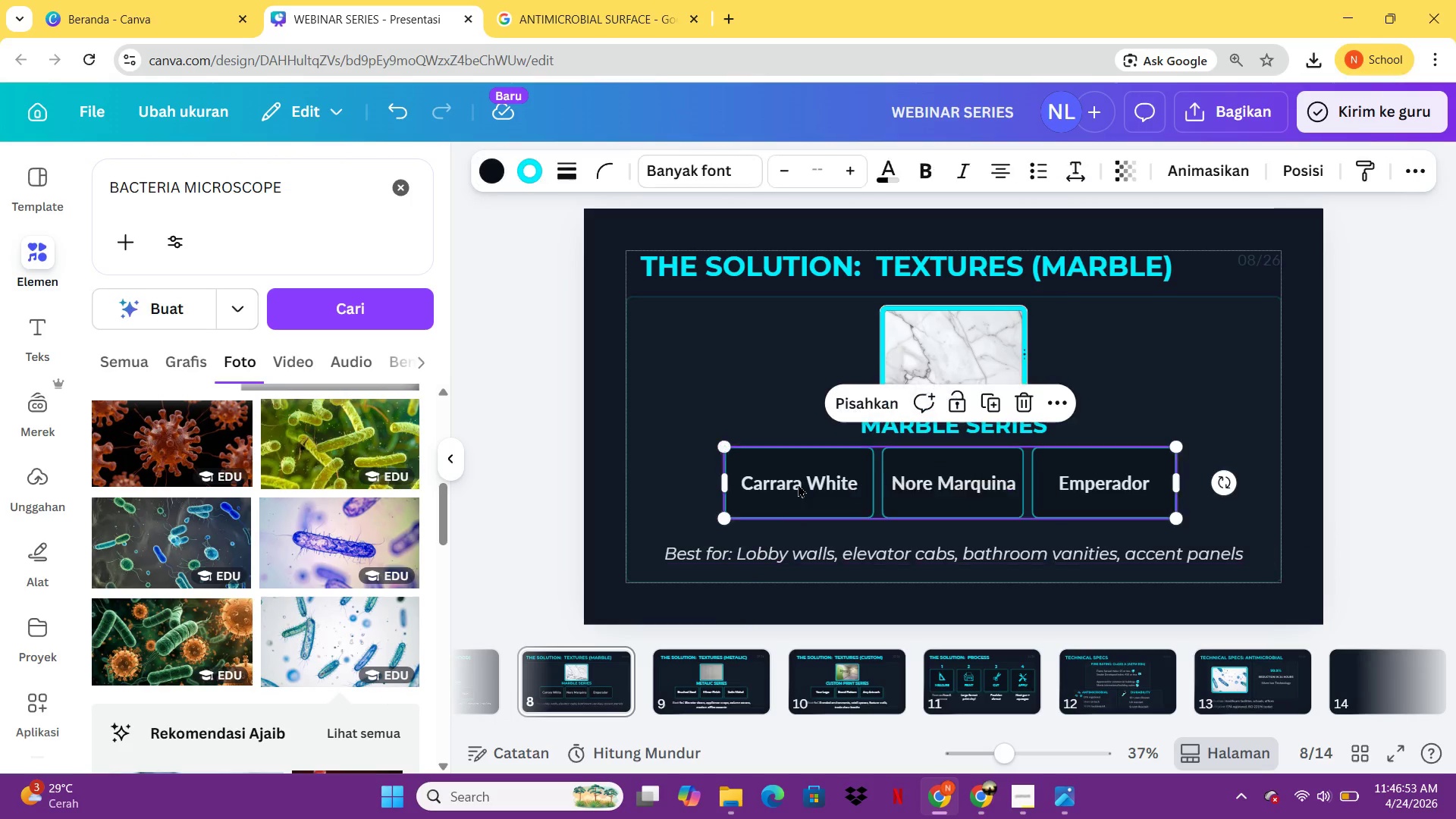 
double_click([798, 484])
 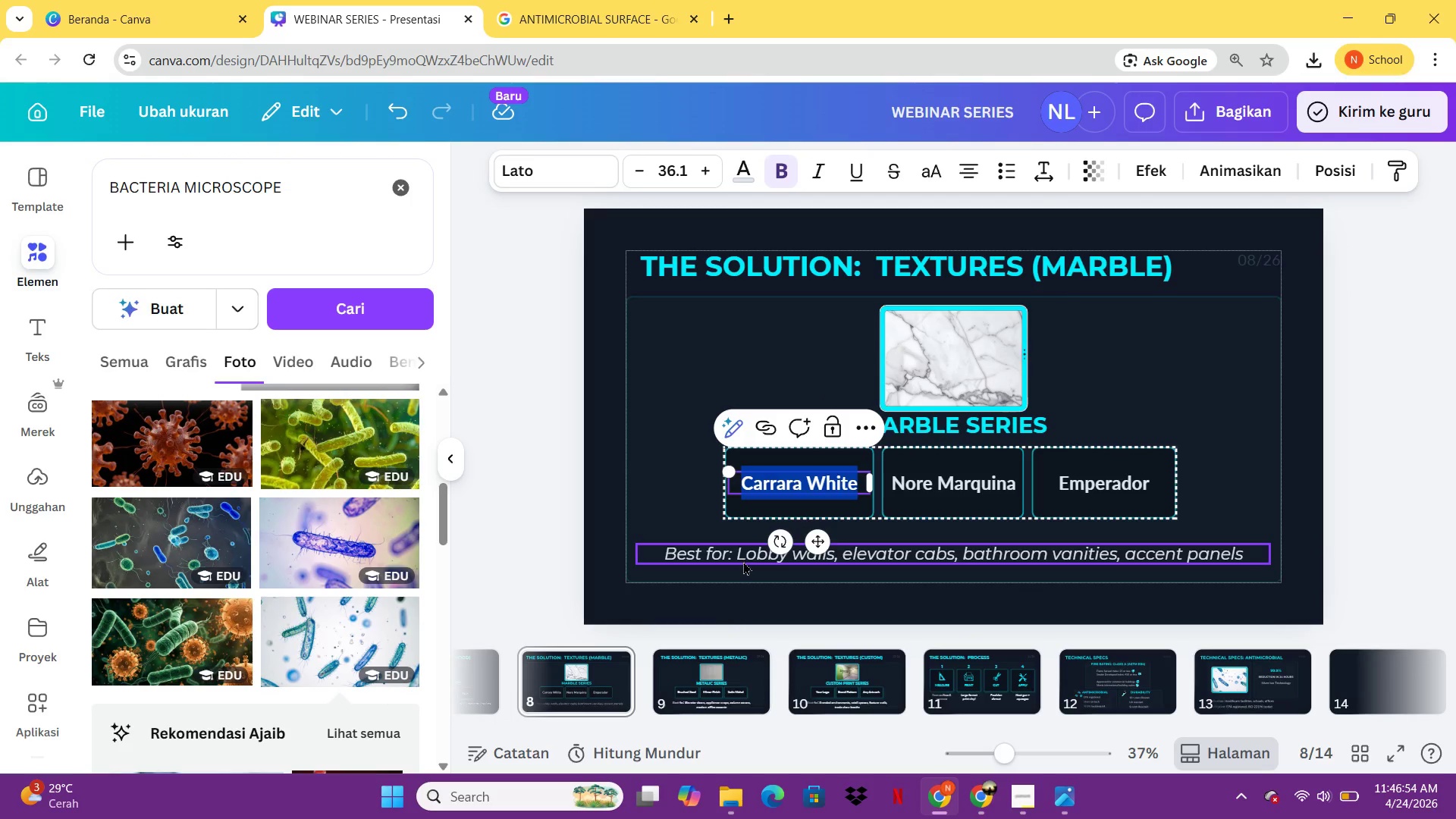 
left_click([741, 563])
 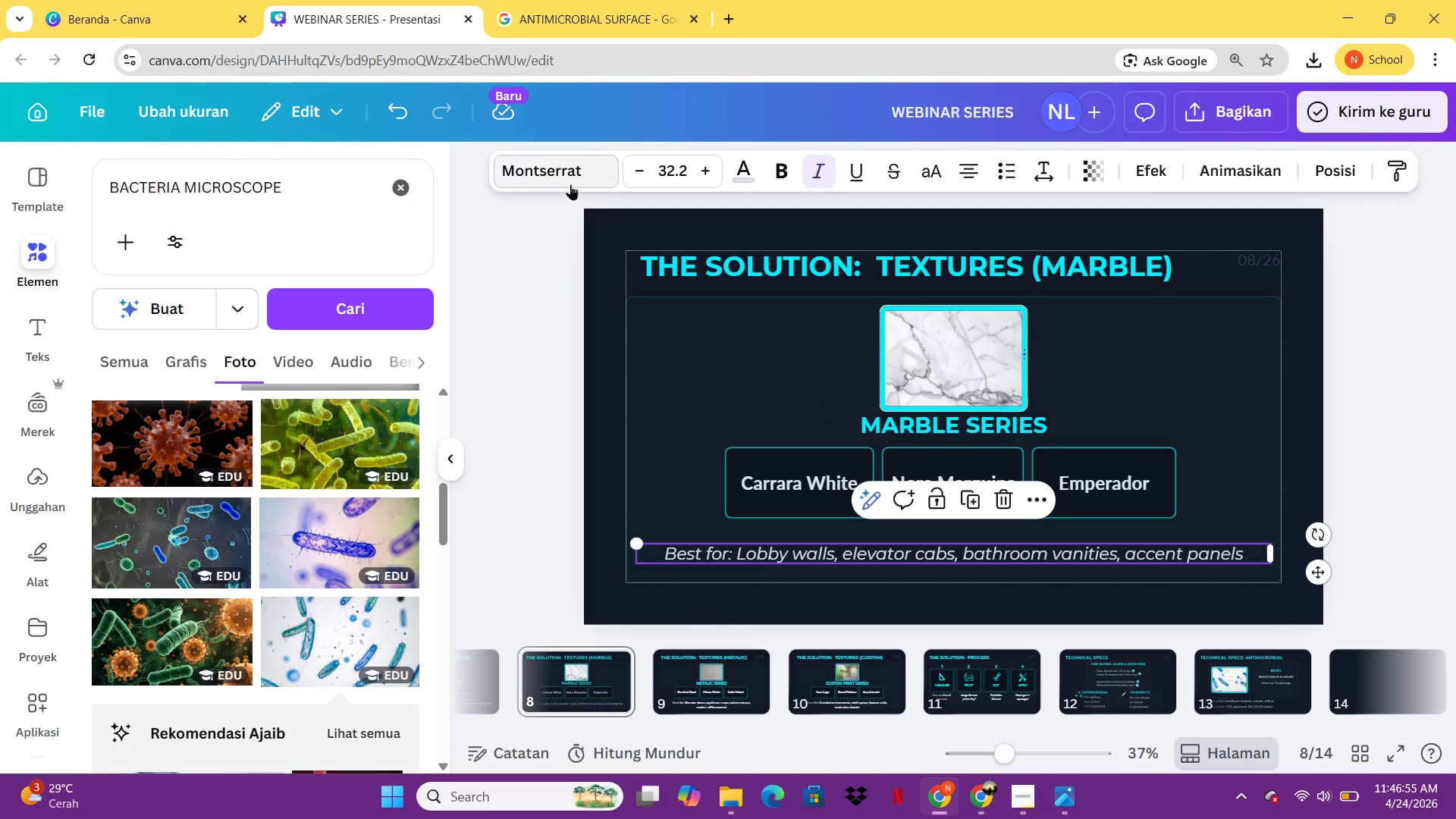 
left_click([570, 184])
 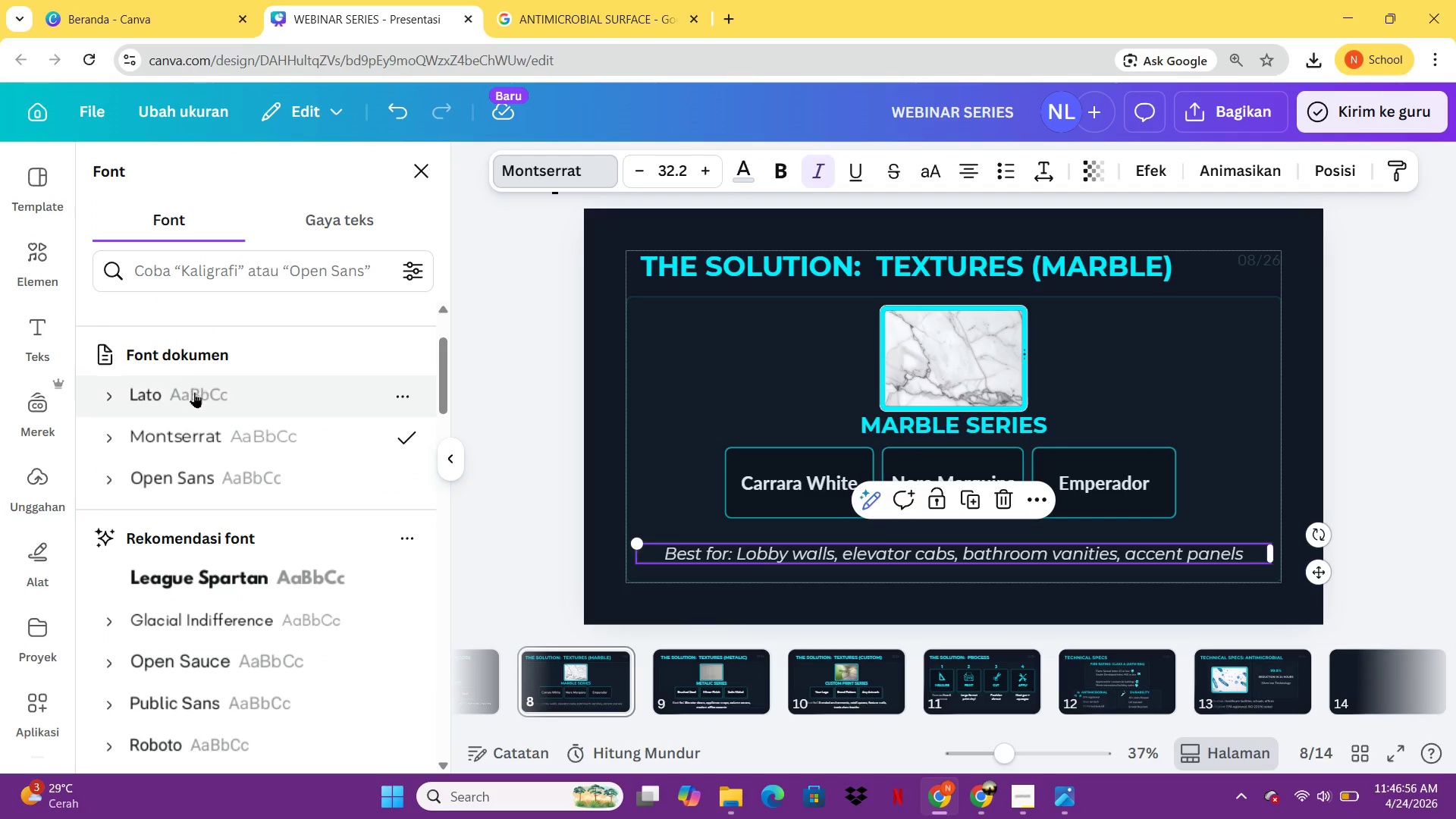 
left_click([193, 393])
 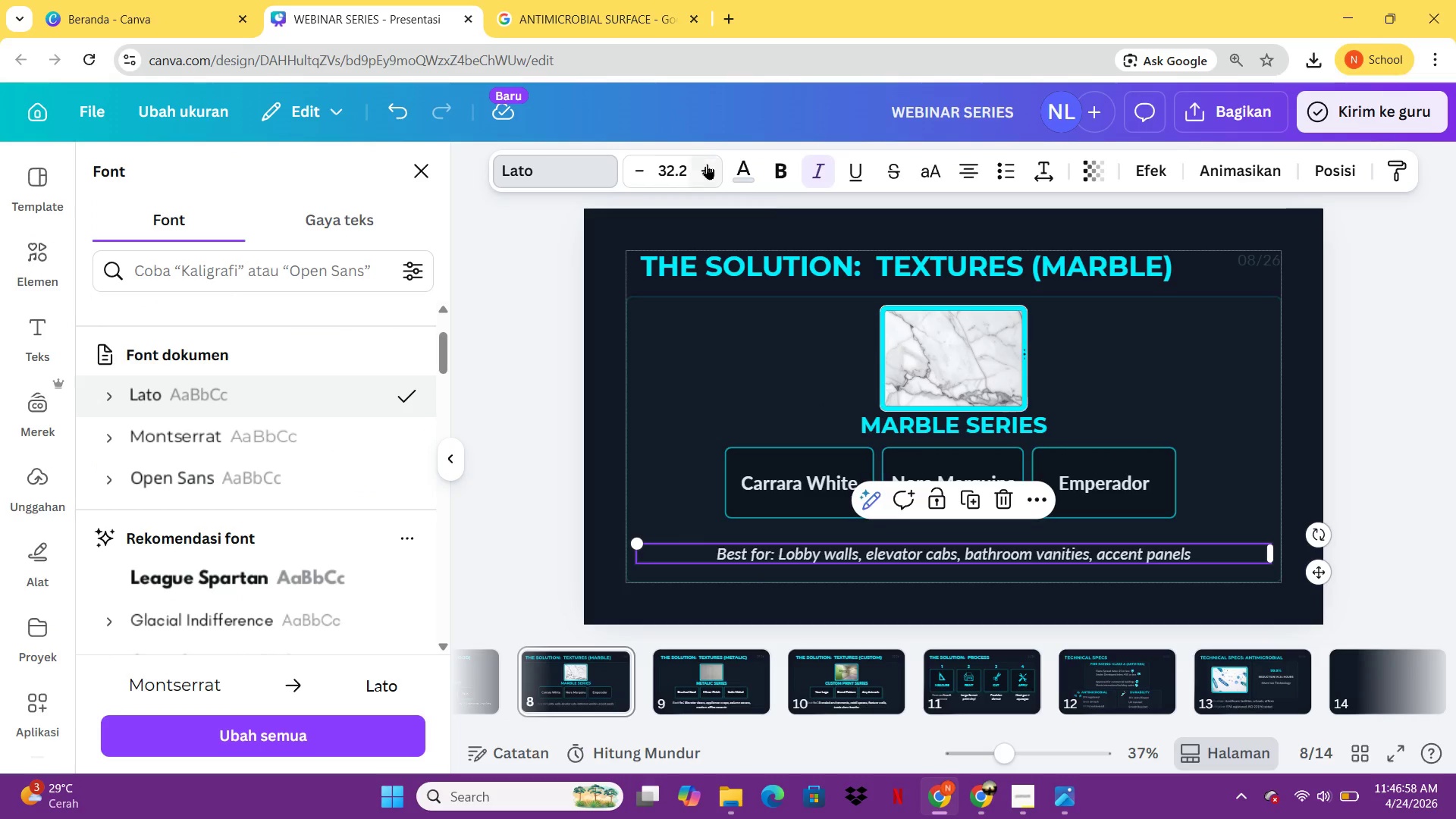 
double_click([707, 165])
 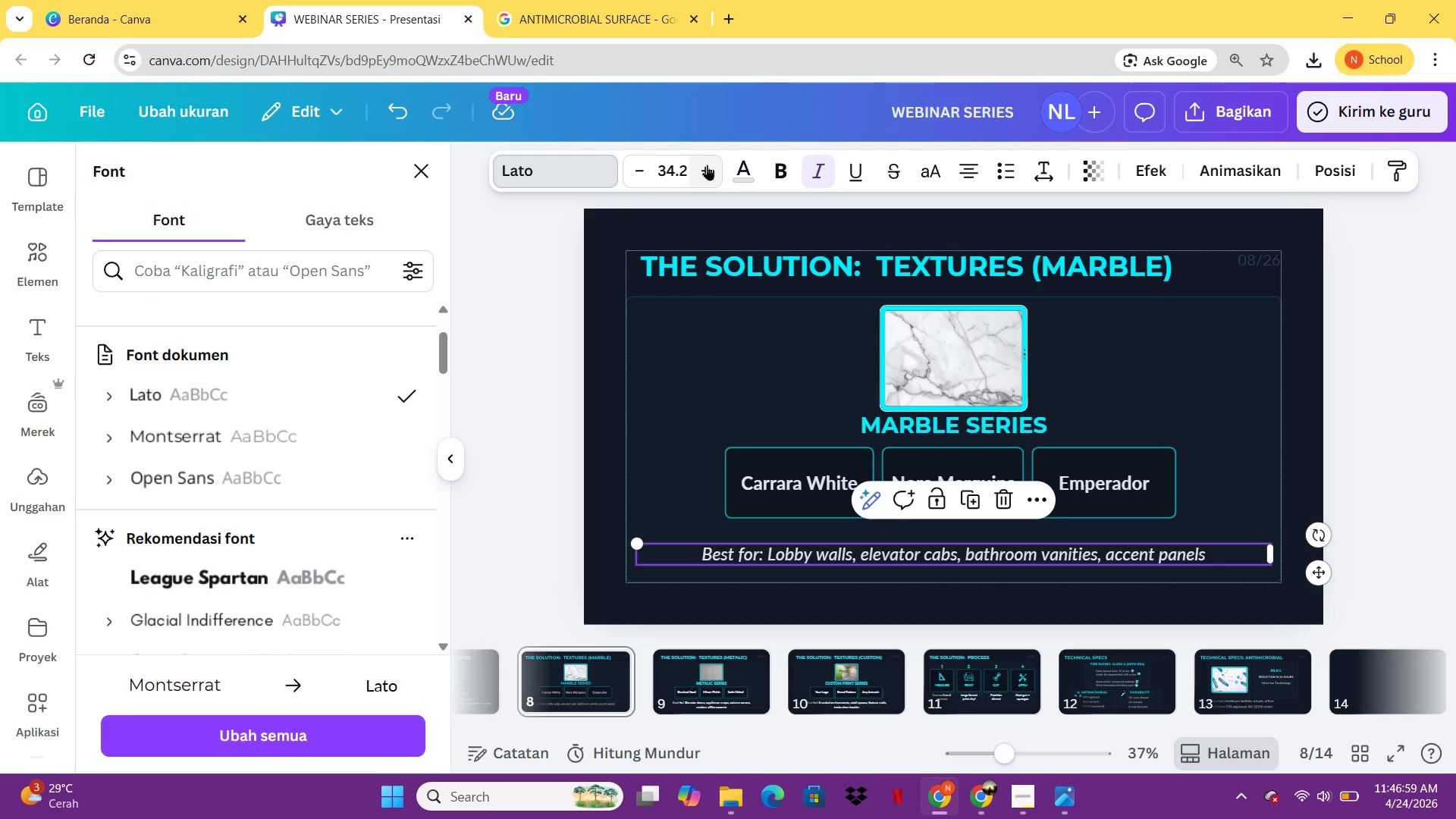 
triple_click([707, 165])
 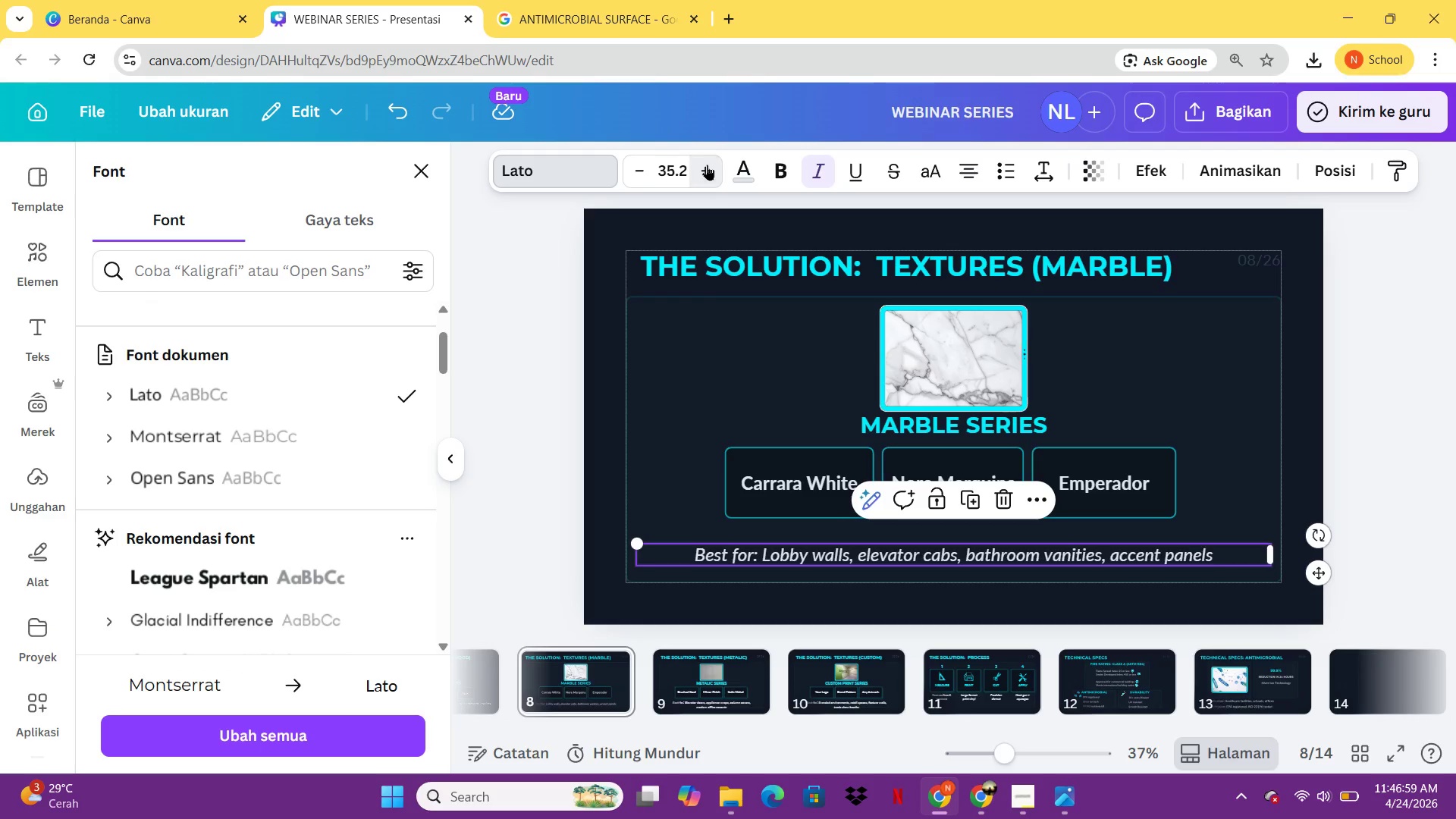 
triple_click([707, 165])
 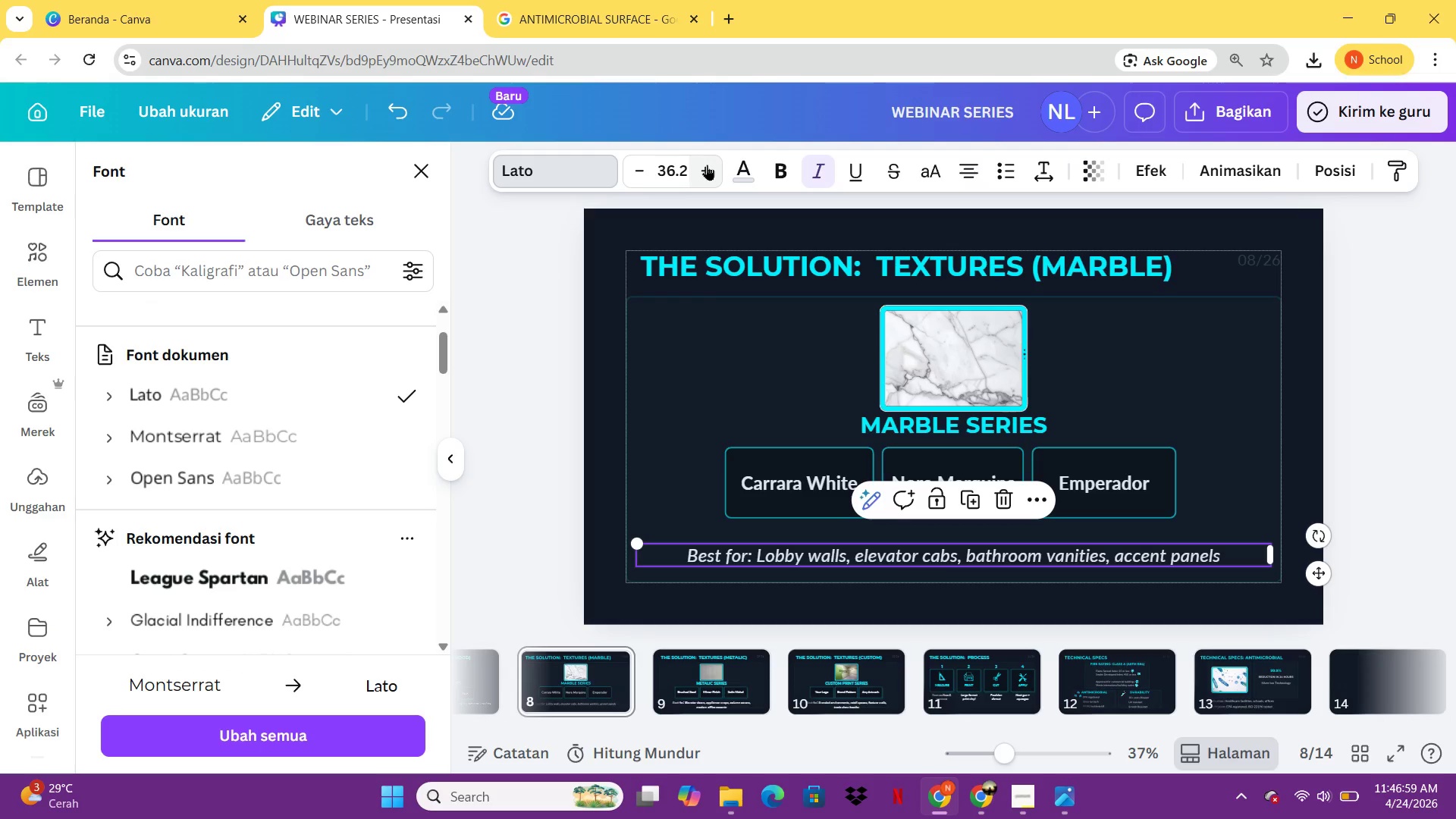 
triple_click([707, 165])
 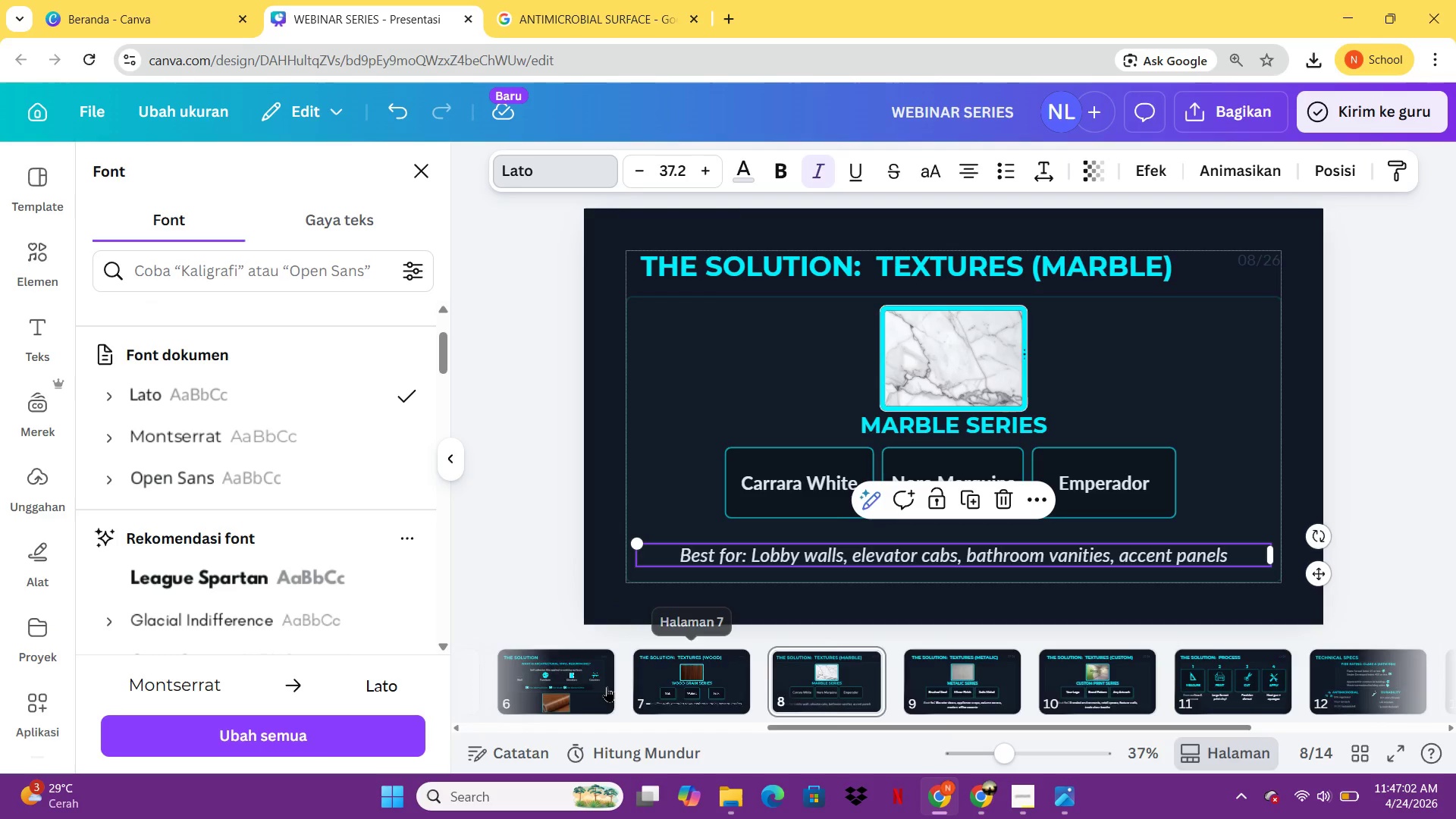 
left_click([751, 673])
 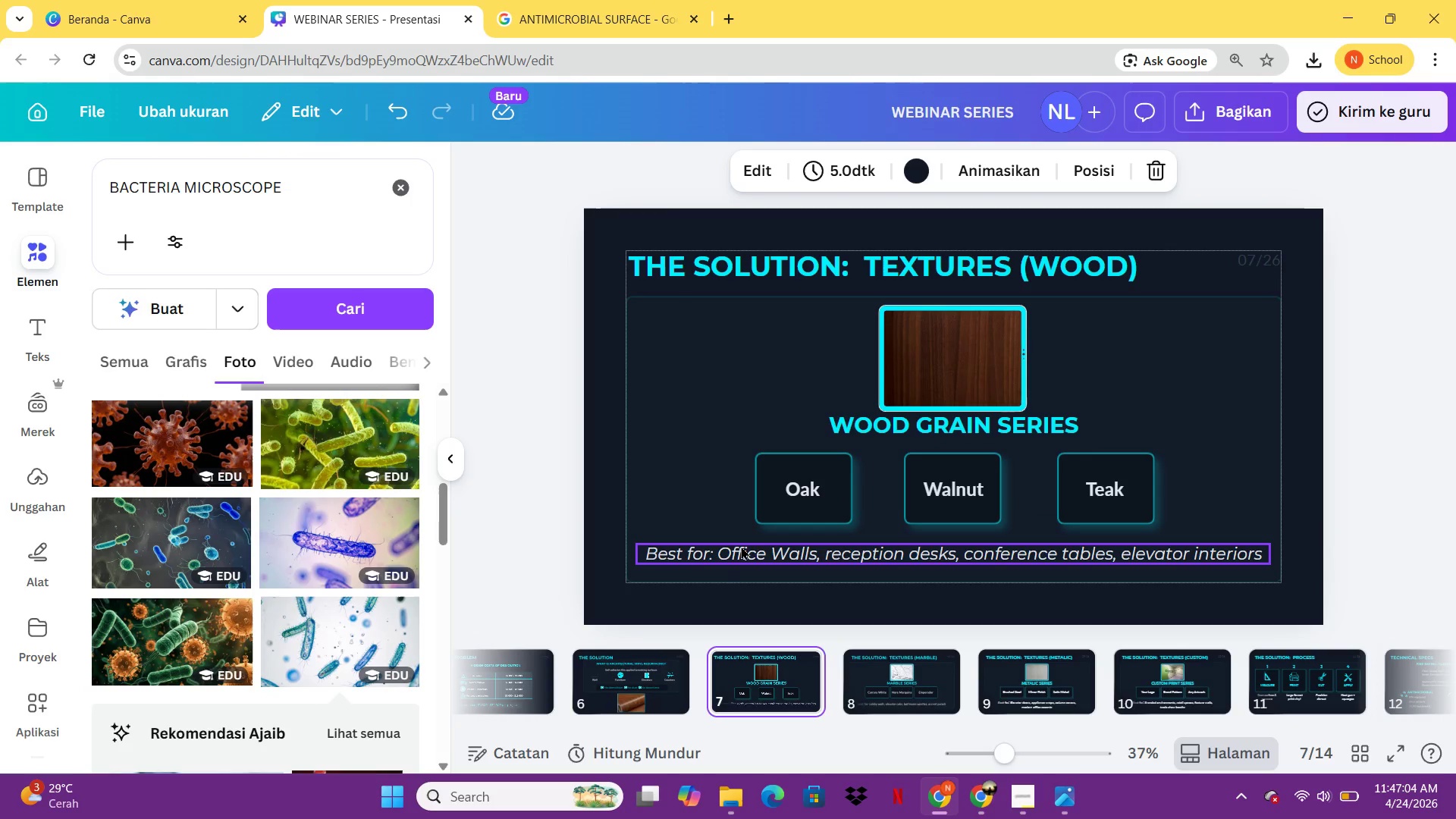 
left_click([741, 544])
 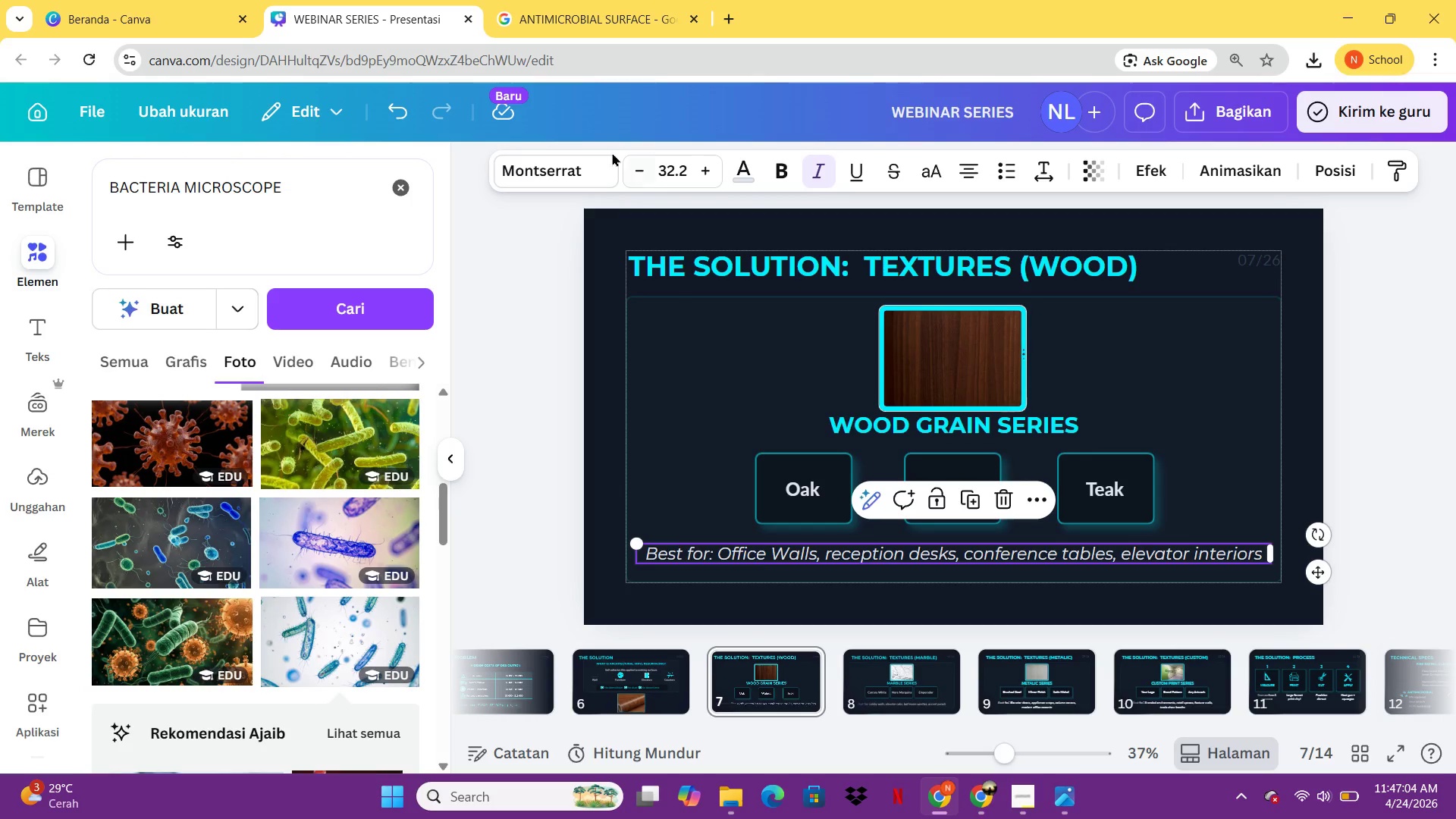 
left_click([576, 162])
 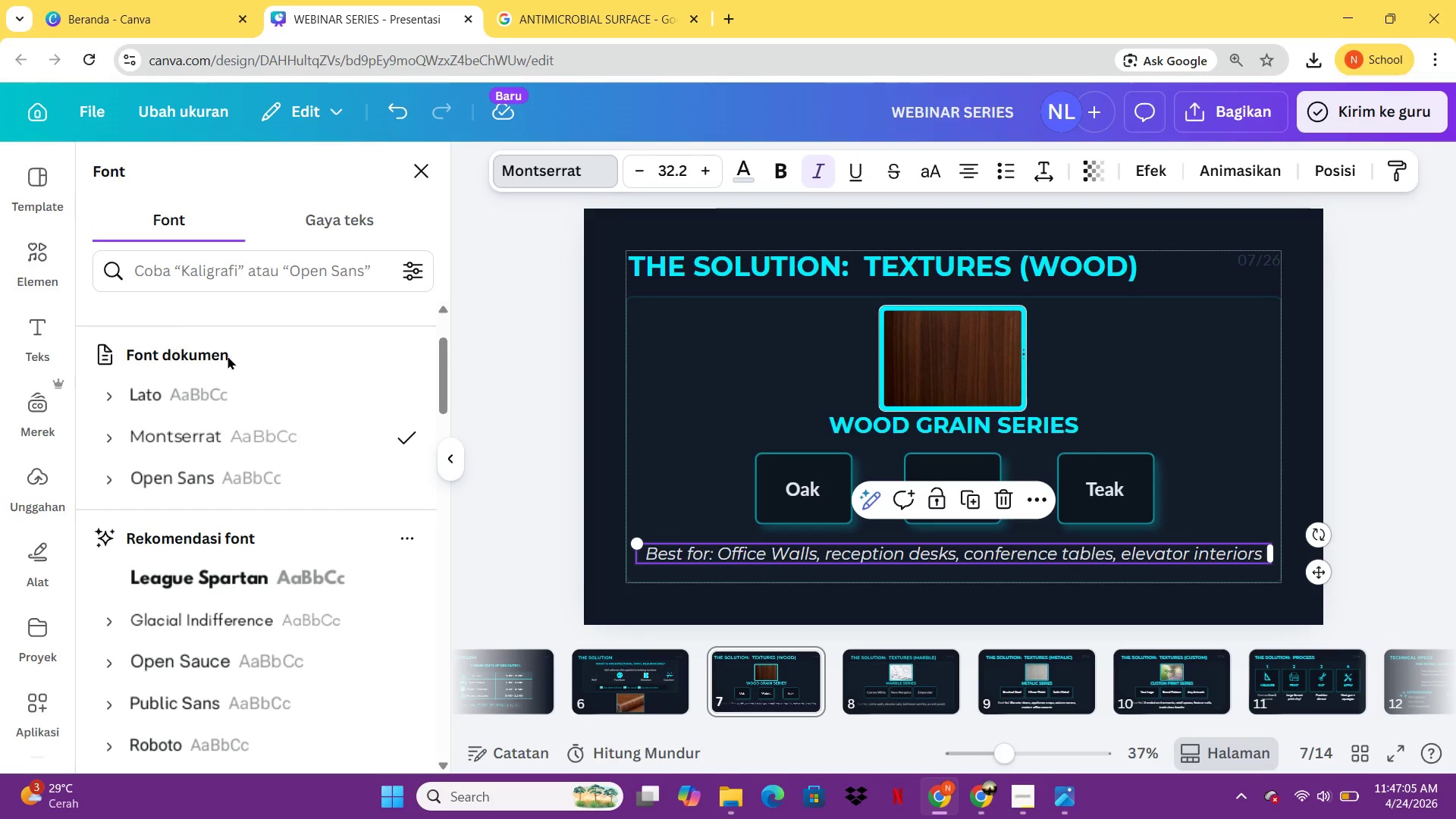 
left_click([206, 397])
 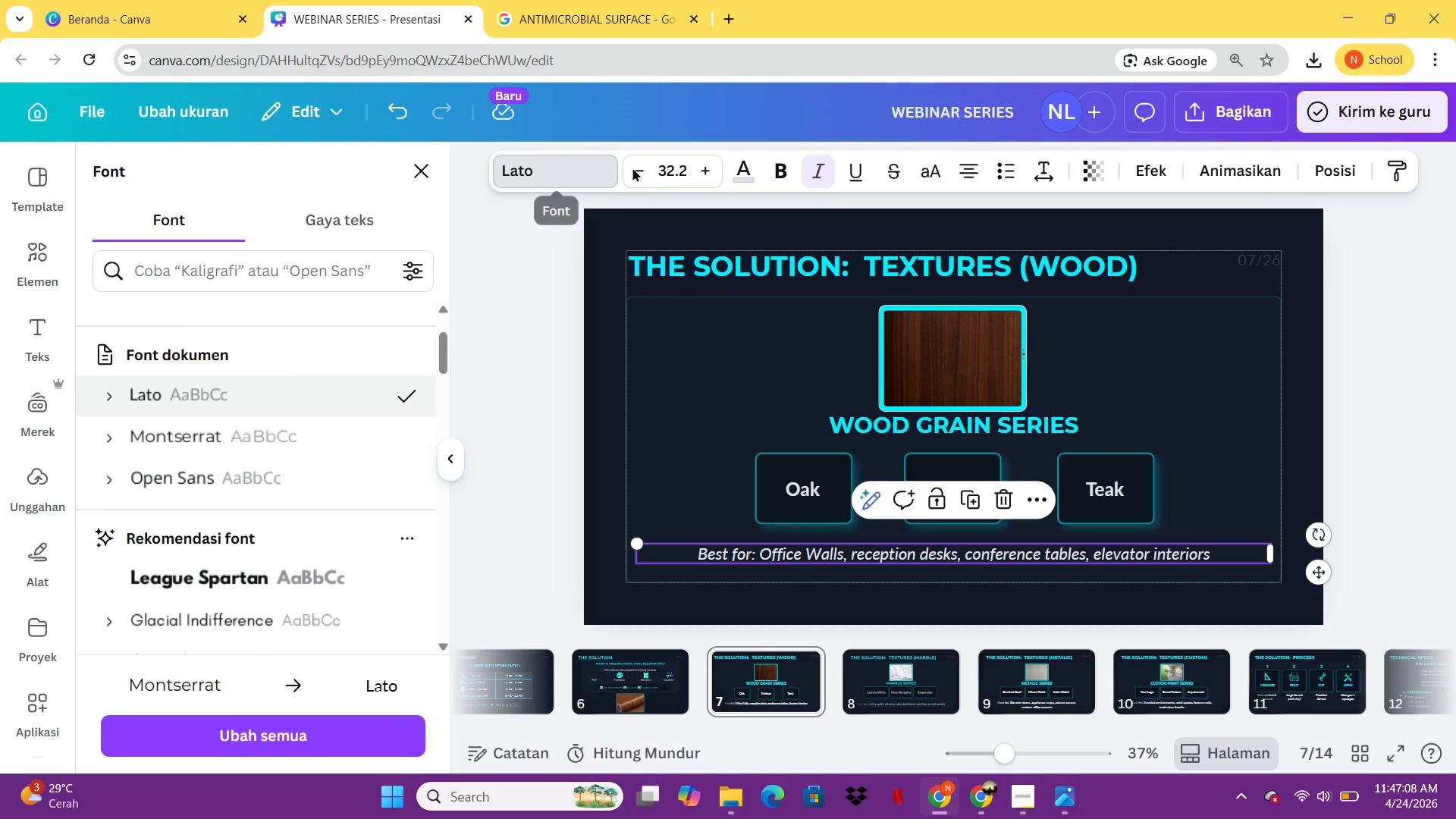 
double_click([705, 171])
 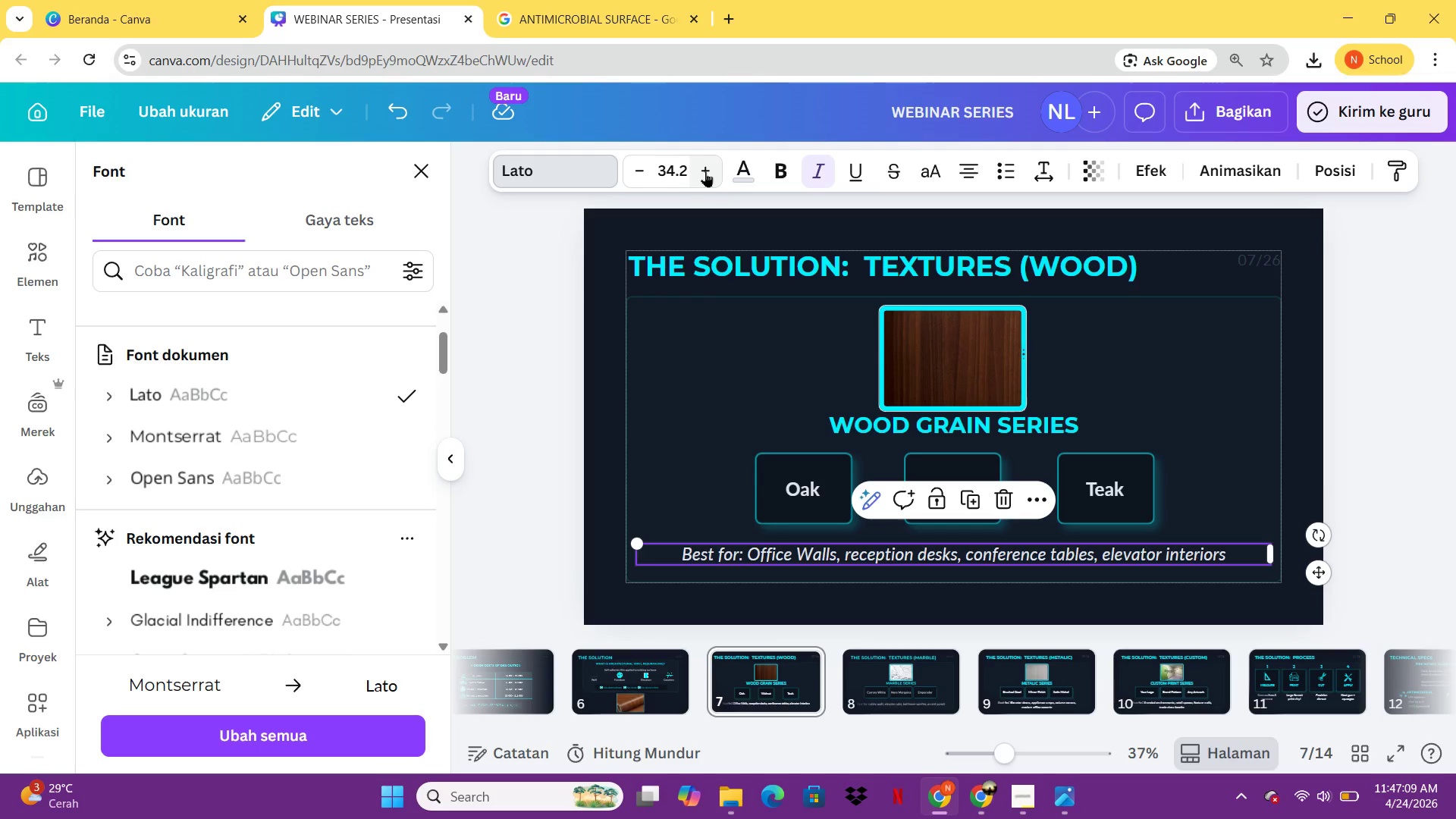 
triple_click([705, 171])
 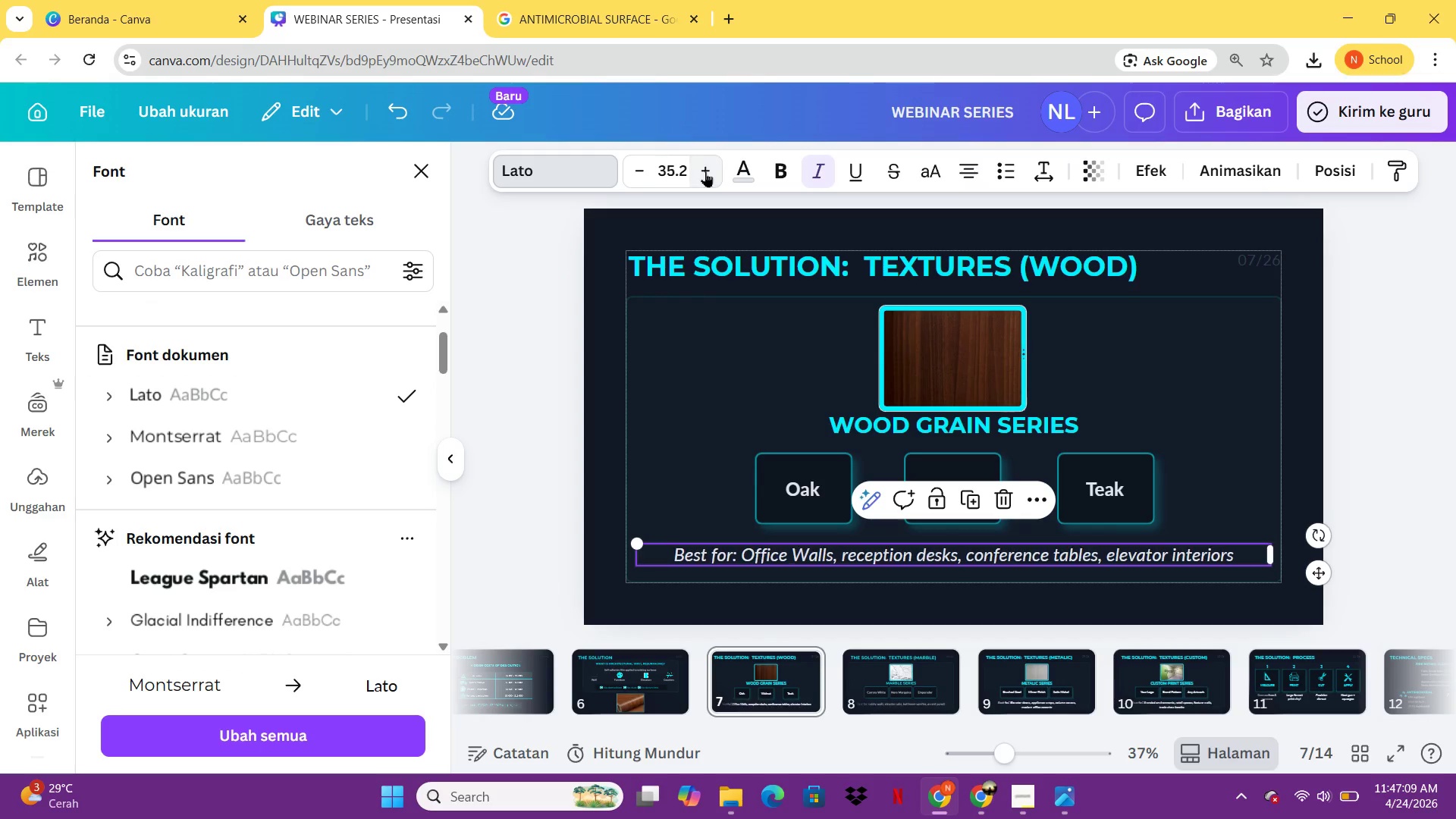 
triple_click([705, 171])
 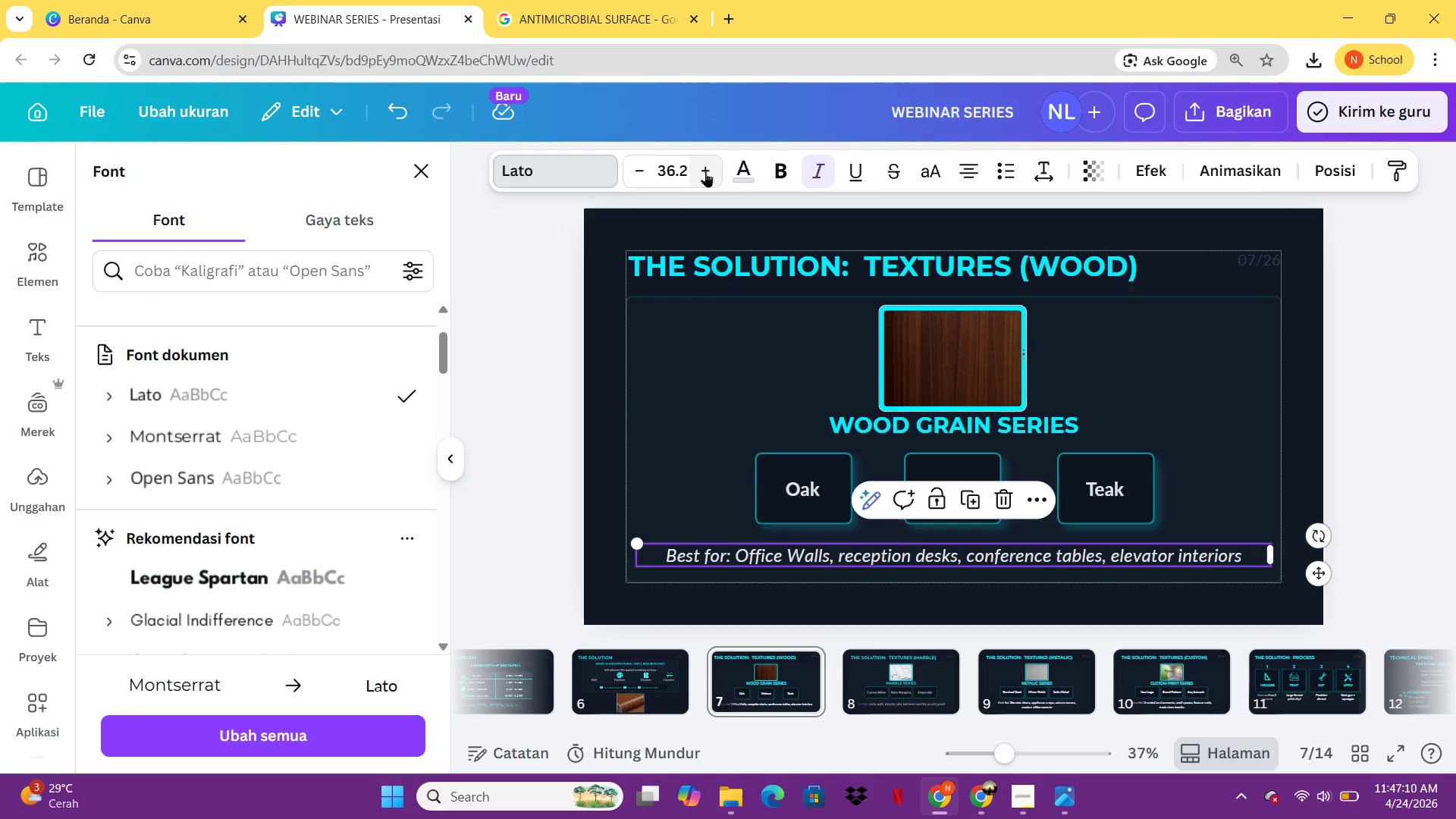 
left_click([705, 171])
 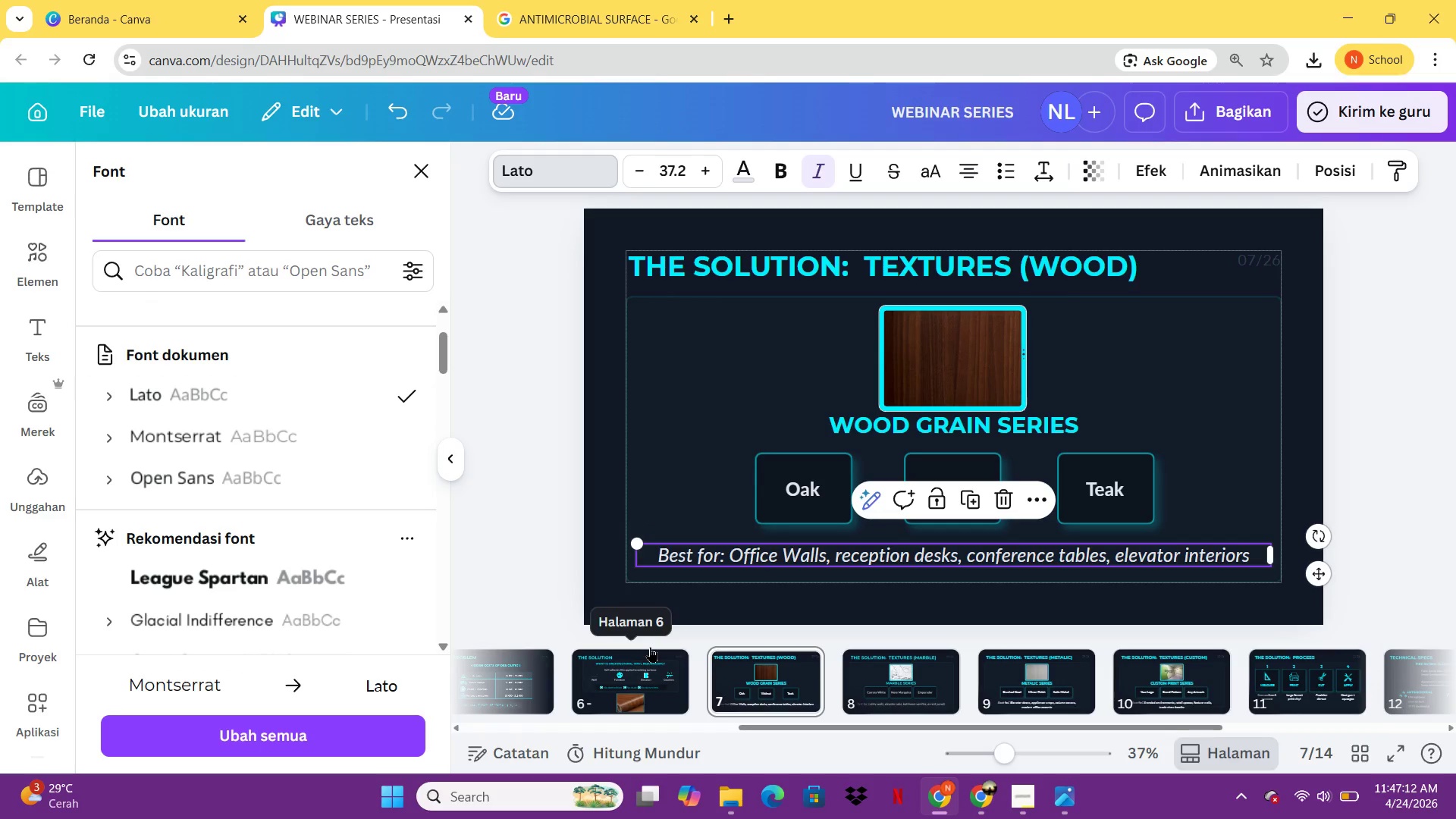 
left_click([908, 704])
 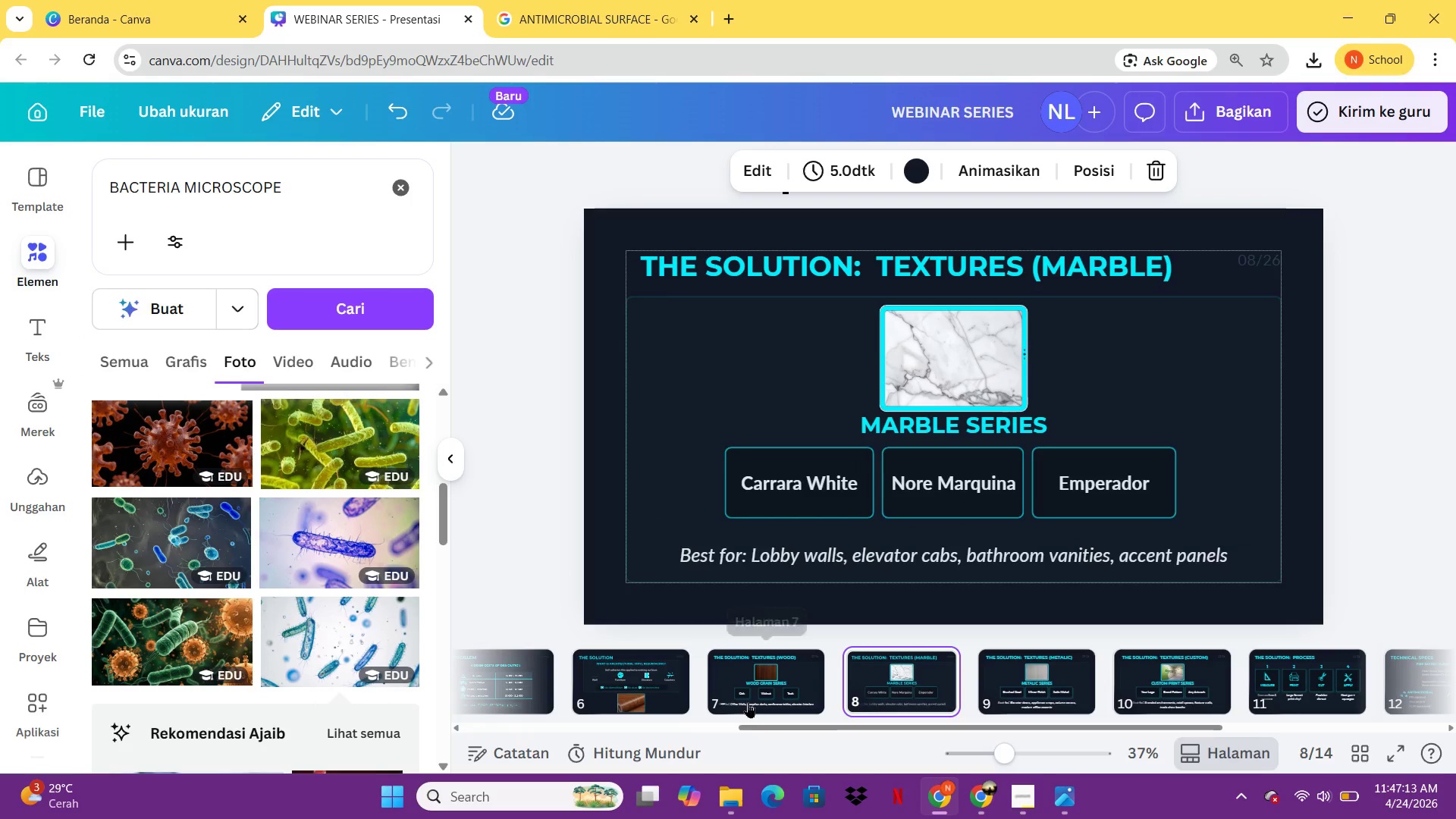 
left_click([747, 701])
 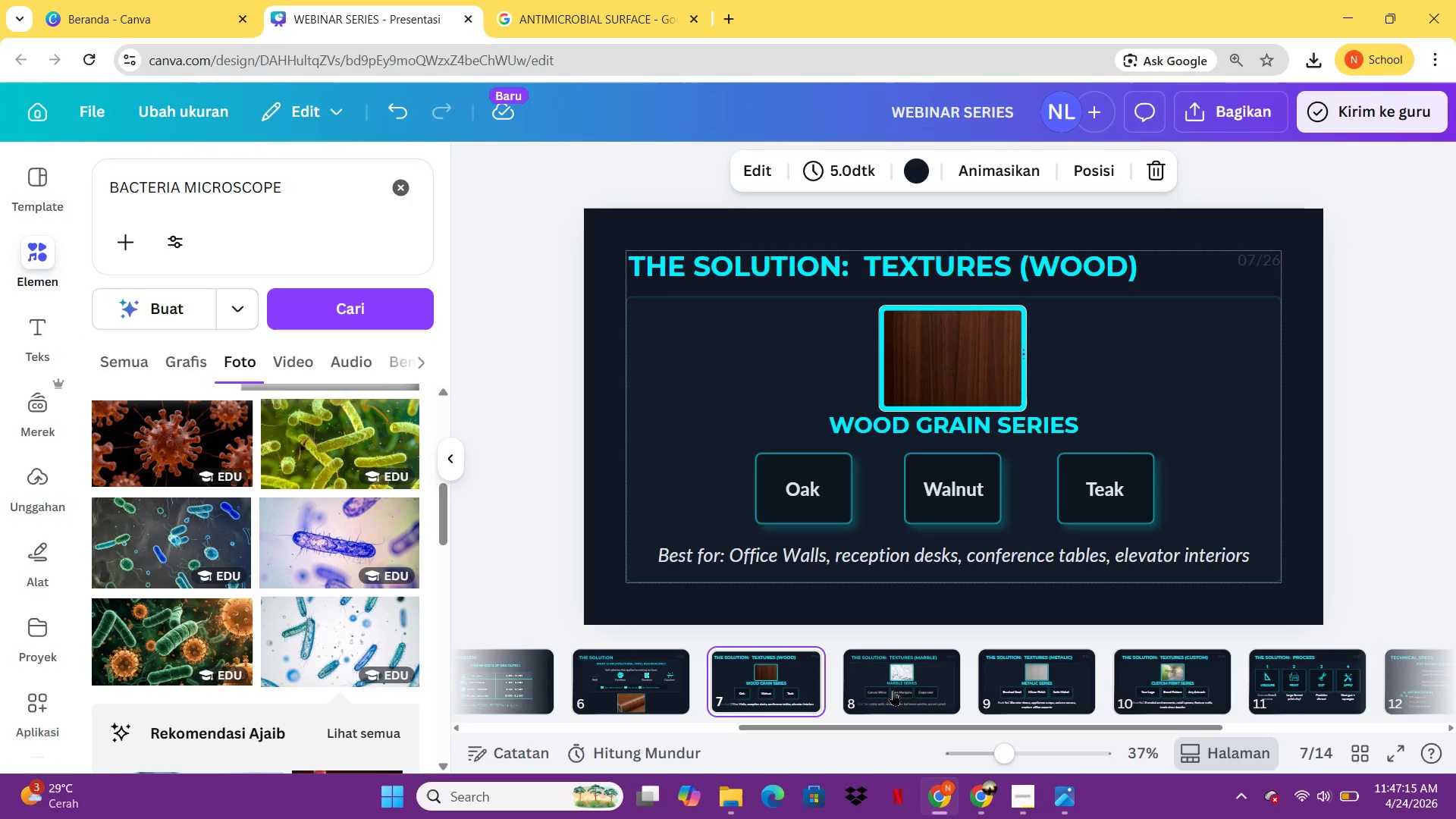 
left_click([896, 690])
 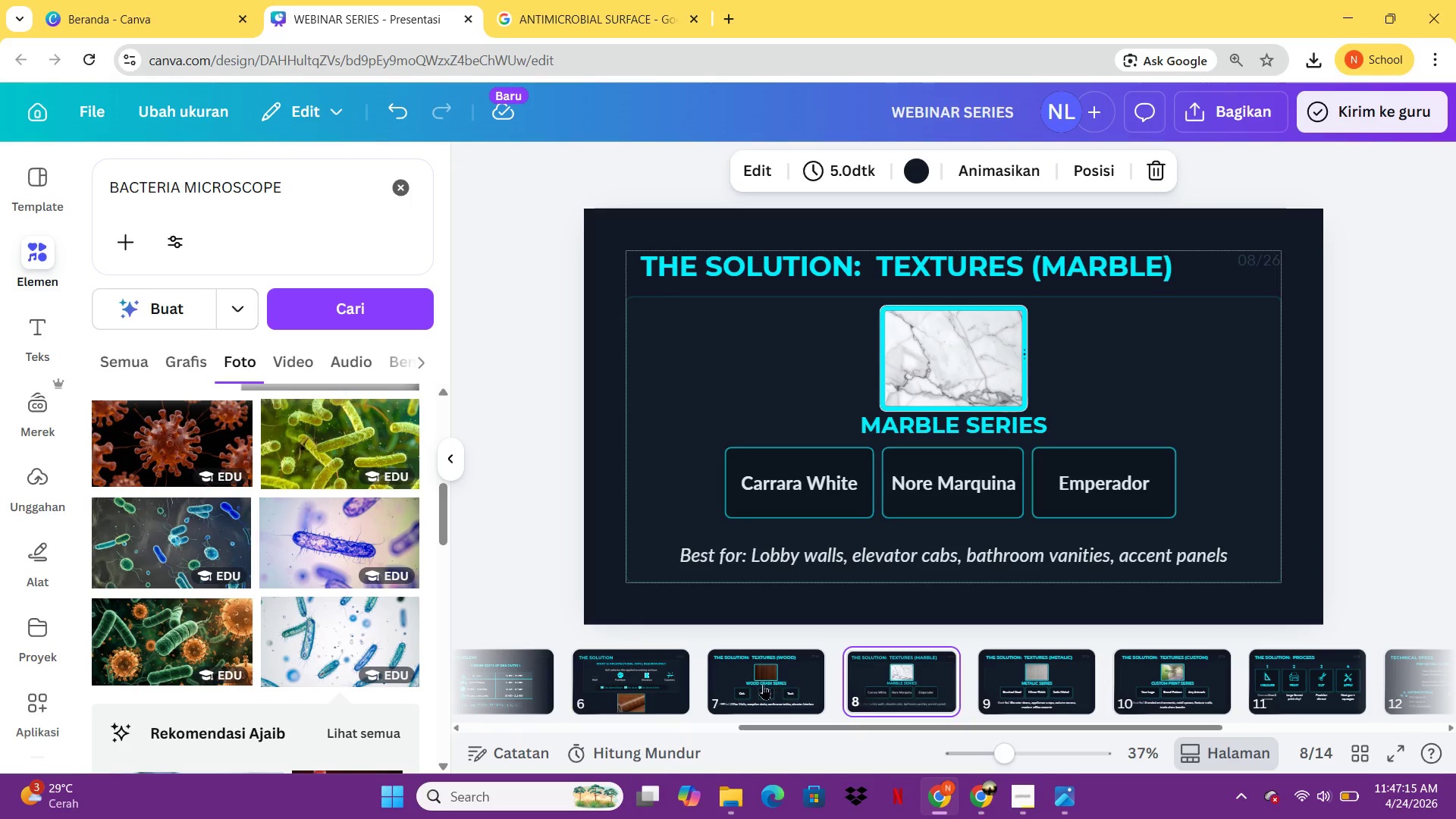 
left_click([763, 684])
 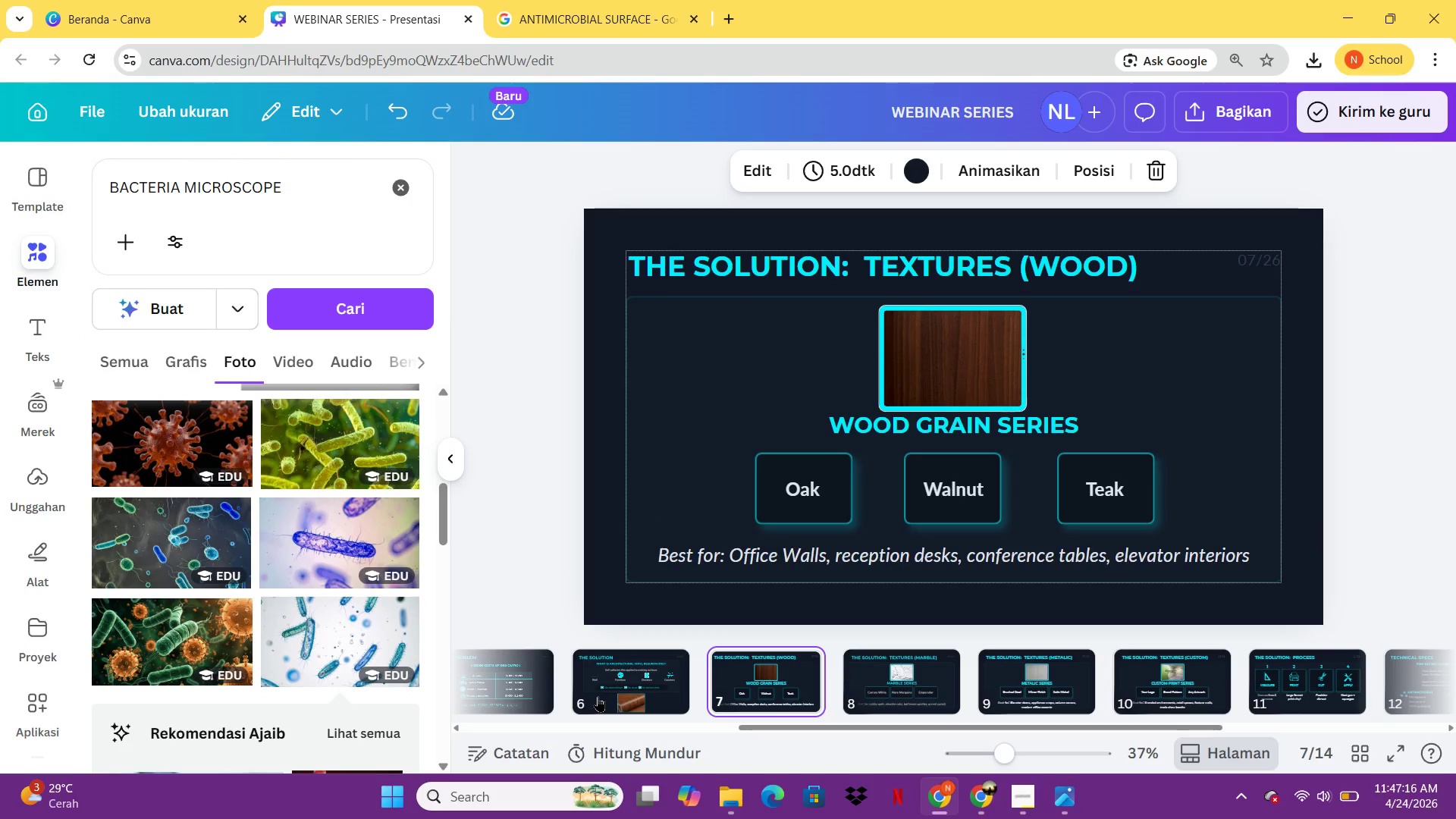 
left_click([598, 696])
 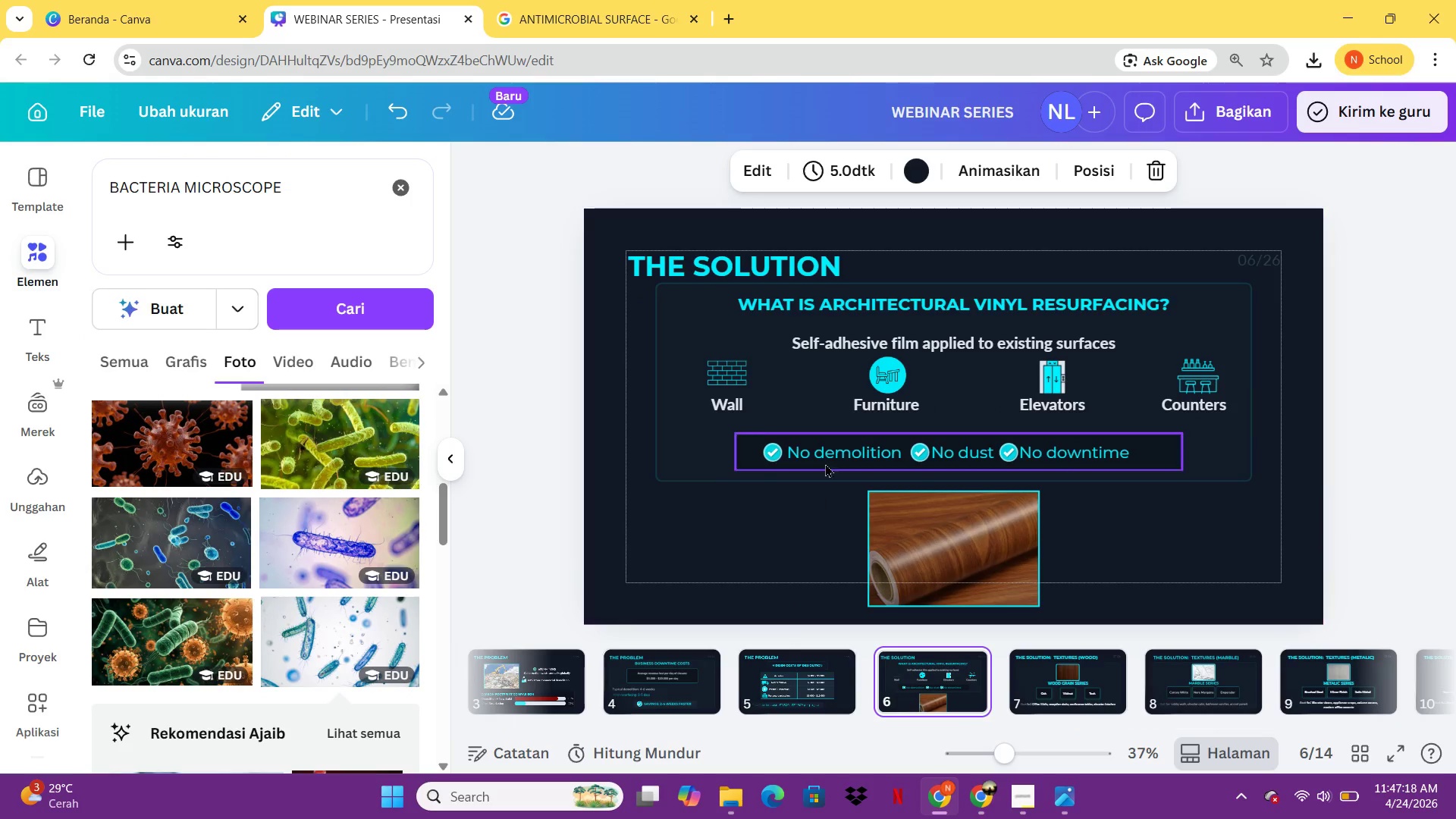 
left_click([874, 397])
 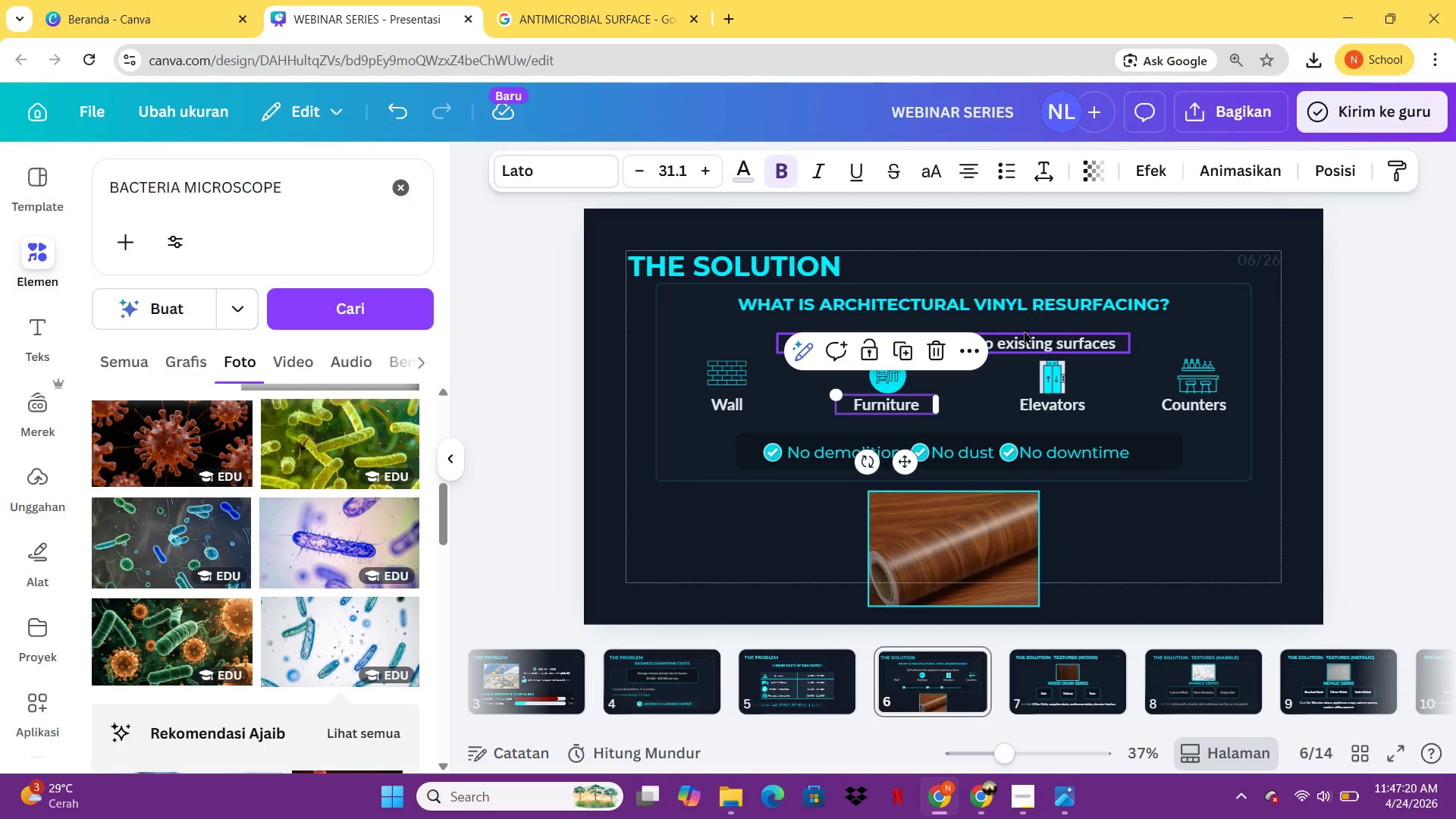 
left_click([1024, 331])
 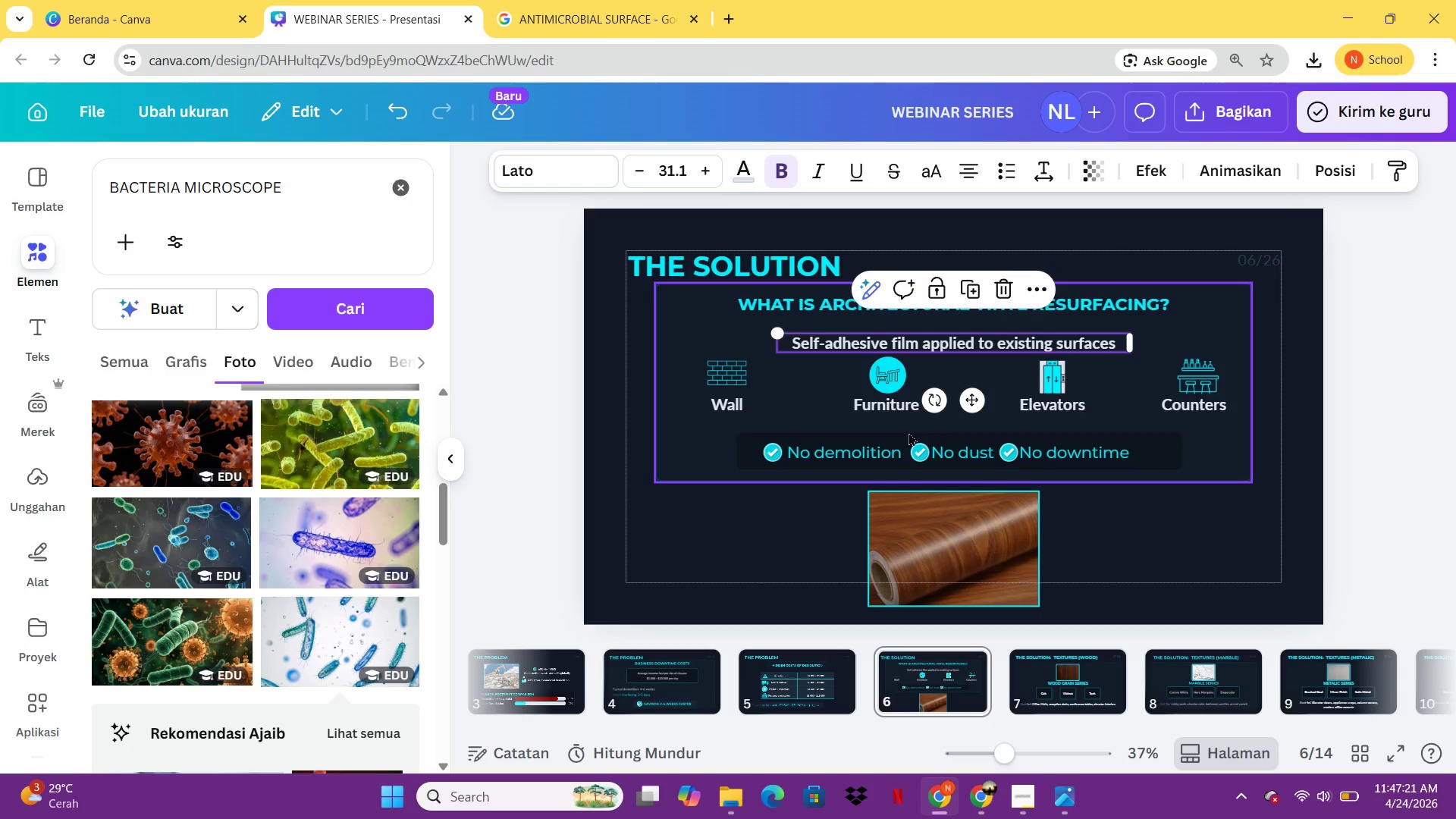 
left_click([893, 448])
 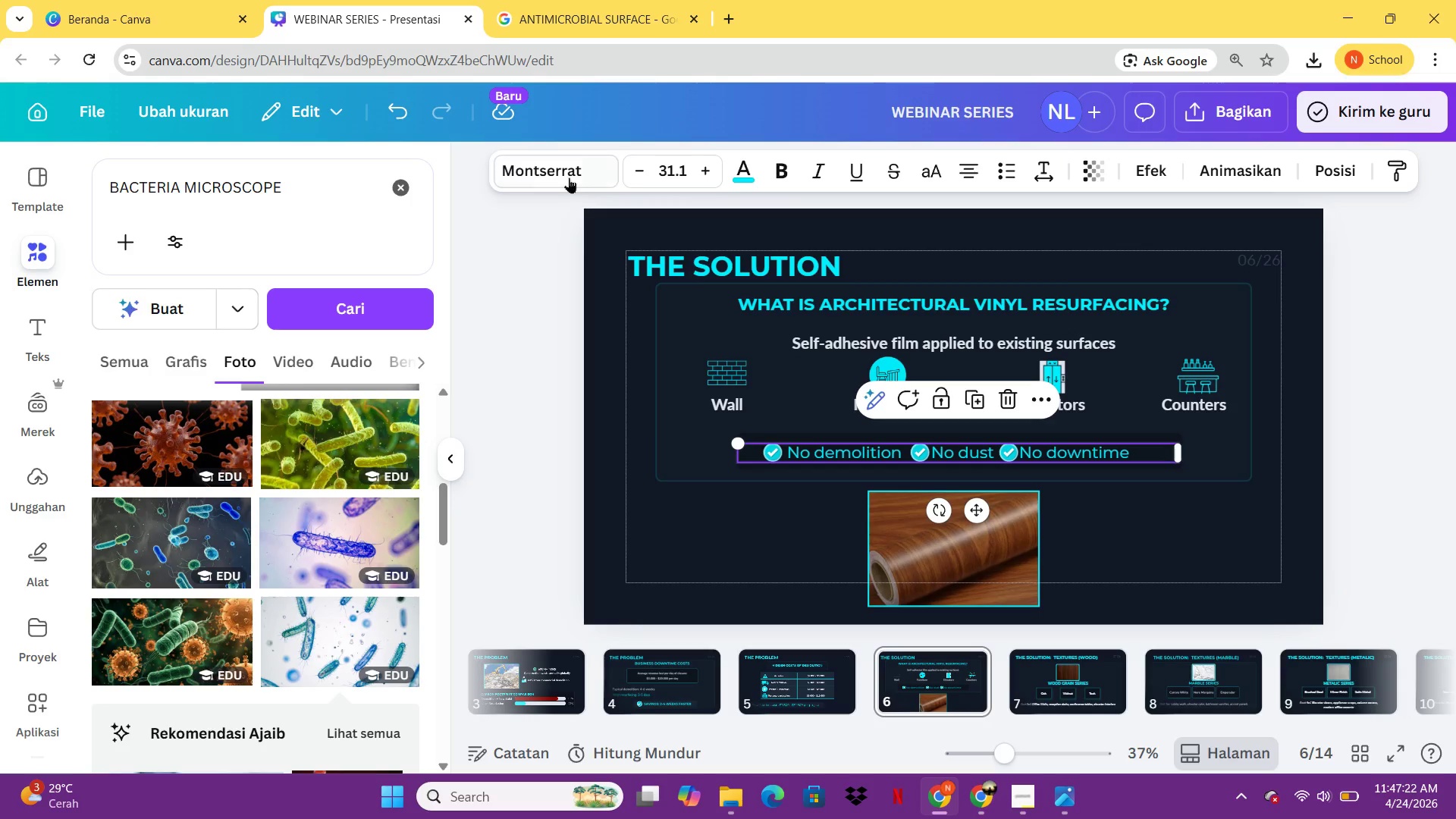 
left_click([567, 176])
 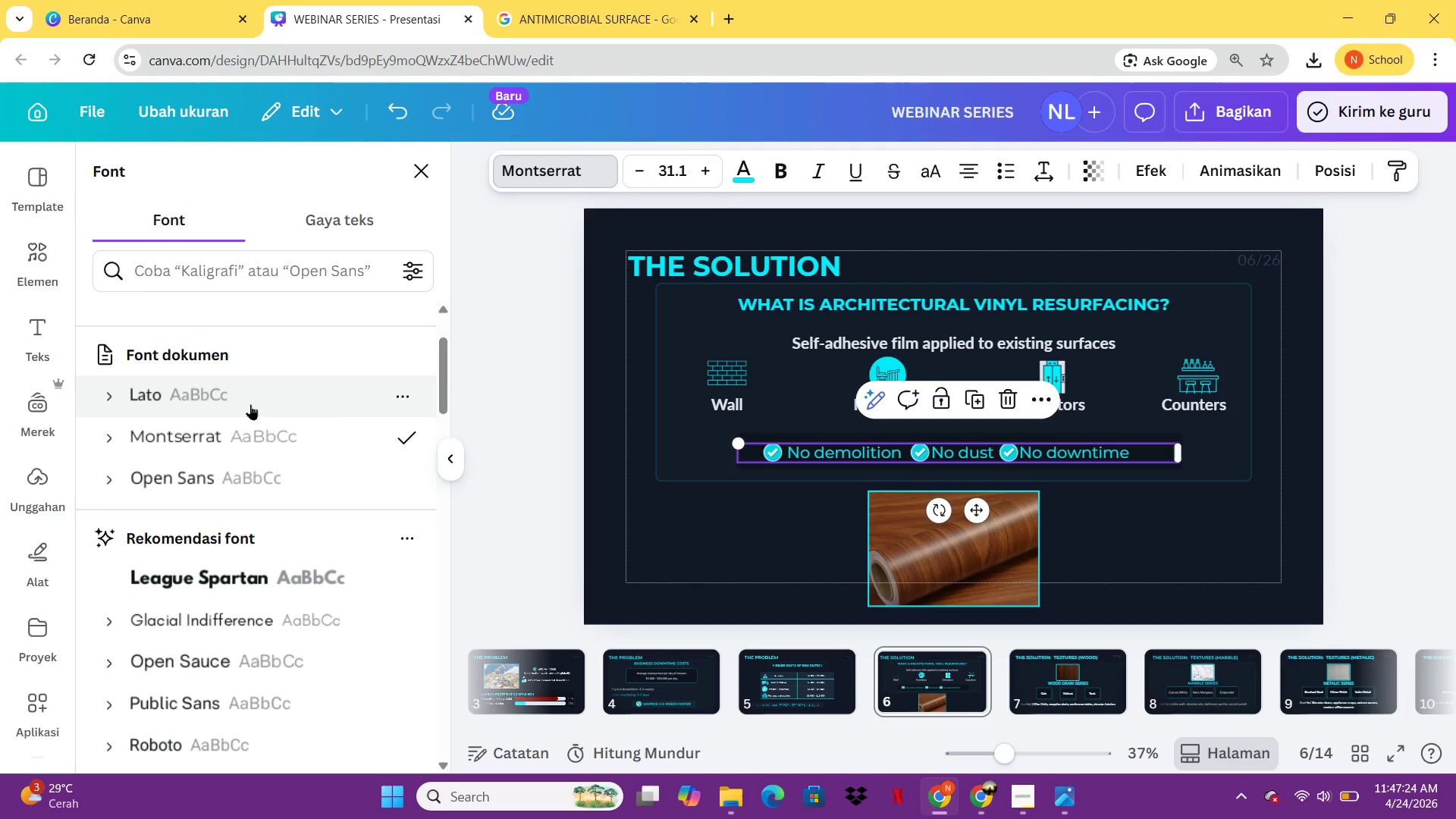 
left_click([231, 403])
 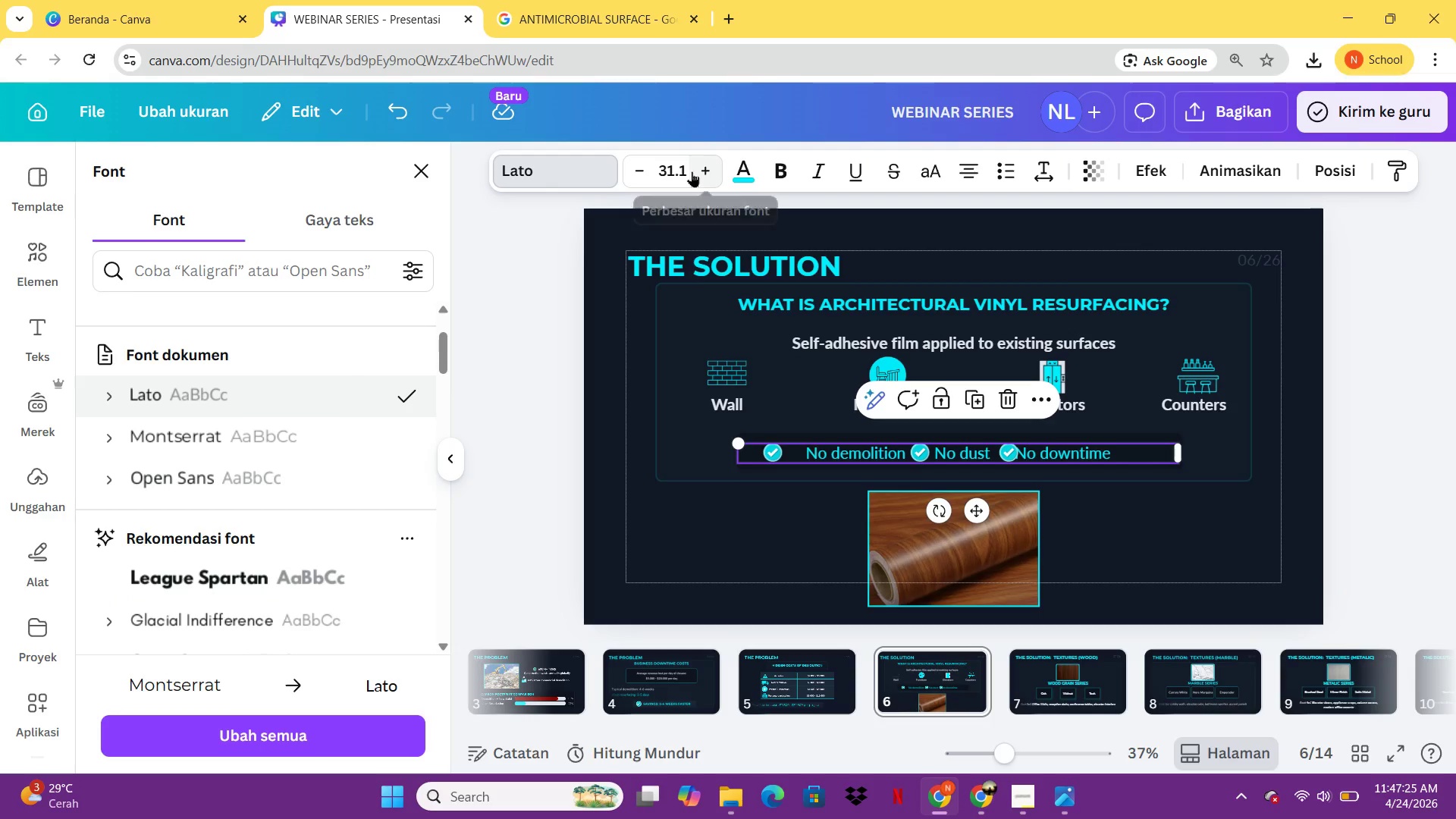 
double_click([692, 171])
 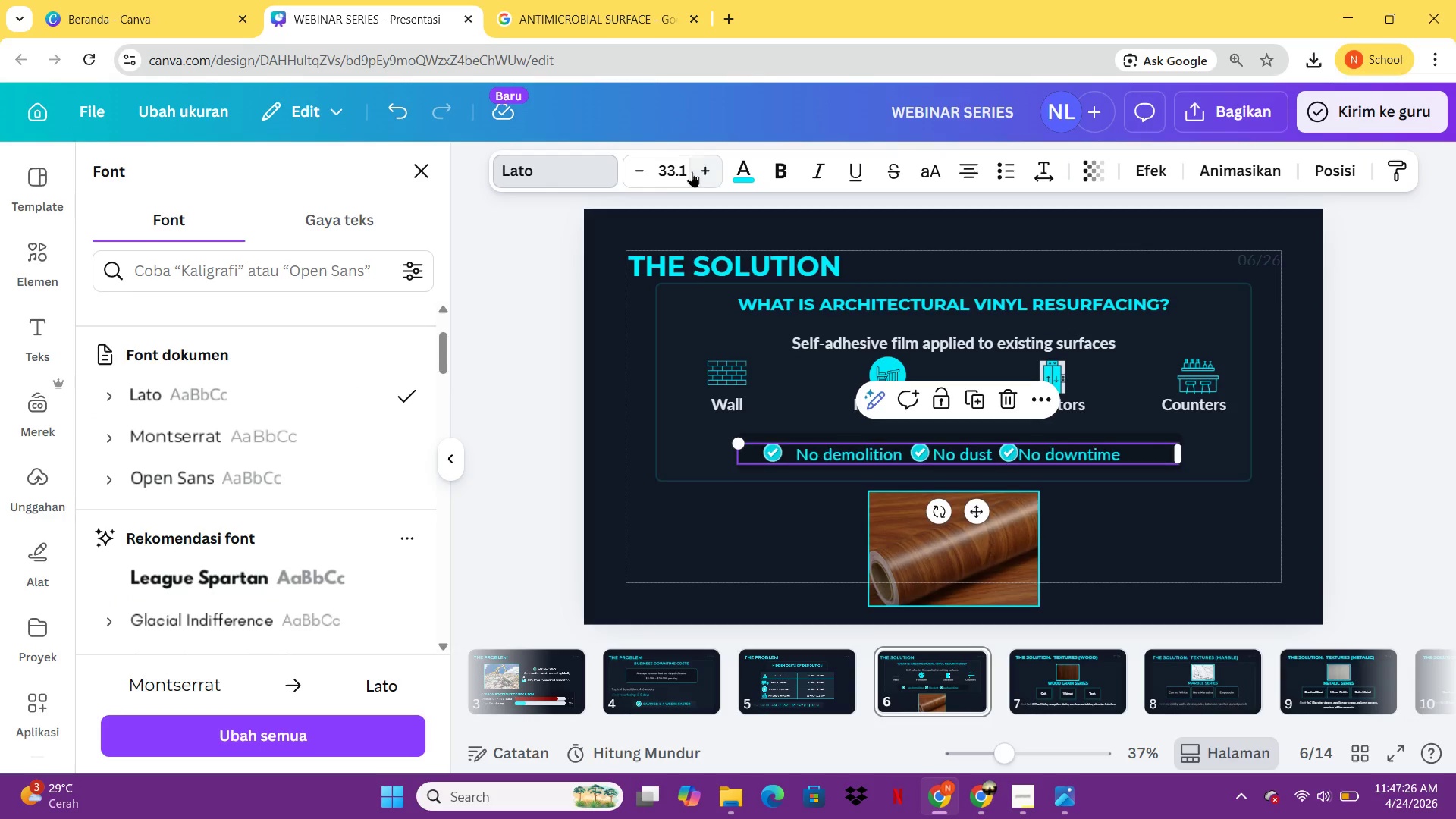 
triple_click([692, 171])
 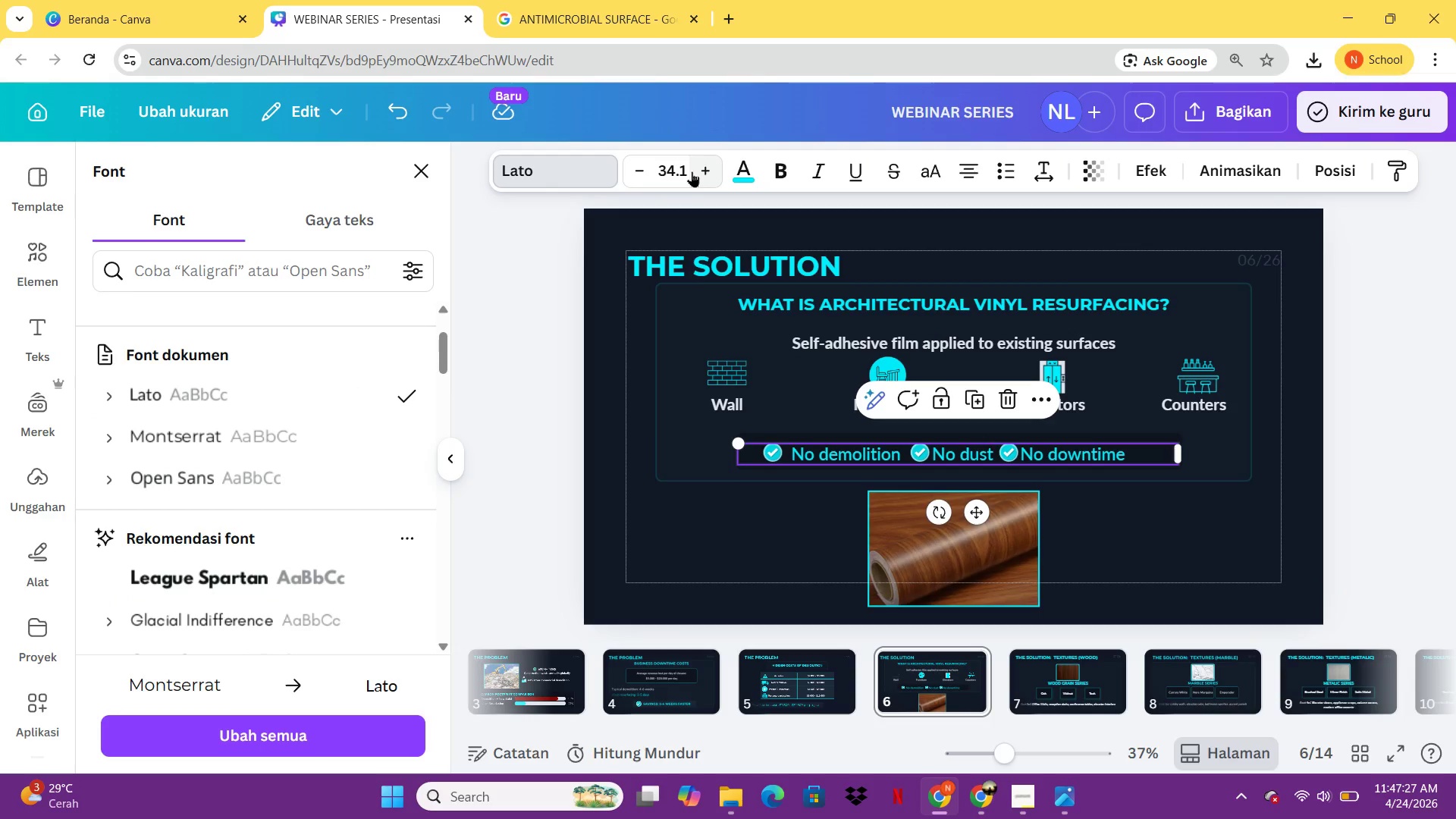 
left_click([692, 171])
 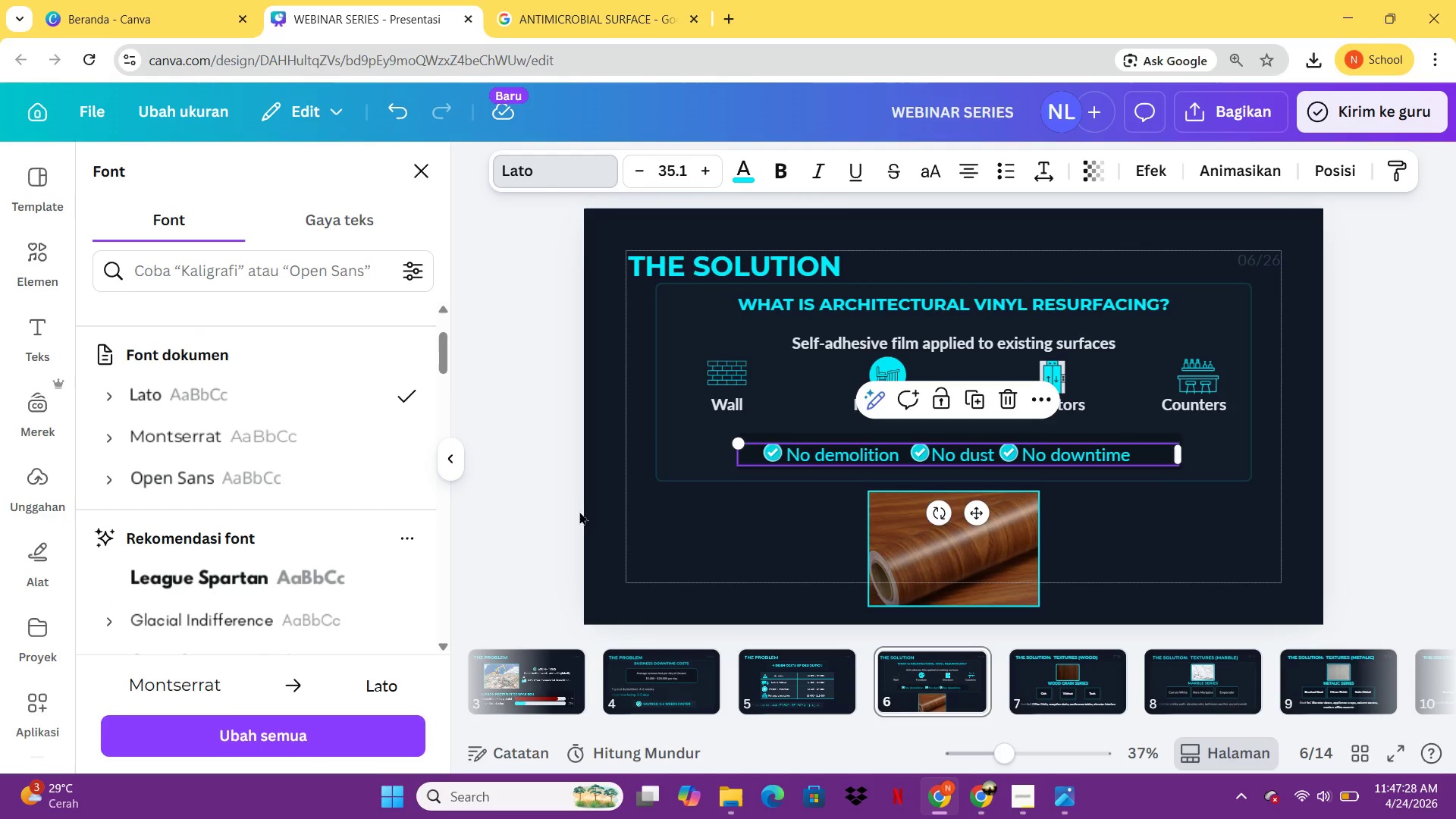 
left_click([582, 532])
 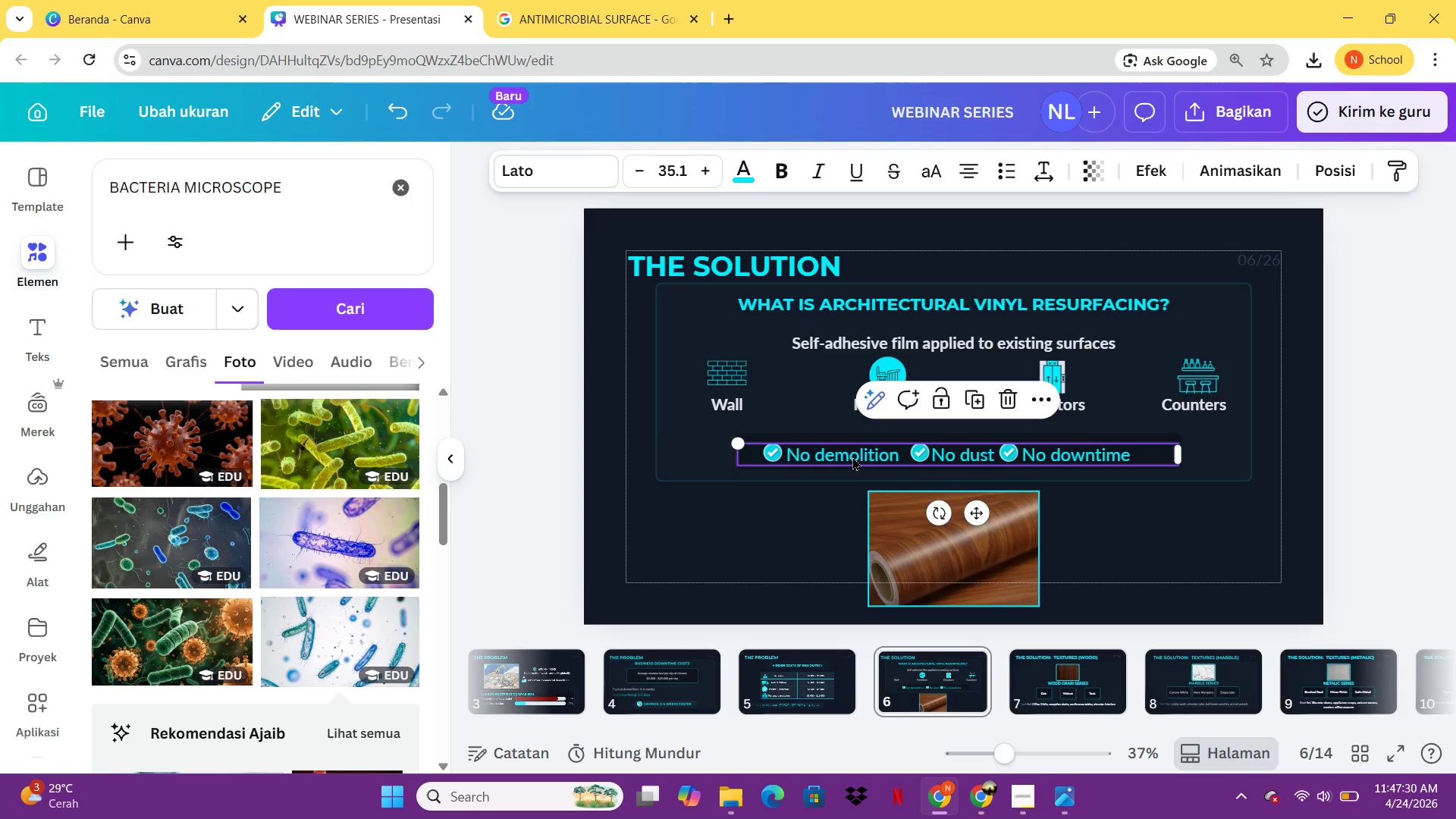 
left_click([761, 564])
 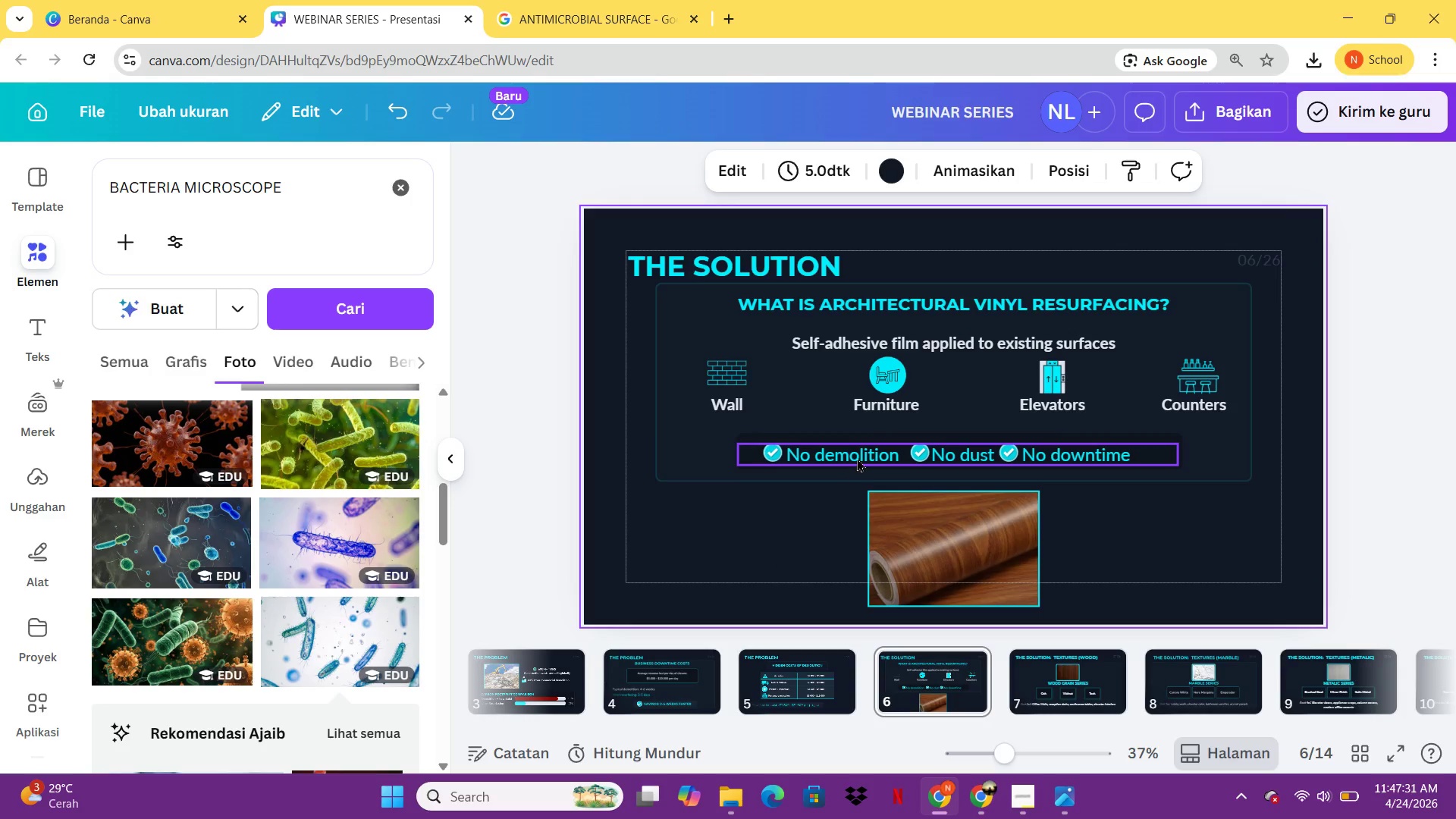 
left_click([857, 455])
 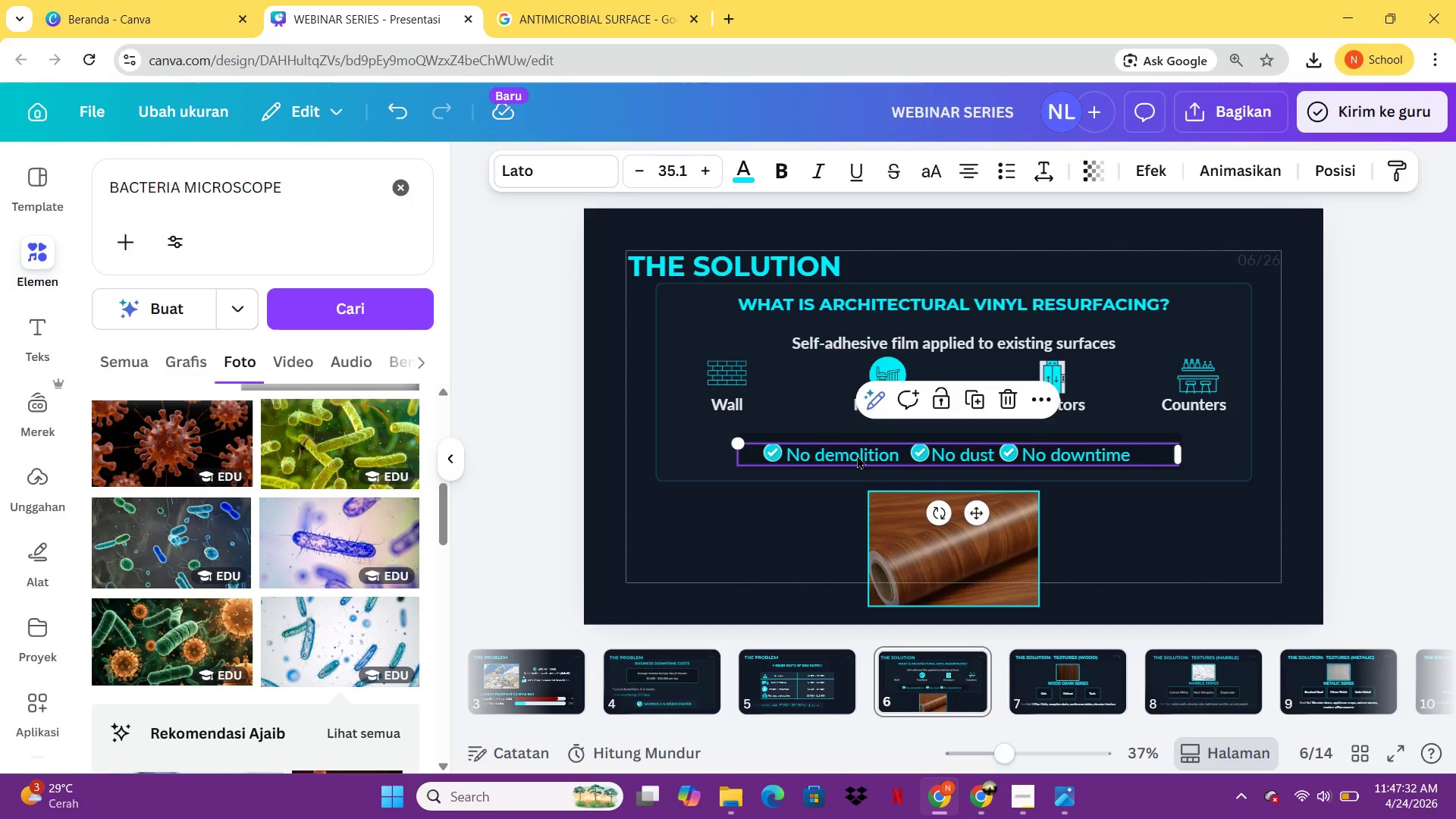 
key(ArrowUp)
 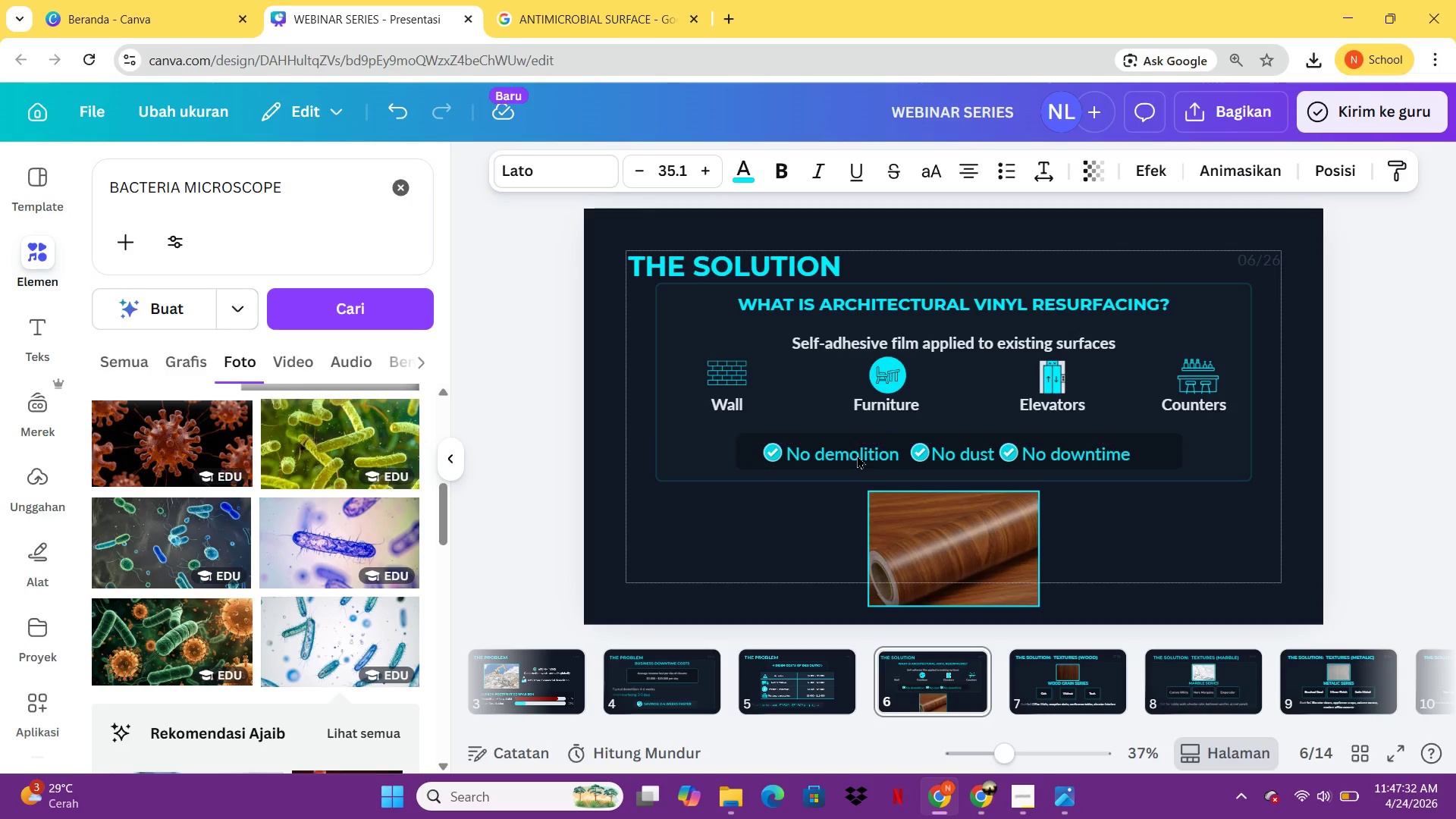 
key(ArrowUp)
 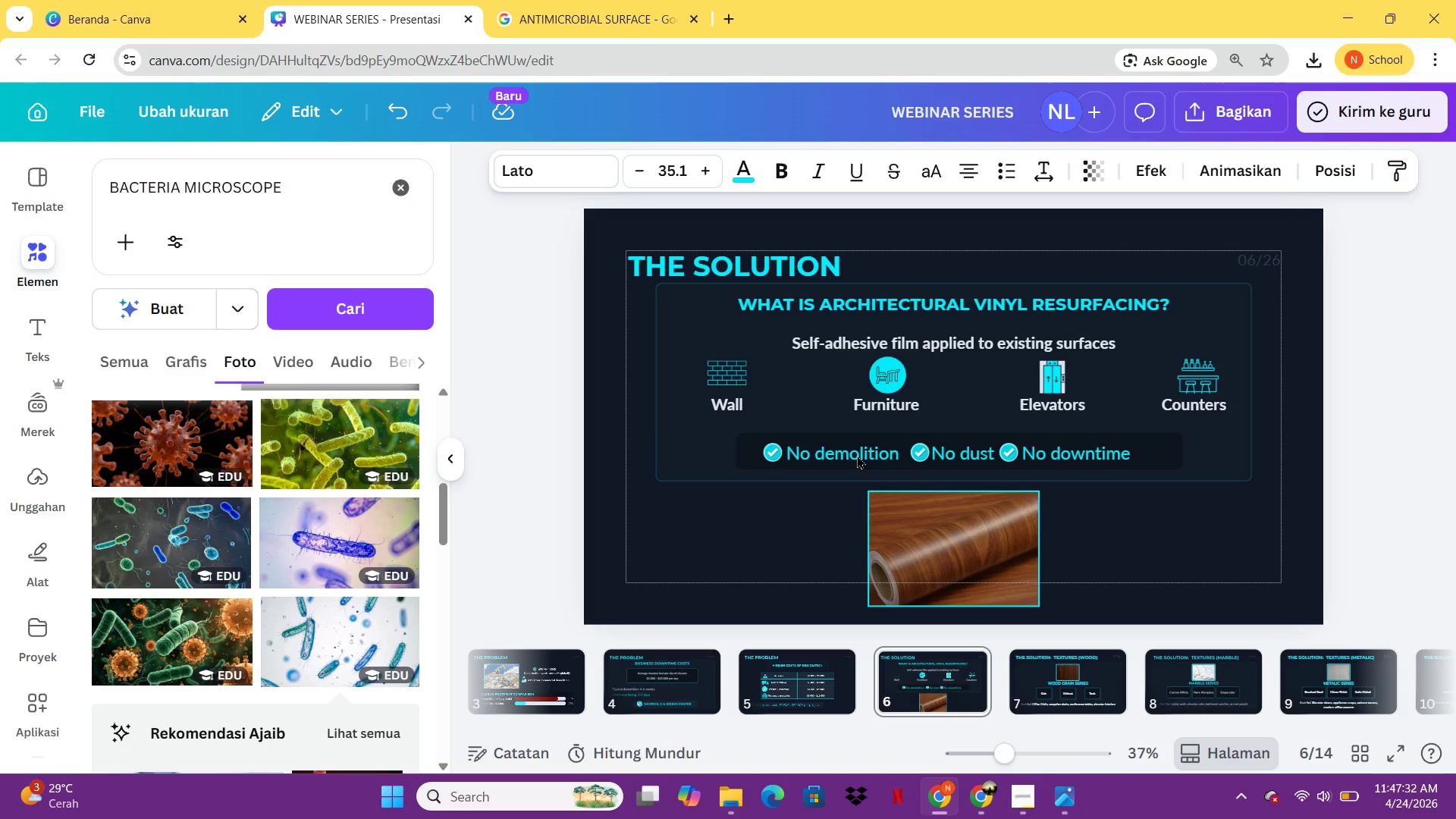 
key(ArrowUp)
 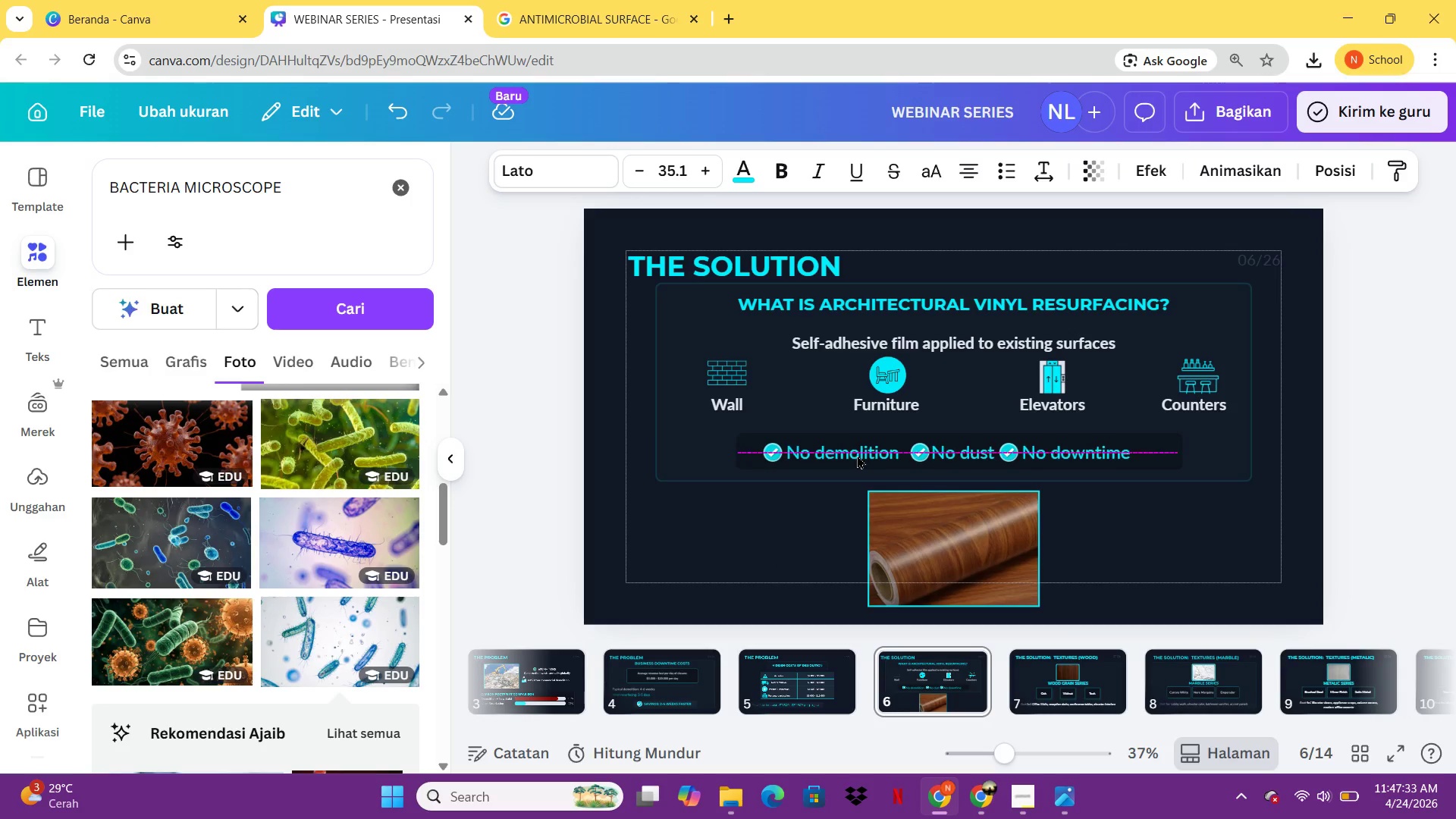 
key(ArrowUp)
 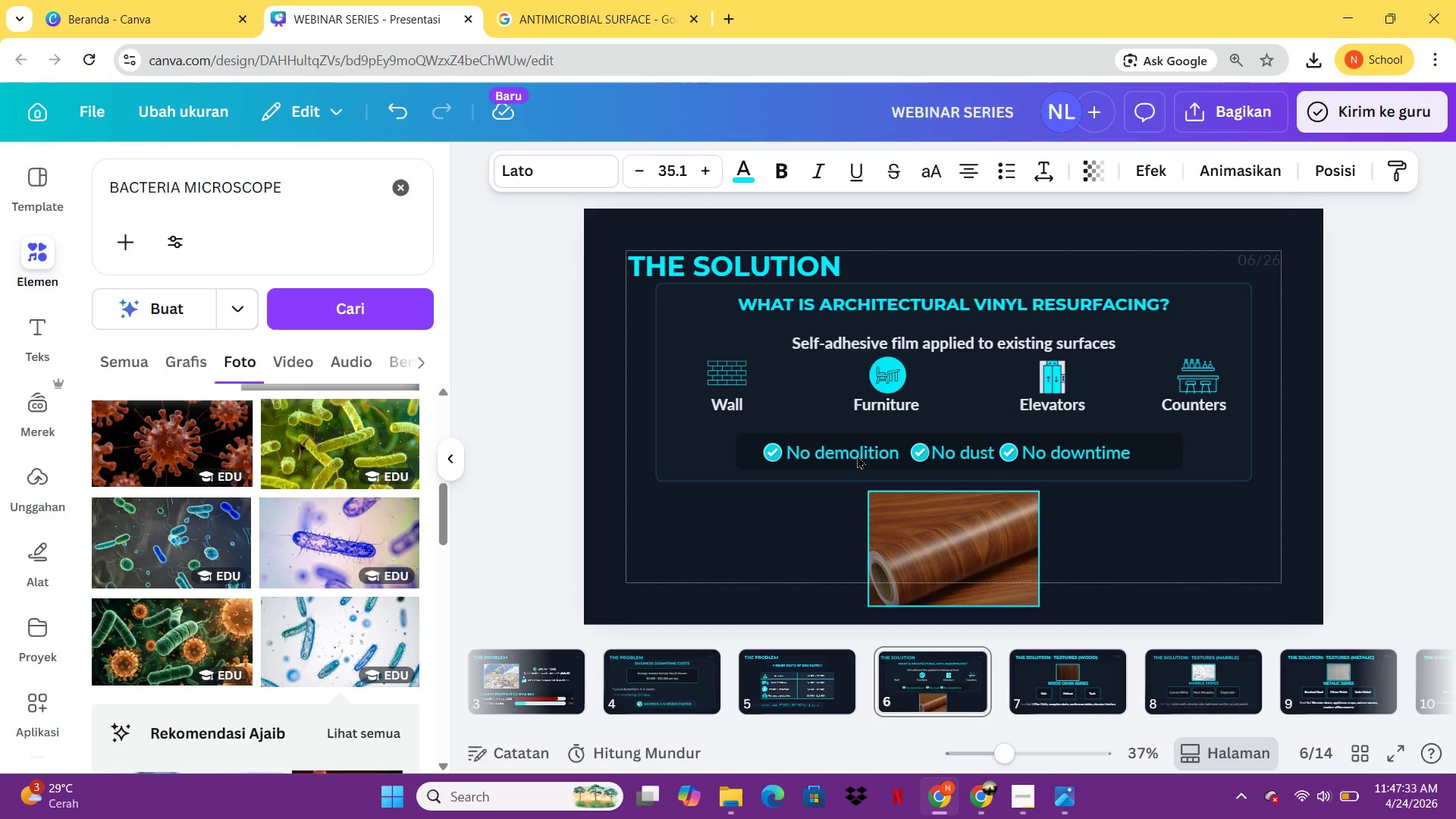 
key(ArrowUp)
 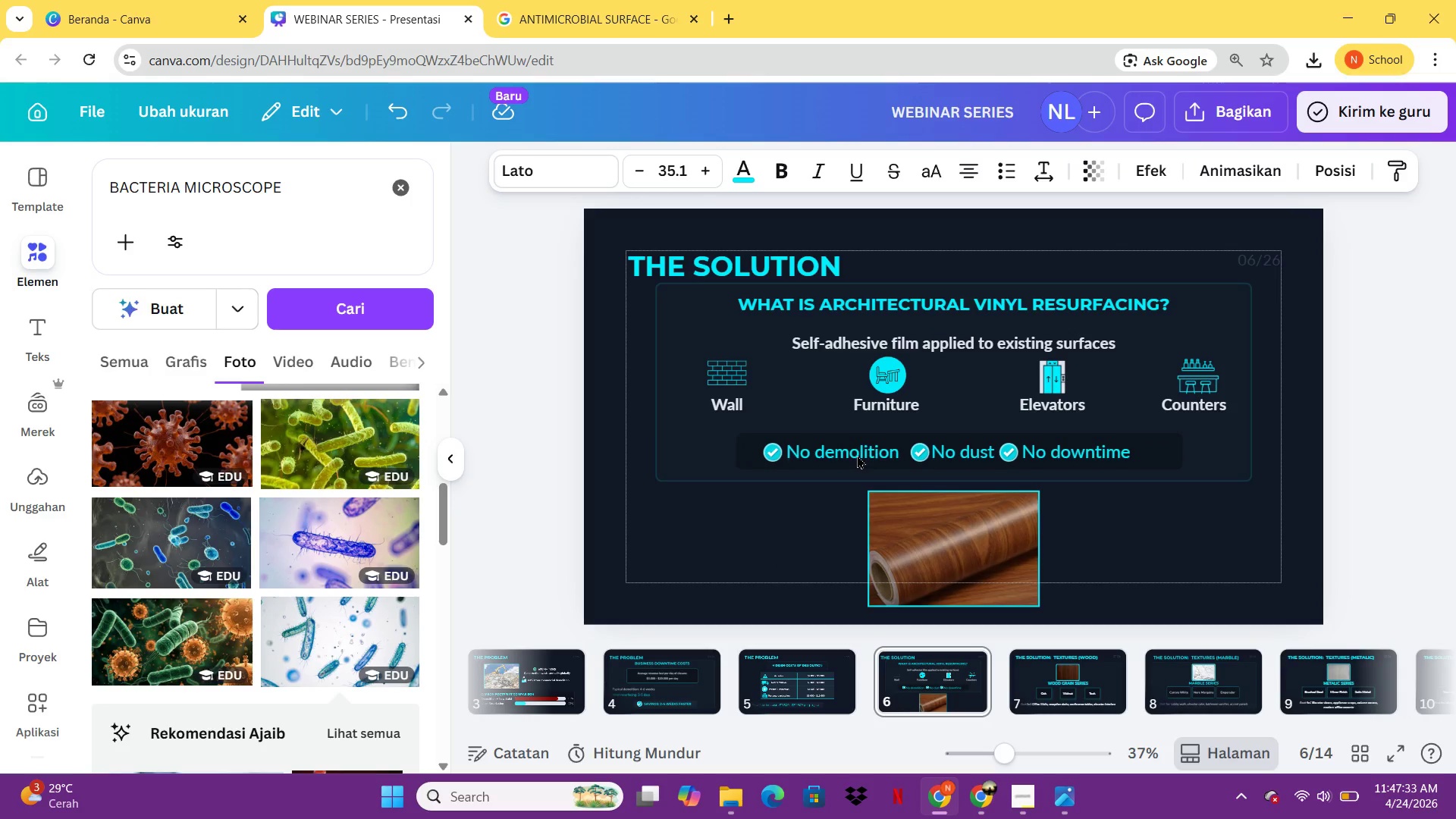 
key(ArrowUp)
 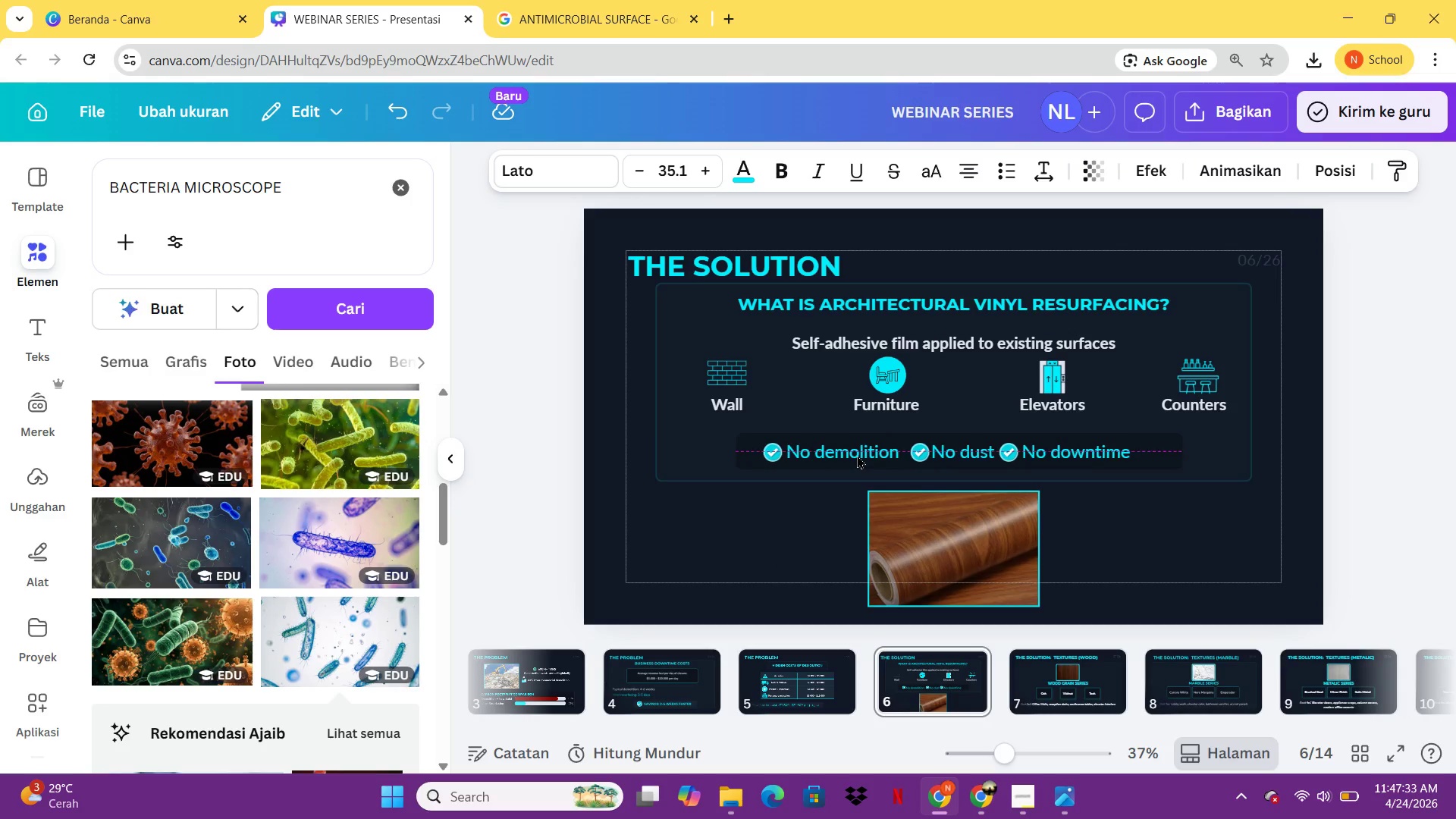 
key(ArrowUp)
 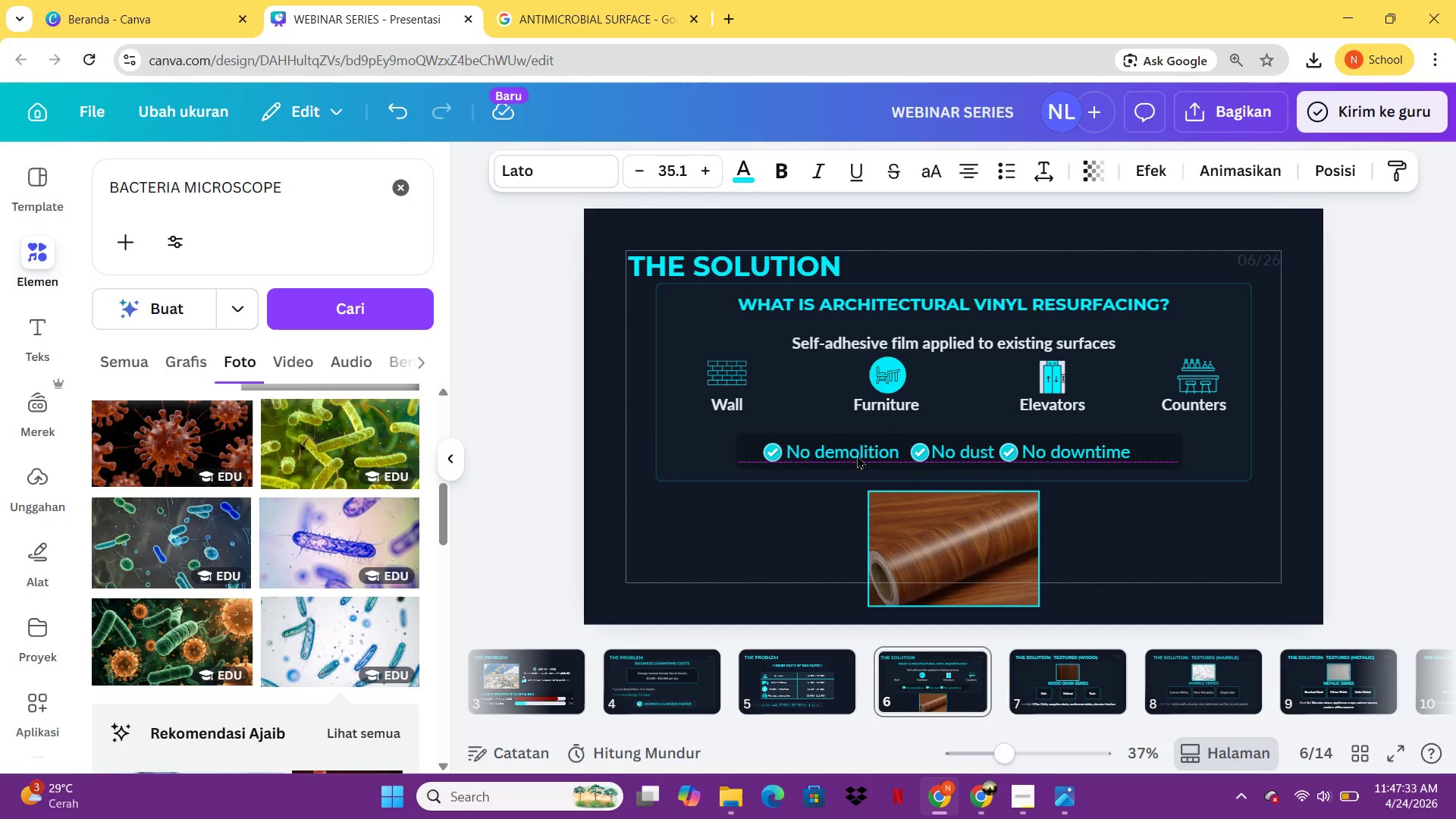 
key(ArrowUp)
 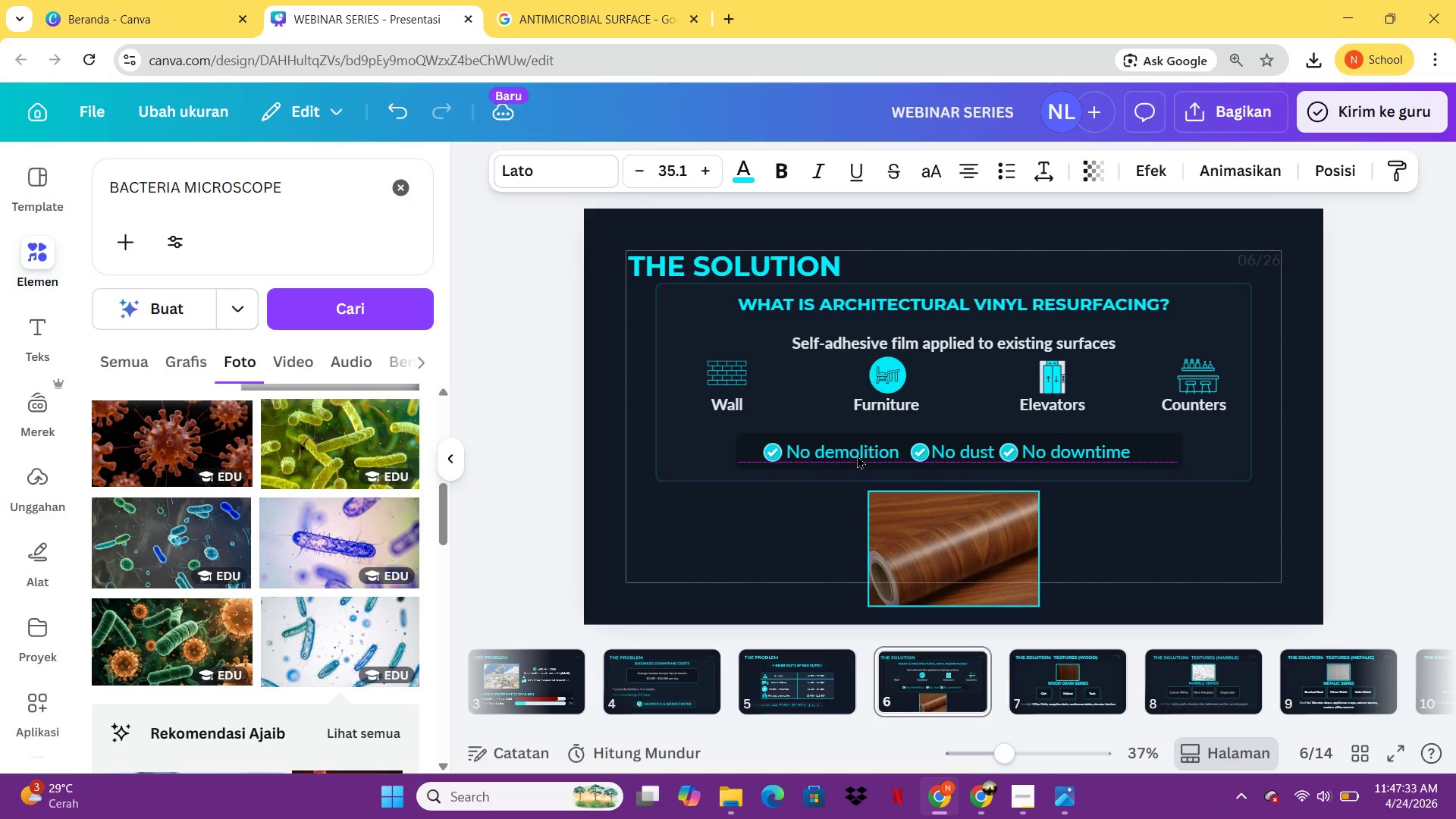 
key(ArrowUp)
 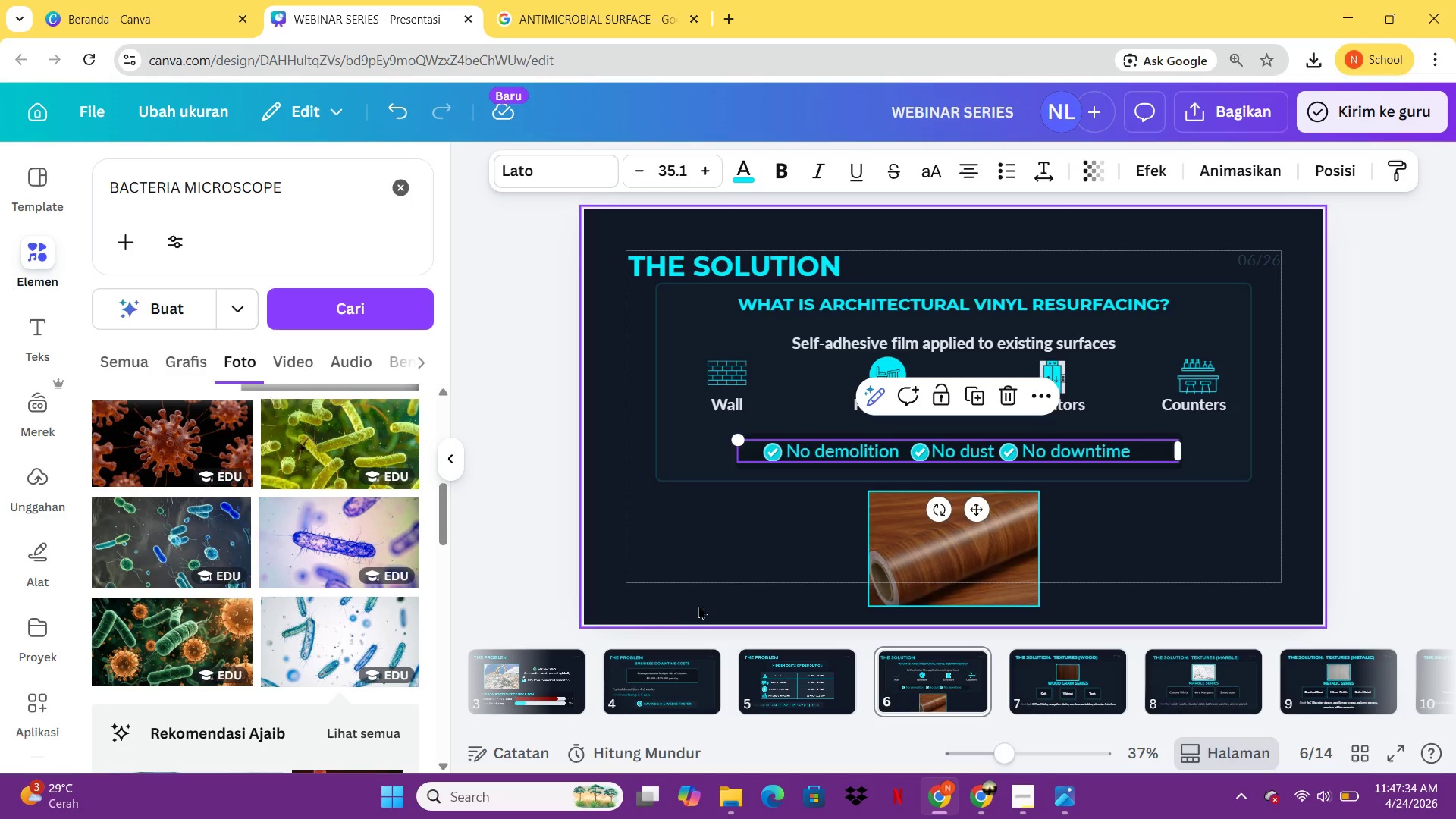 
mouse_move([626, 680])
 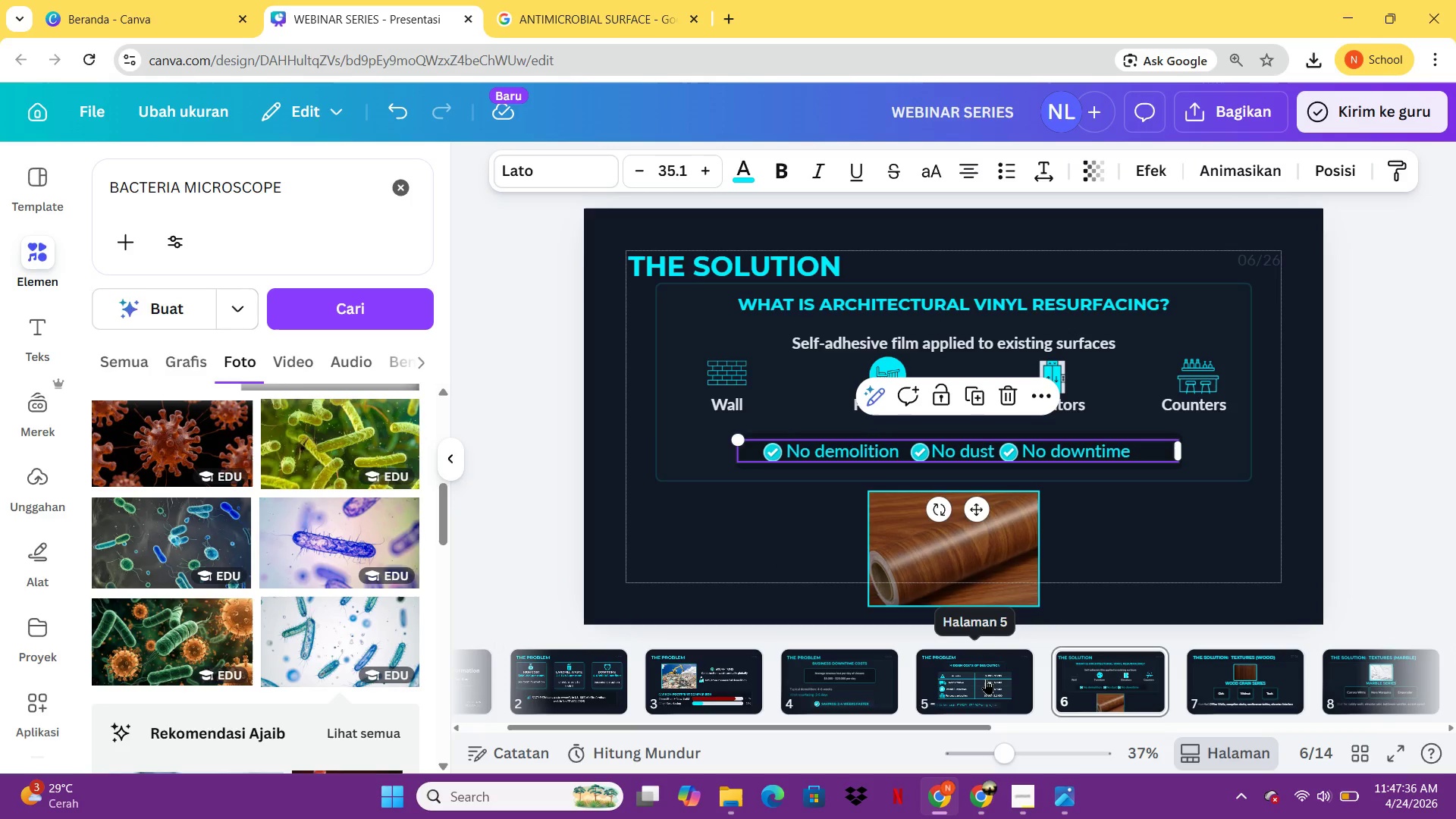 
left_click([986, 679])
 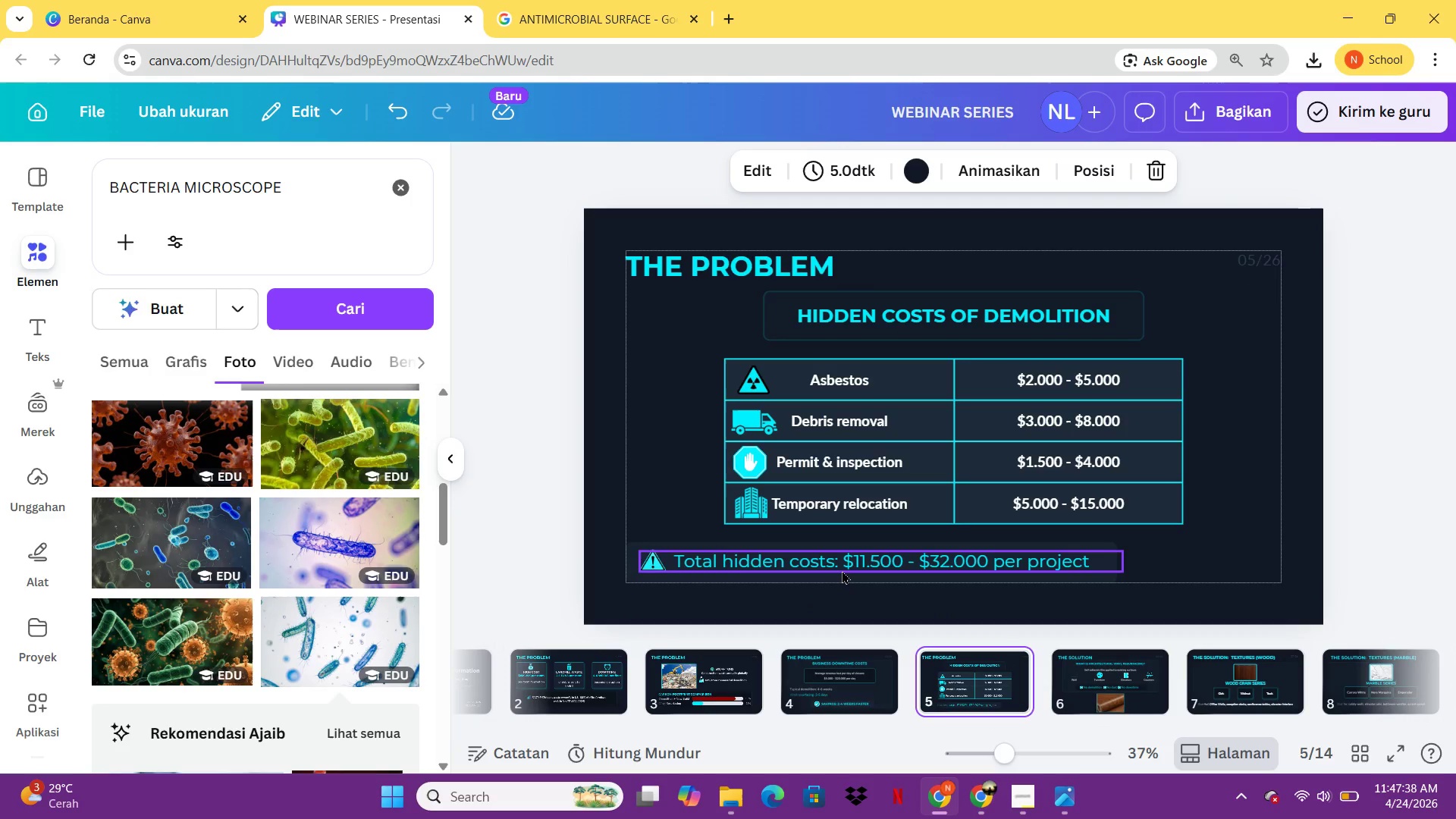 
left_click([842, 570])
 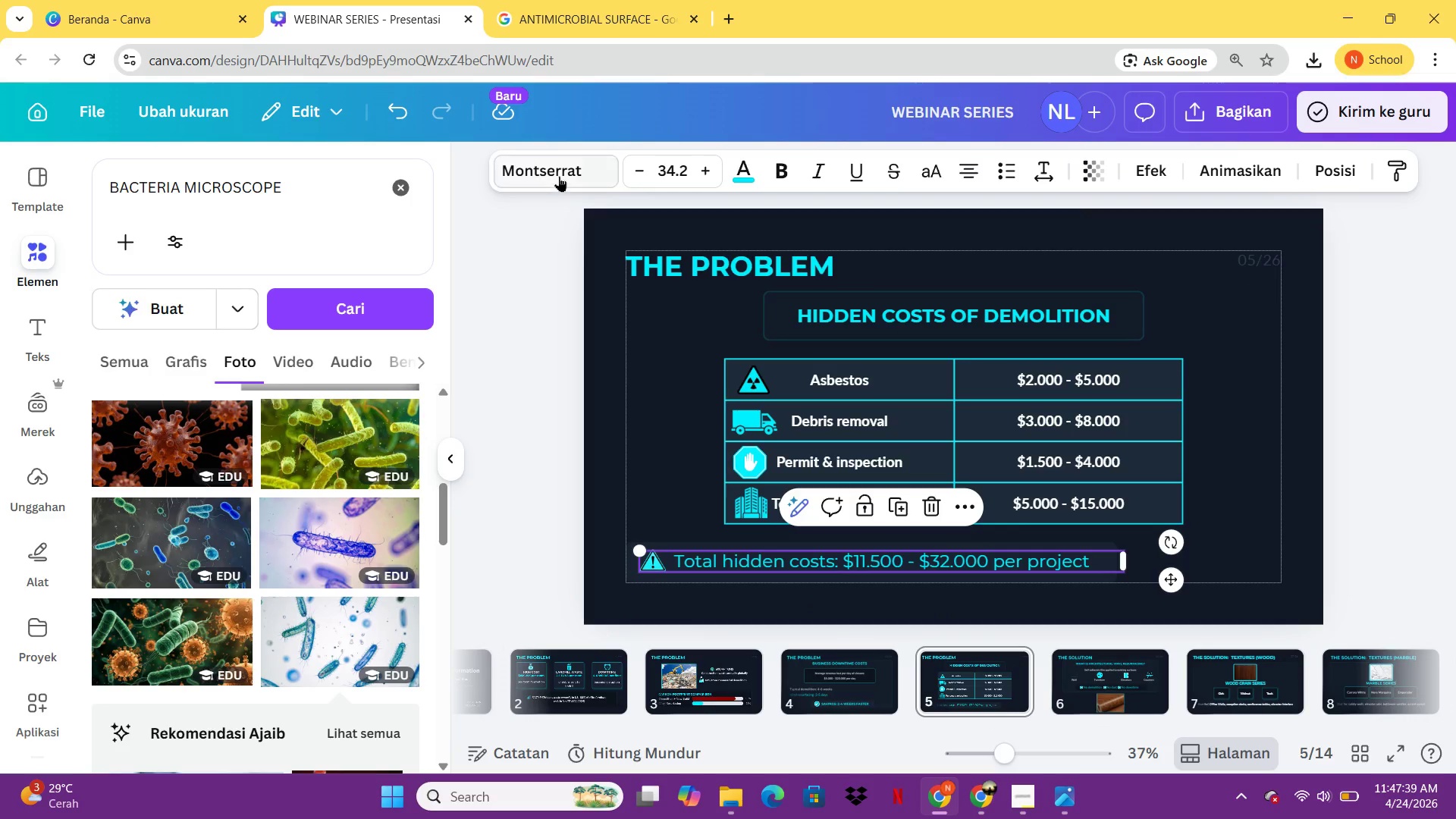 
left_click([559, 177])
 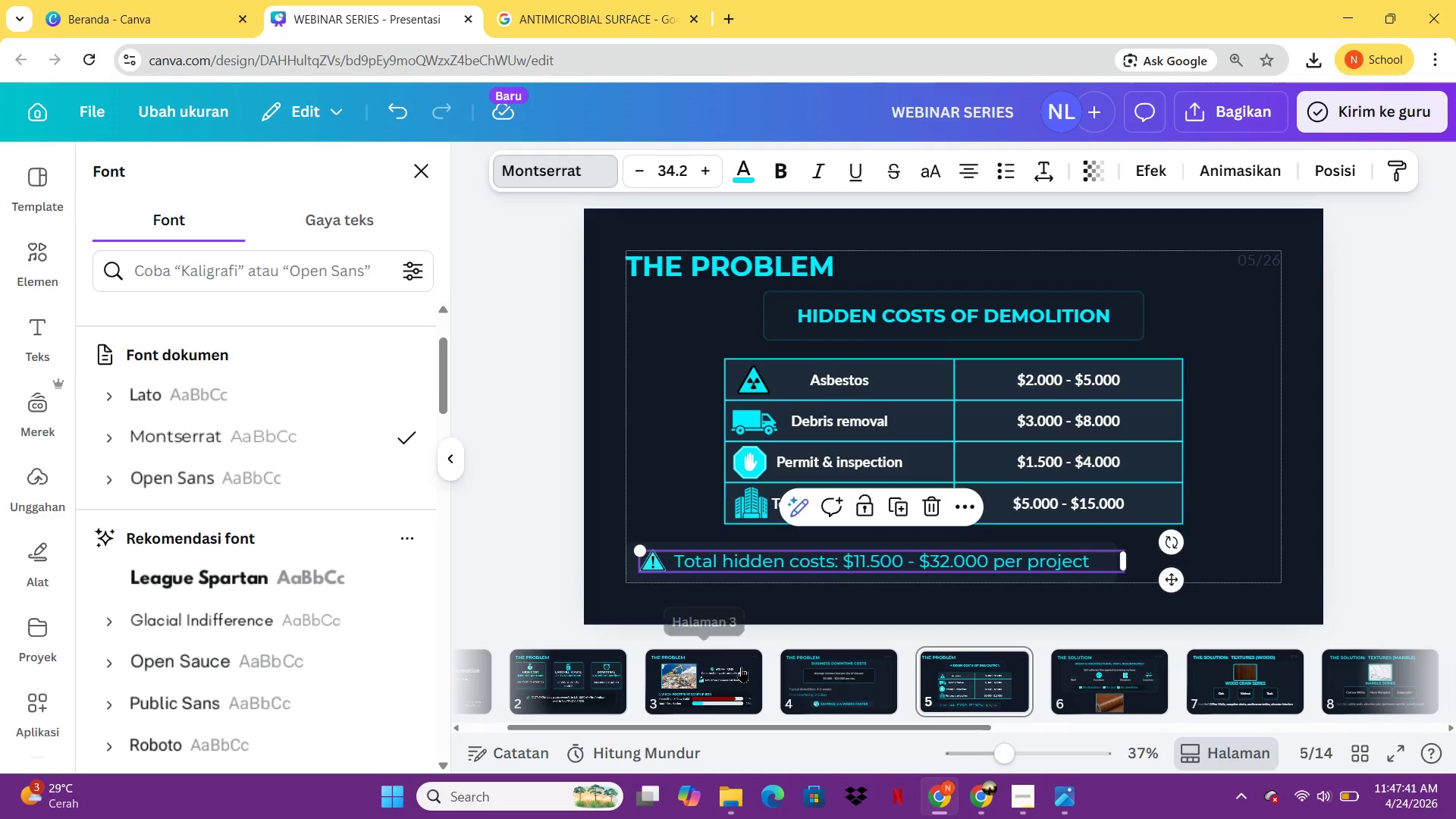 
left_click([801, 670])
 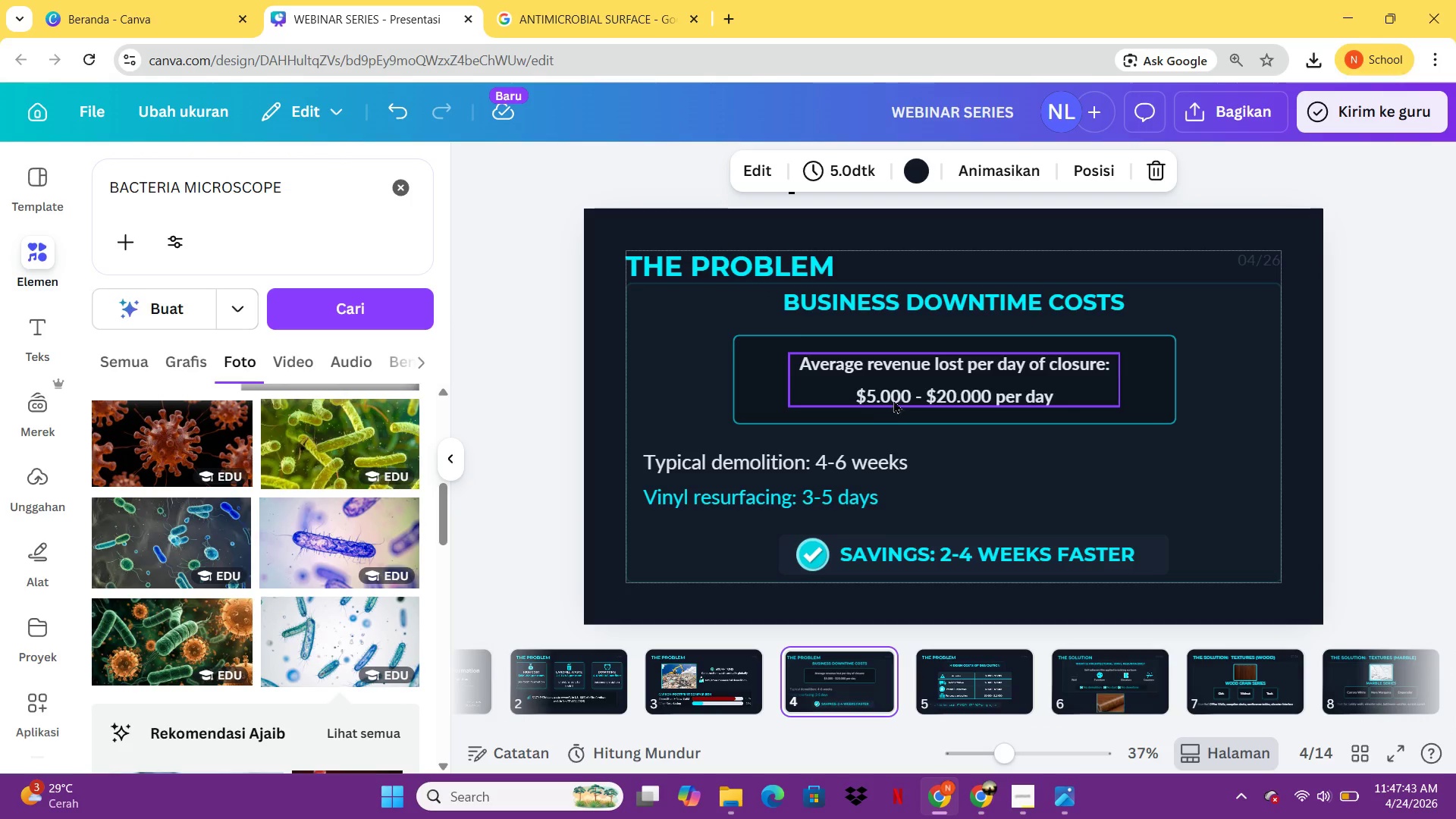 
left_click([893, 386])
 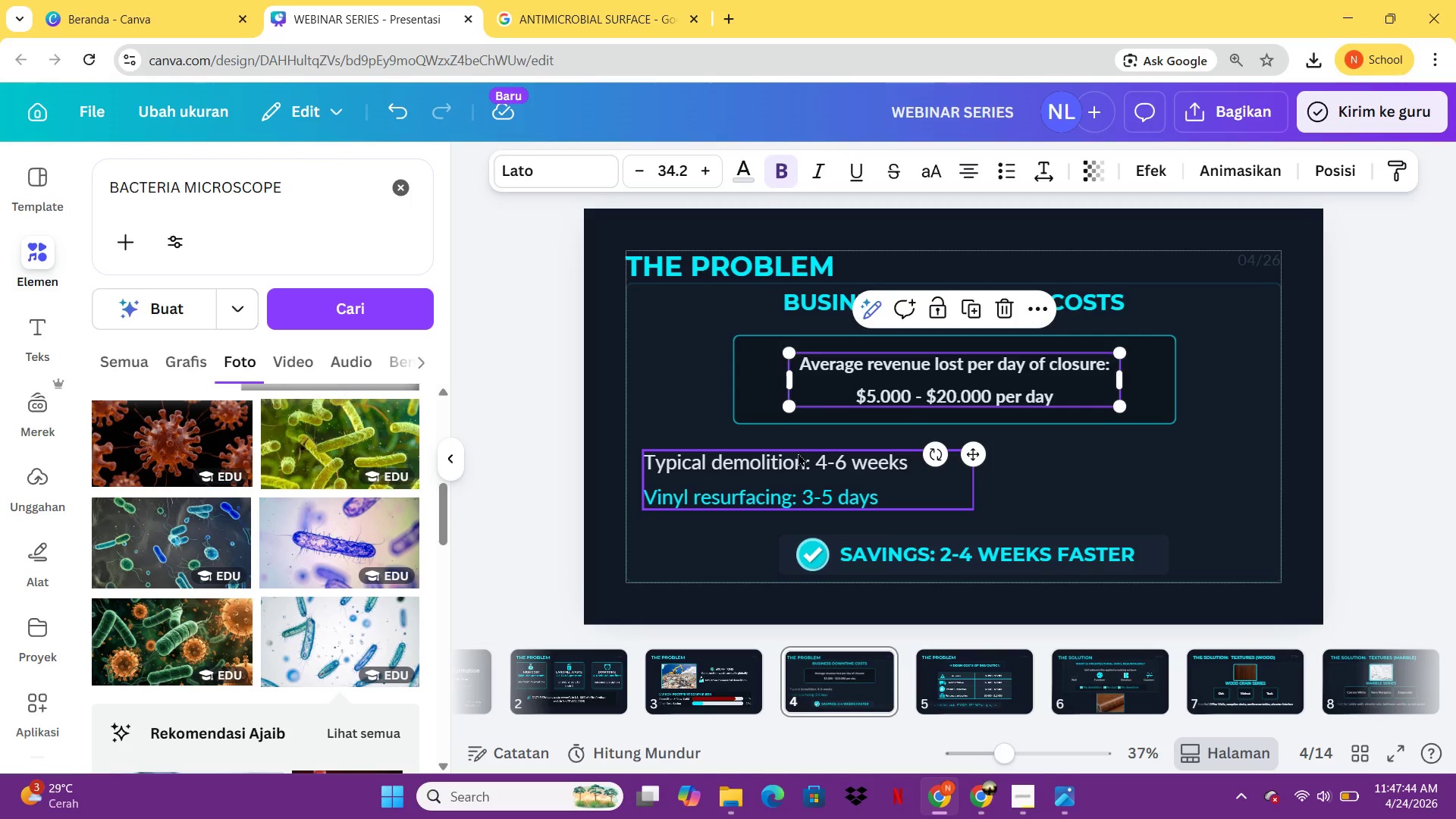 
left_click([798, 453])
 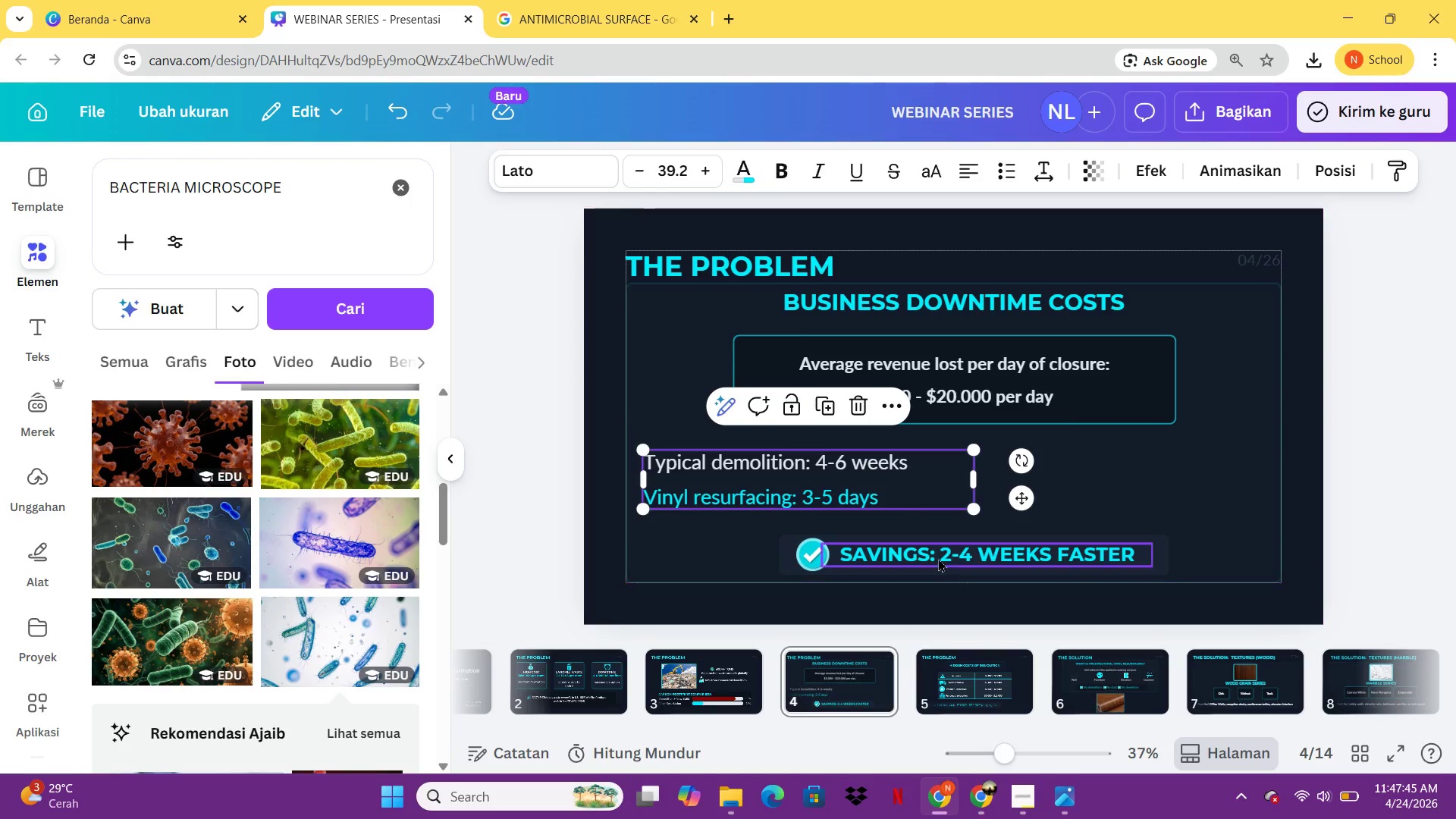 
left_click([938, 557])
 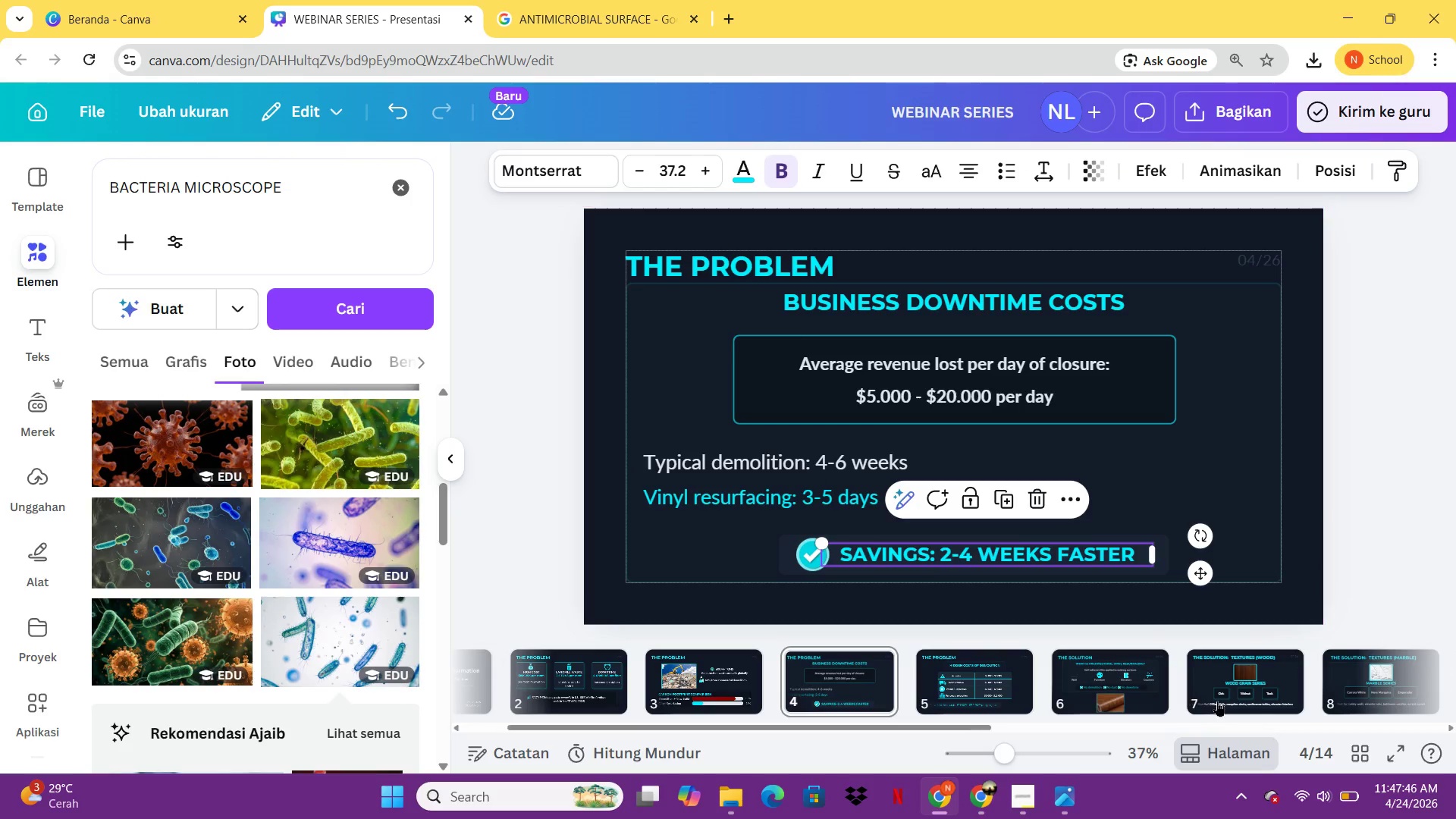 
mouse_move([1183, 695])
 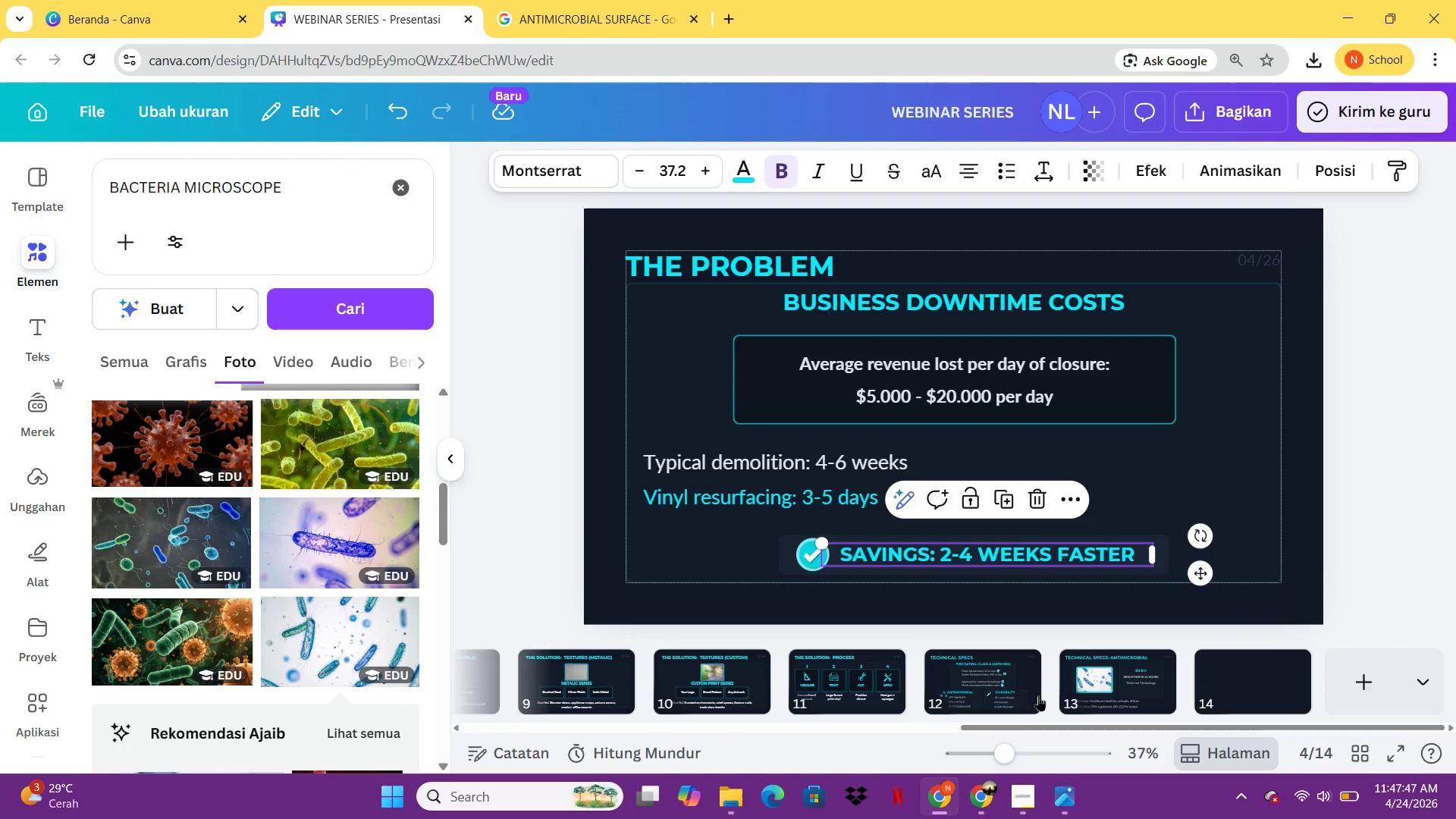 
left_click([1038, 695])
 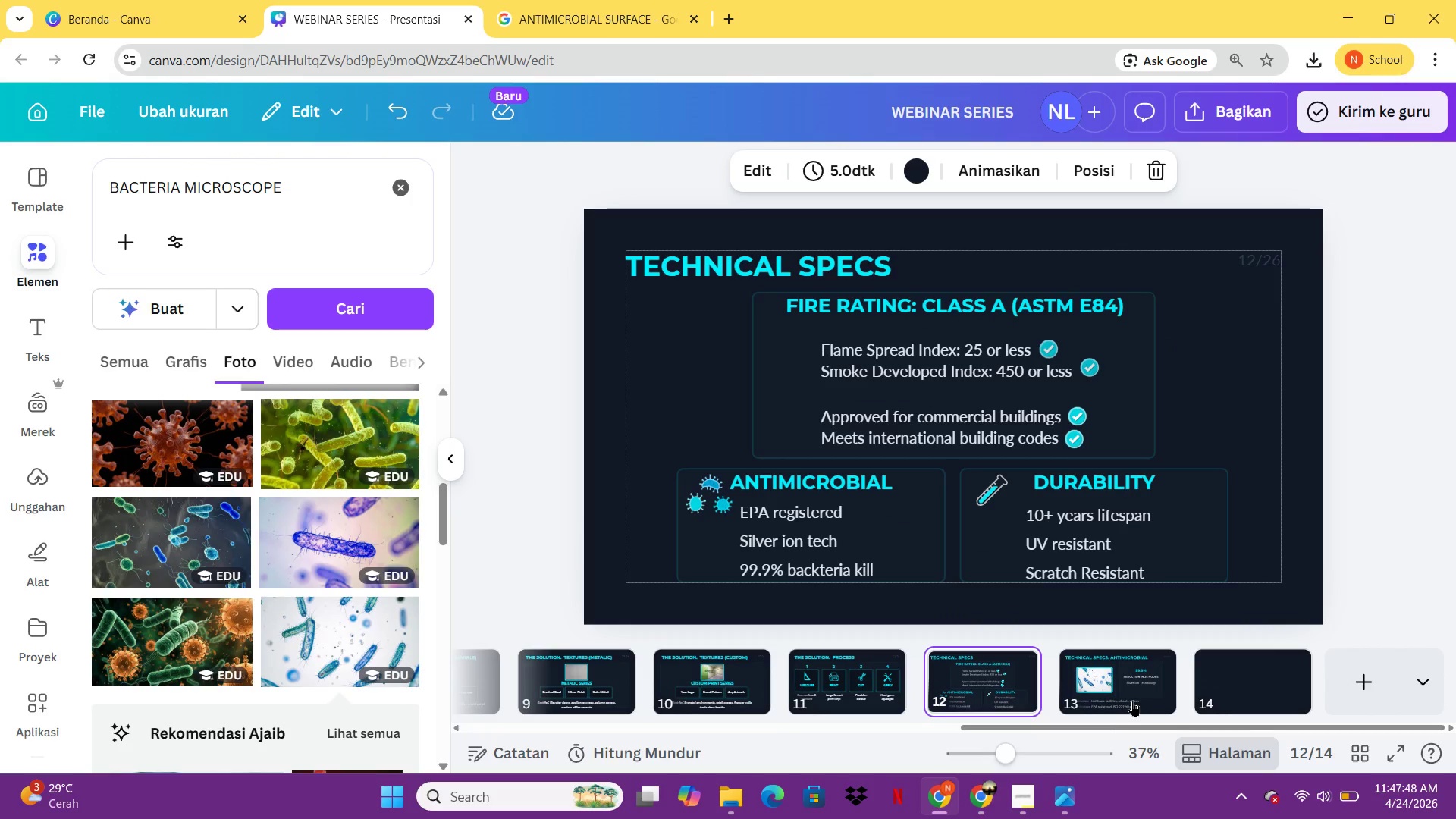 
left_click([1132, 701])
 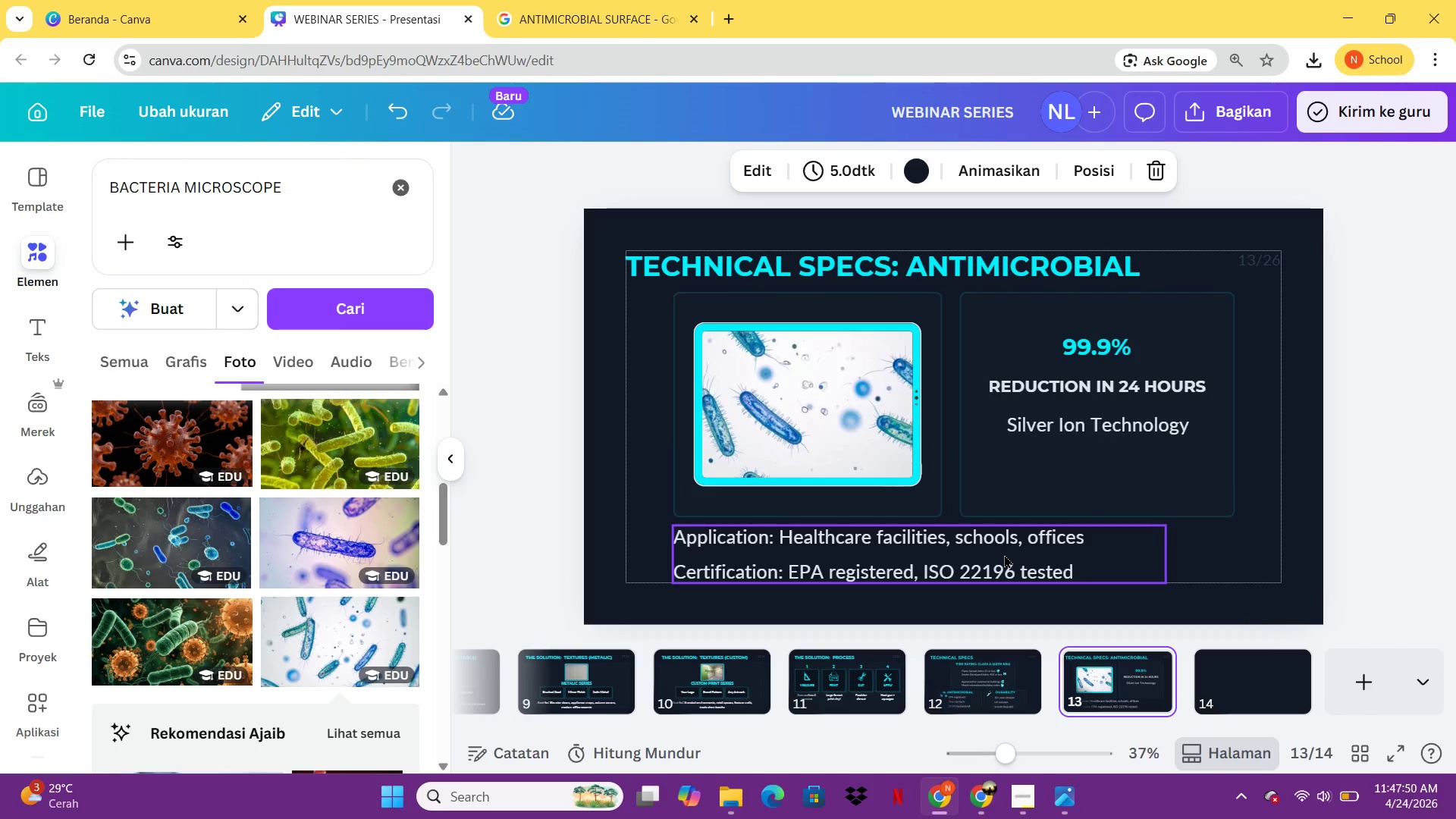 
left_click([1009, 544])
 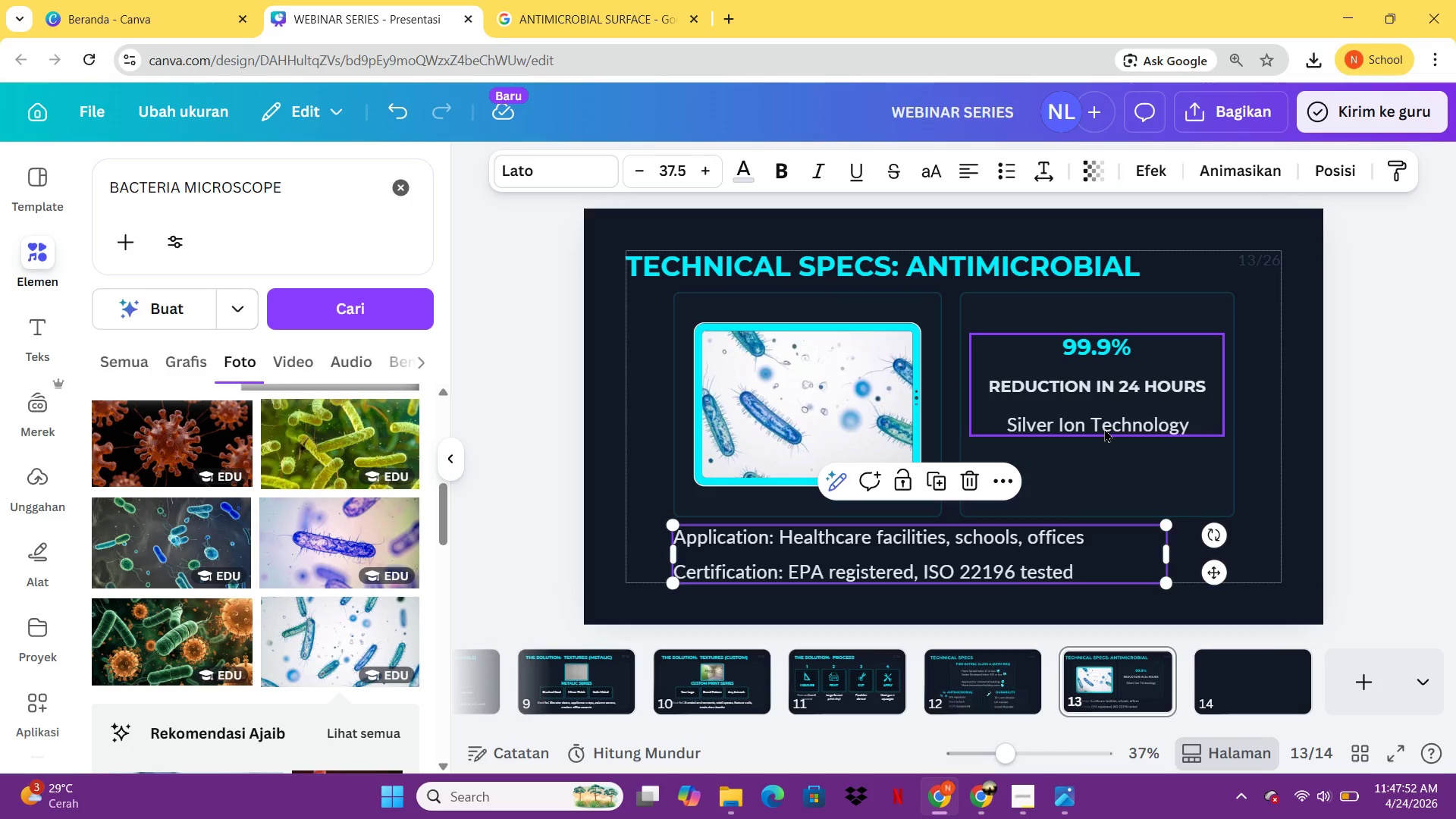 
left_click([1104, 428])
 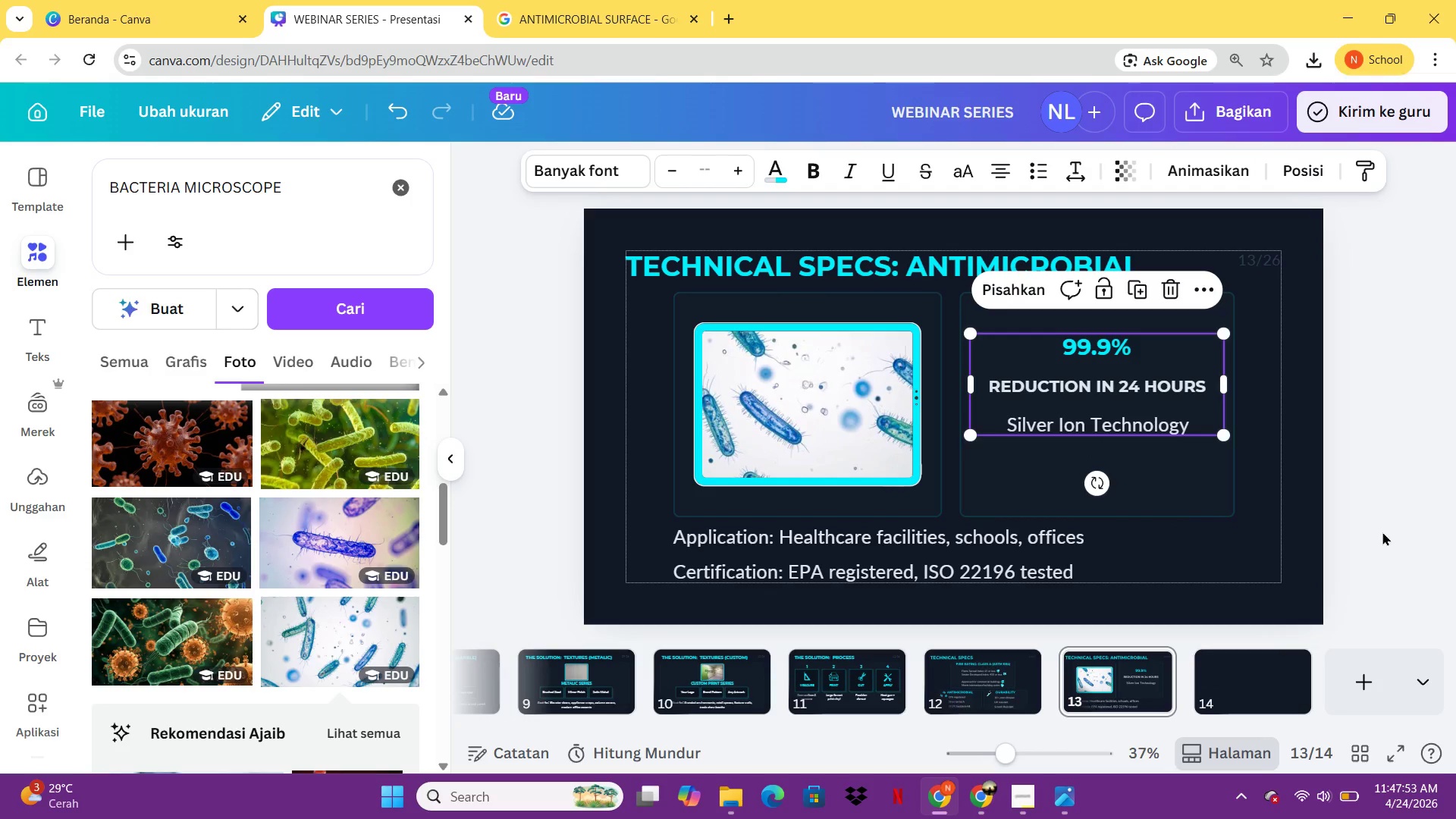 
left_click([1380, 520])
 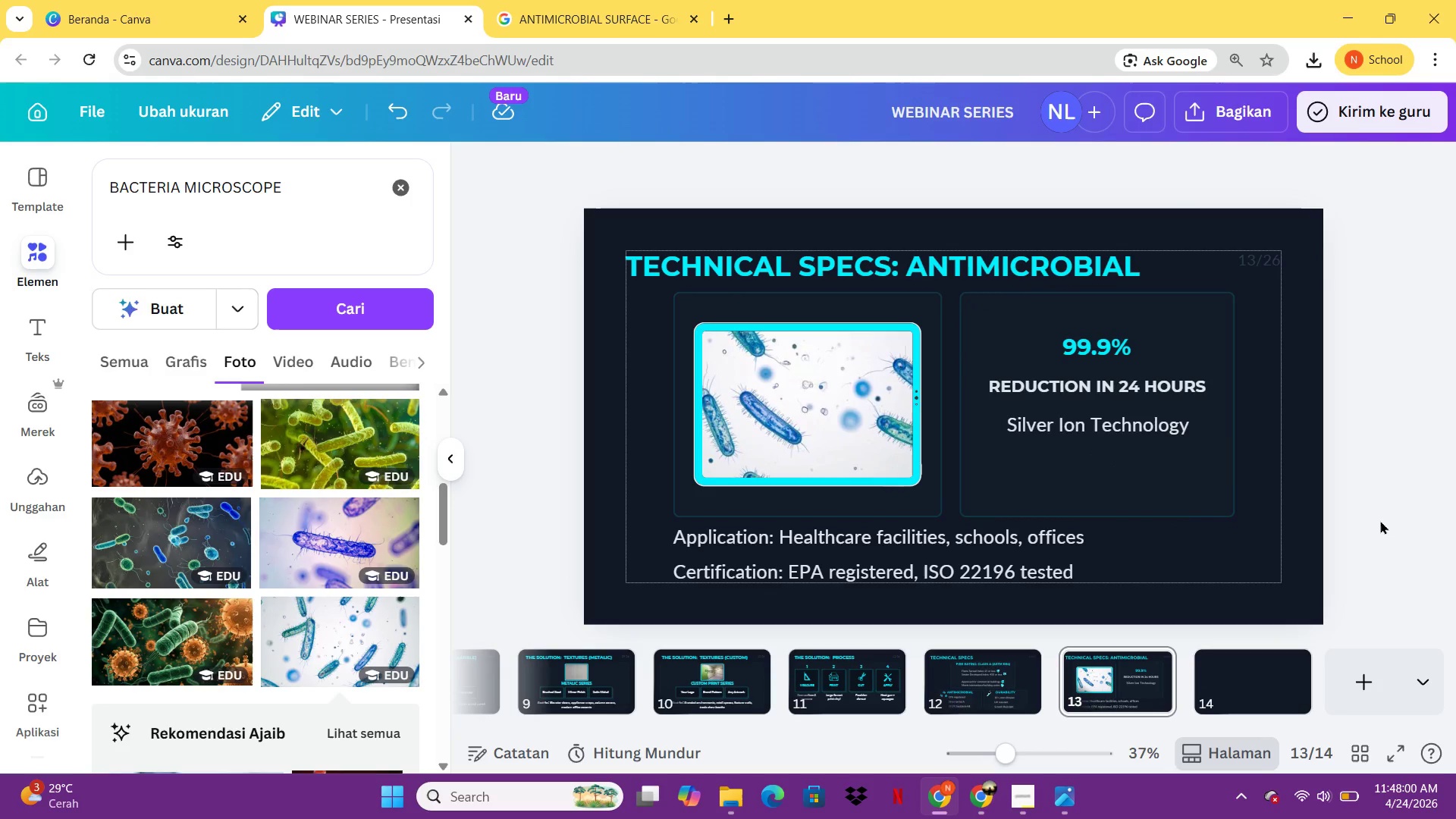 
wait(10.83)
 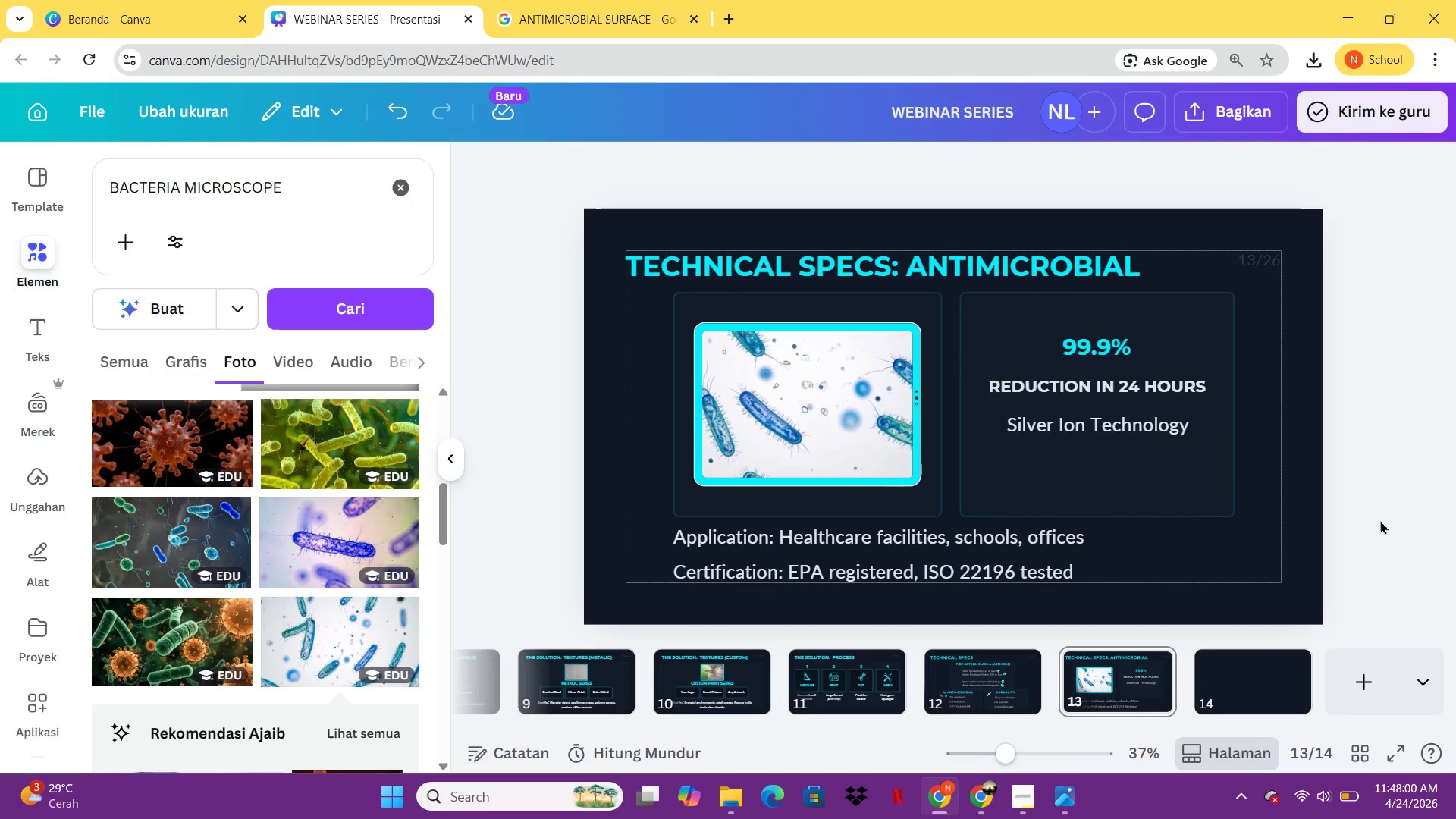 
right_click([1141, 686])
 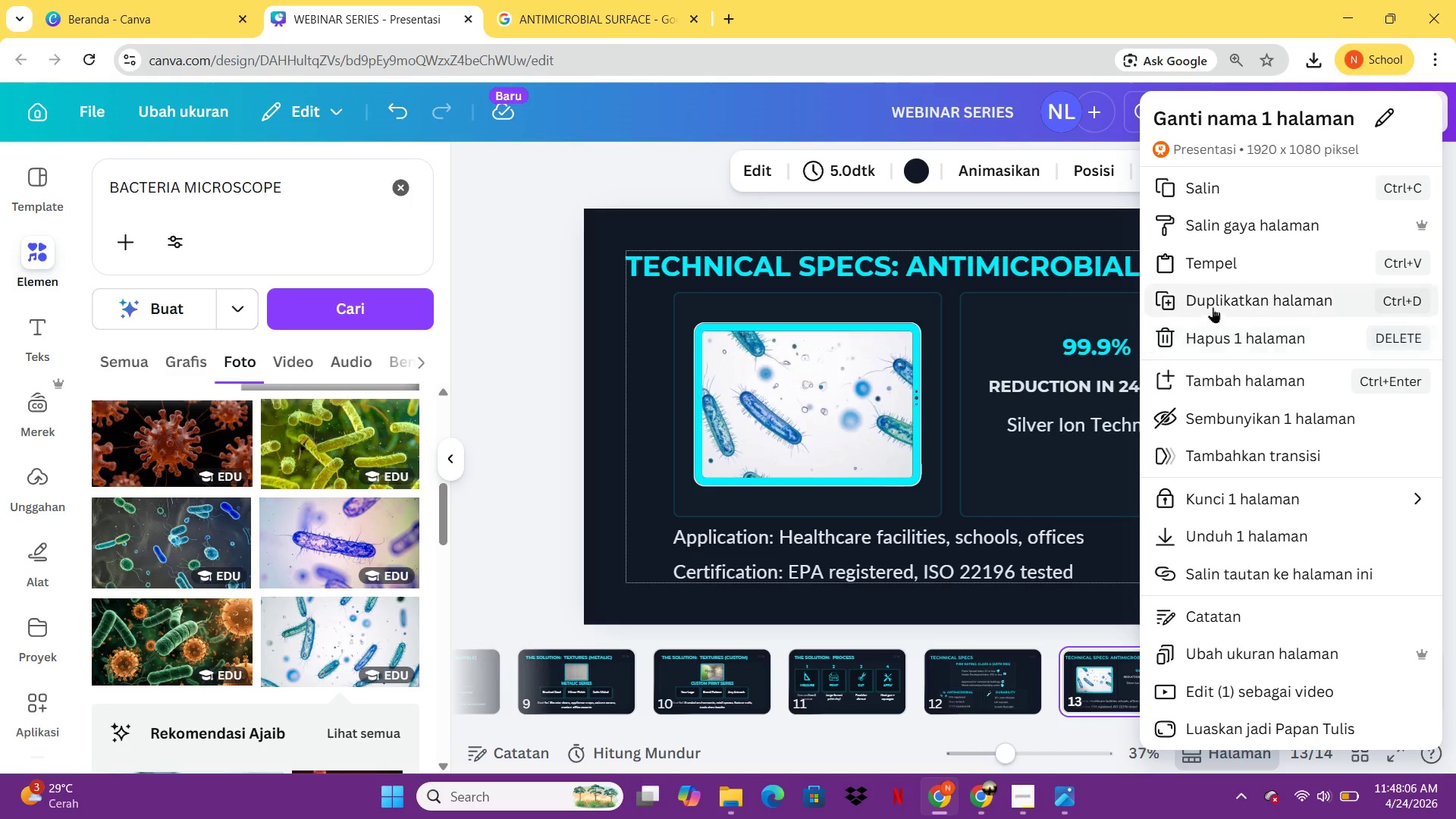 
left_click([1213, 308])
 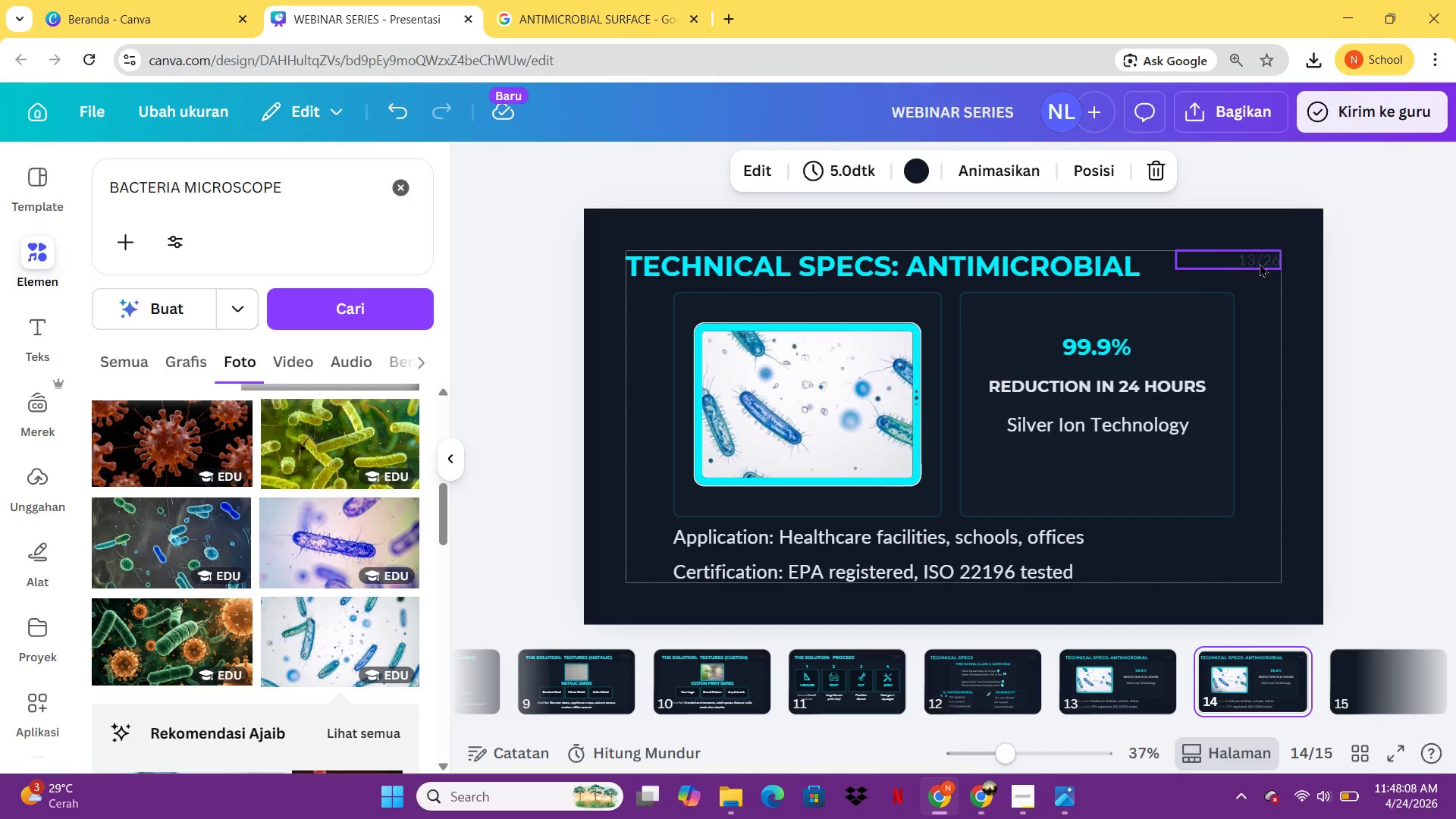 
double_click([1257, 263])
 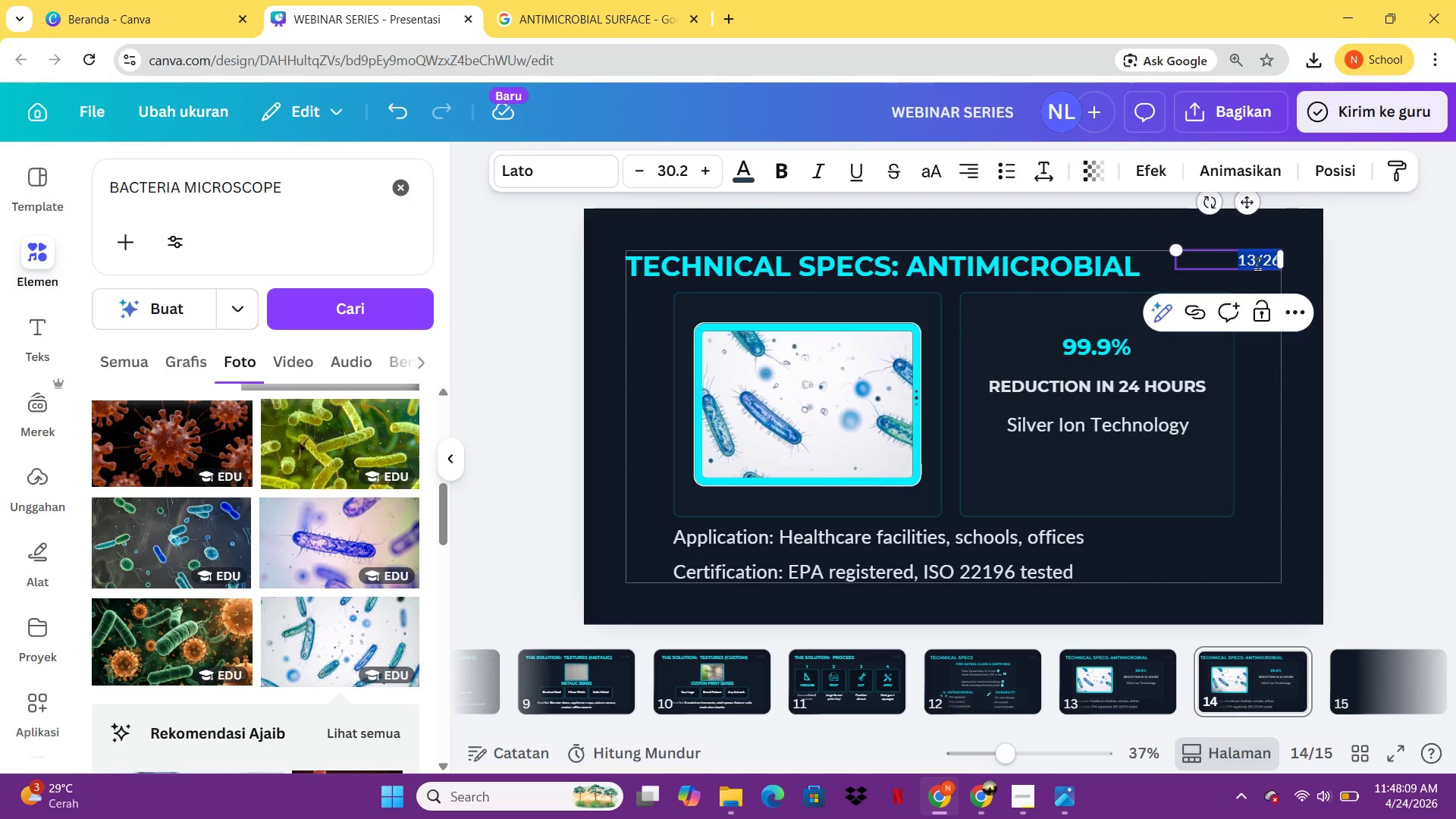 
left_click([1257, 263])
 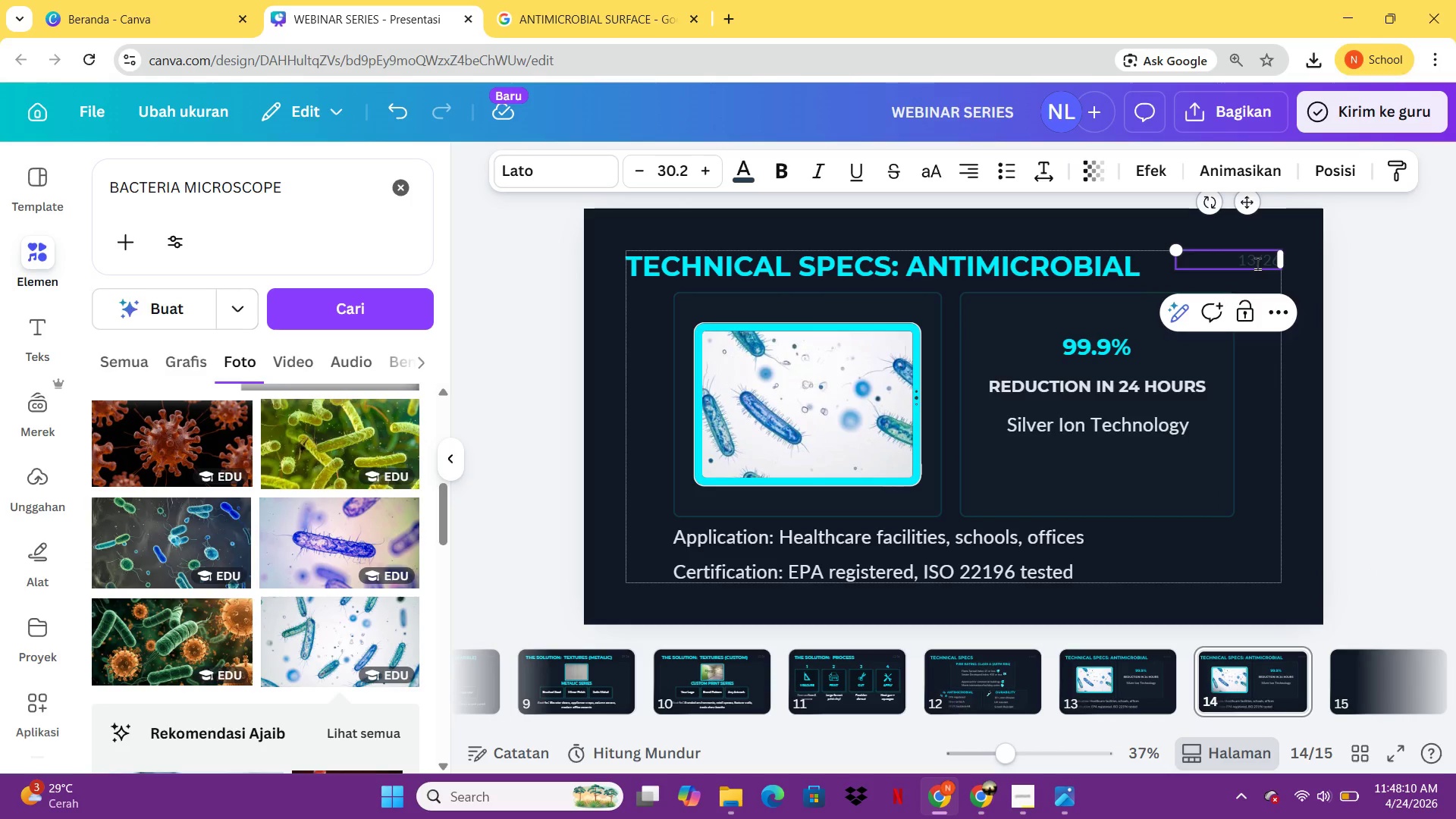 
key(Backspace)
 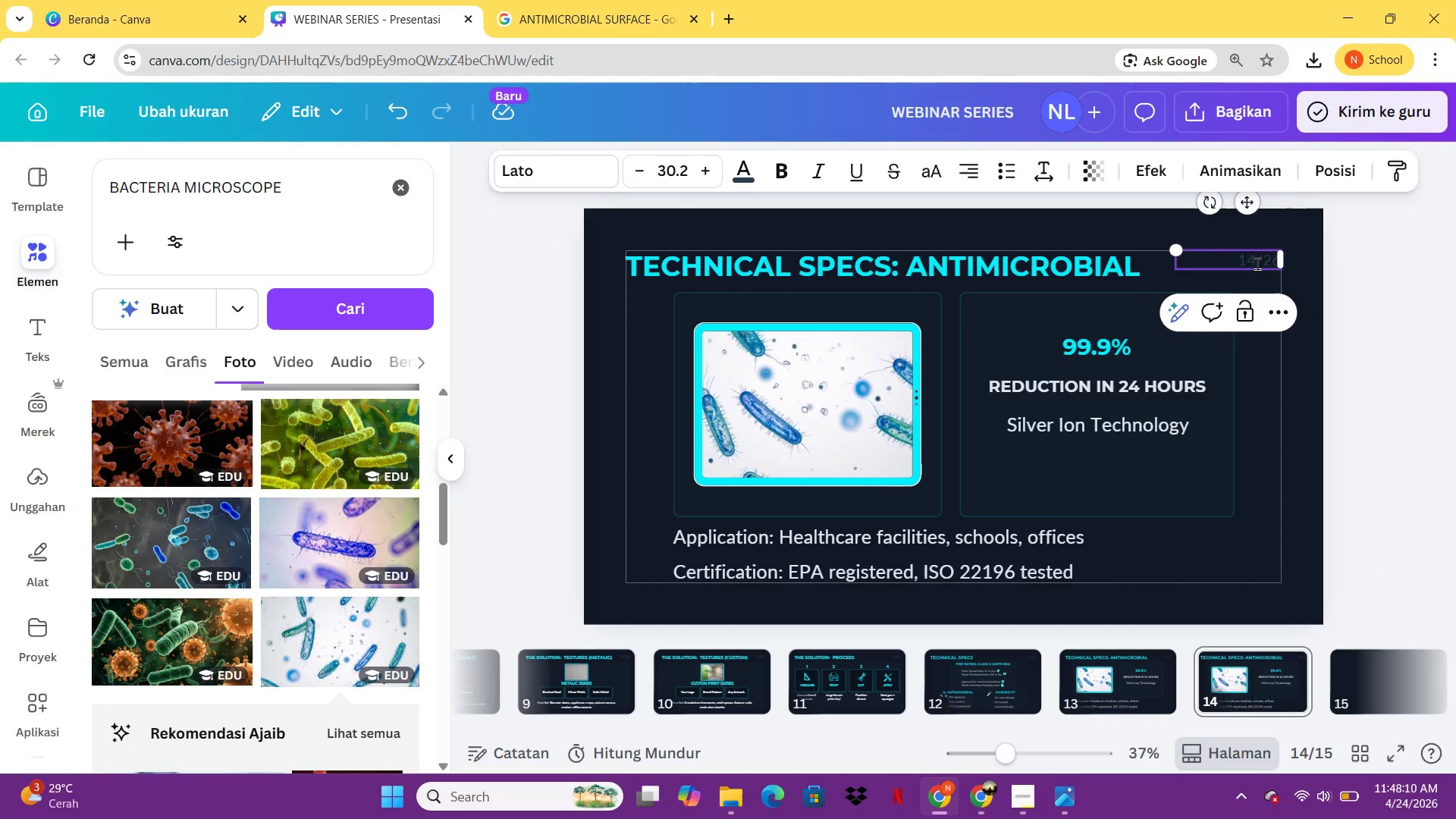 
key(4)
 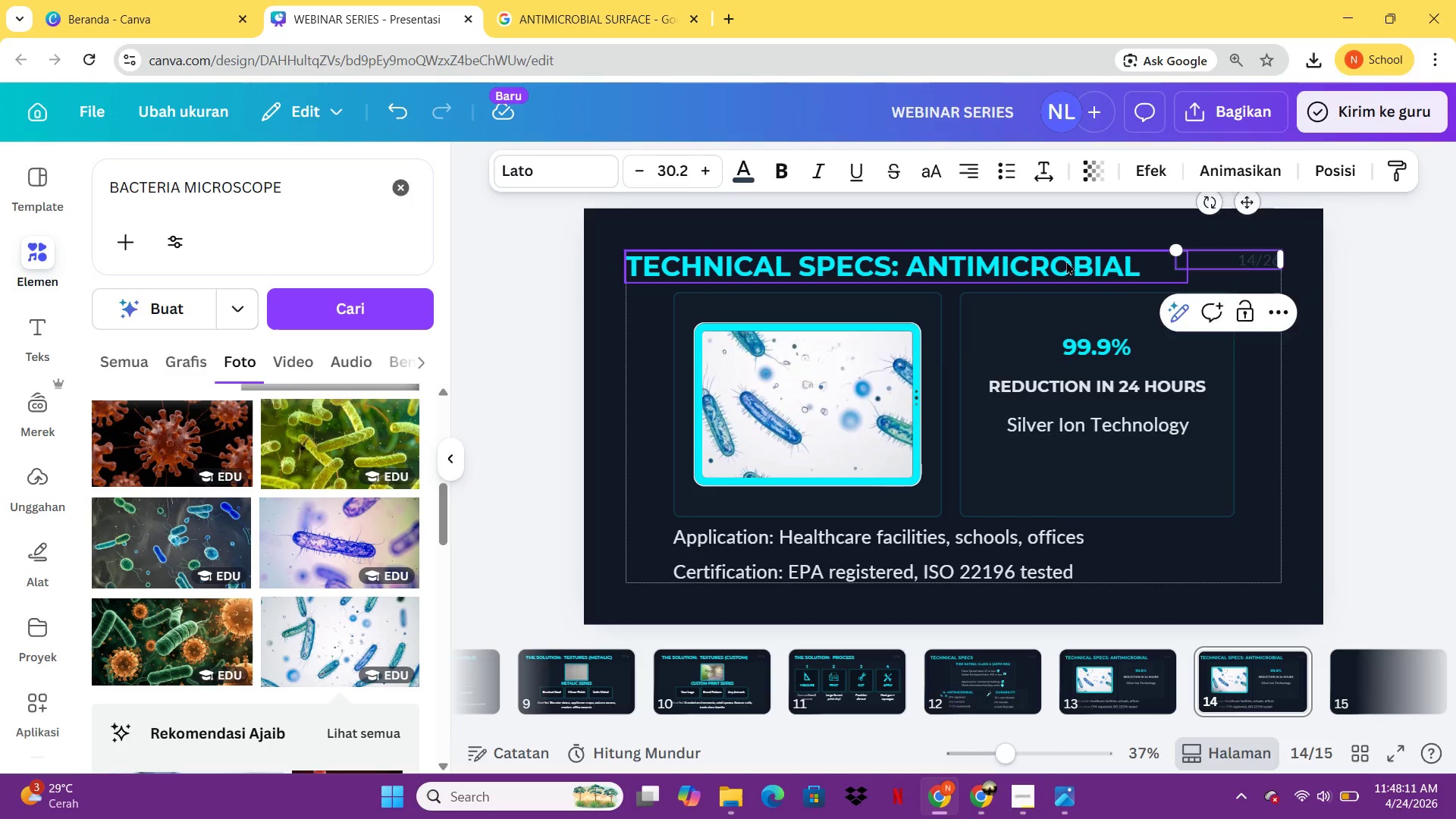 
double_click([1066, 261])
 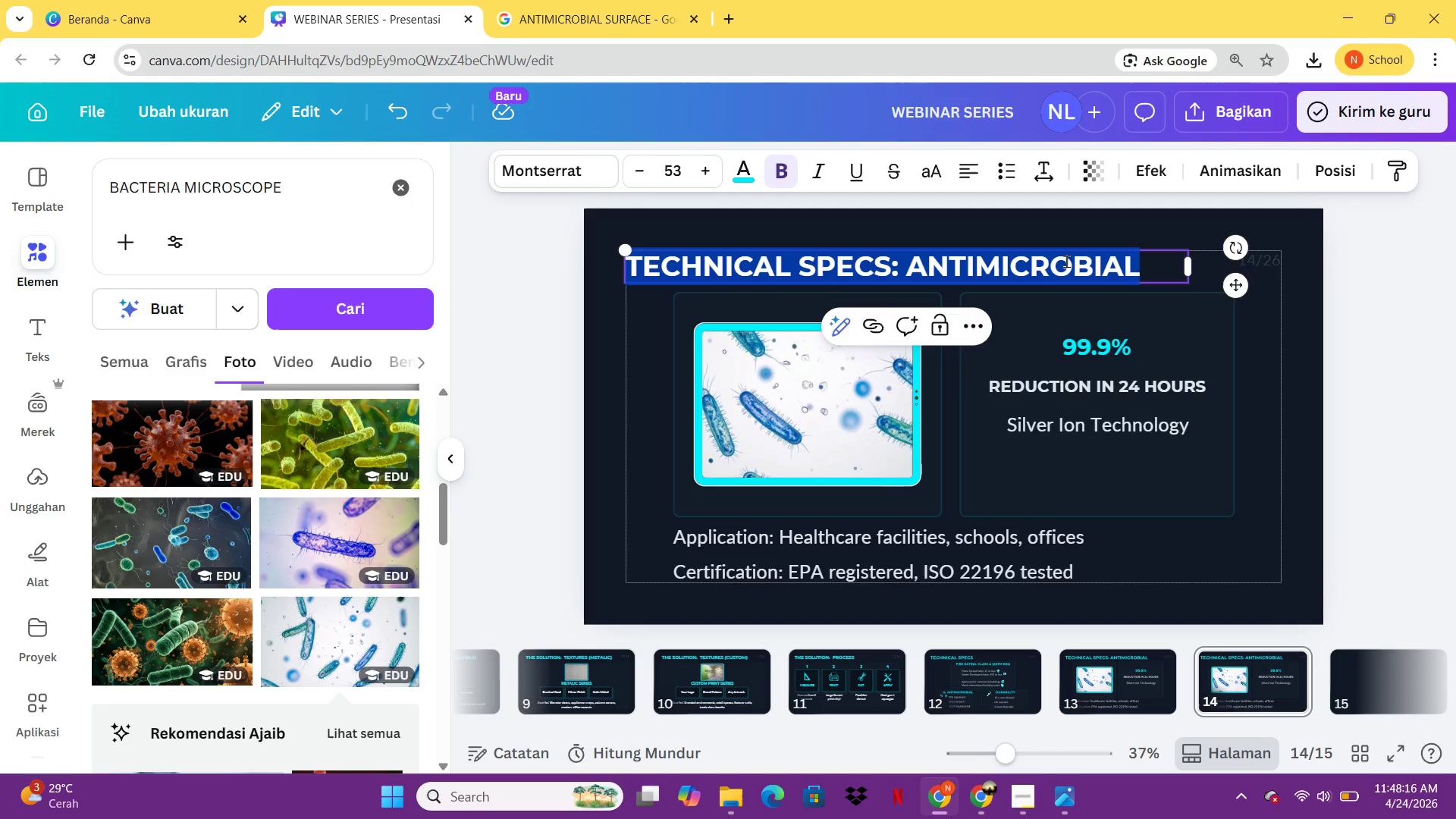 
wait(5.59)
 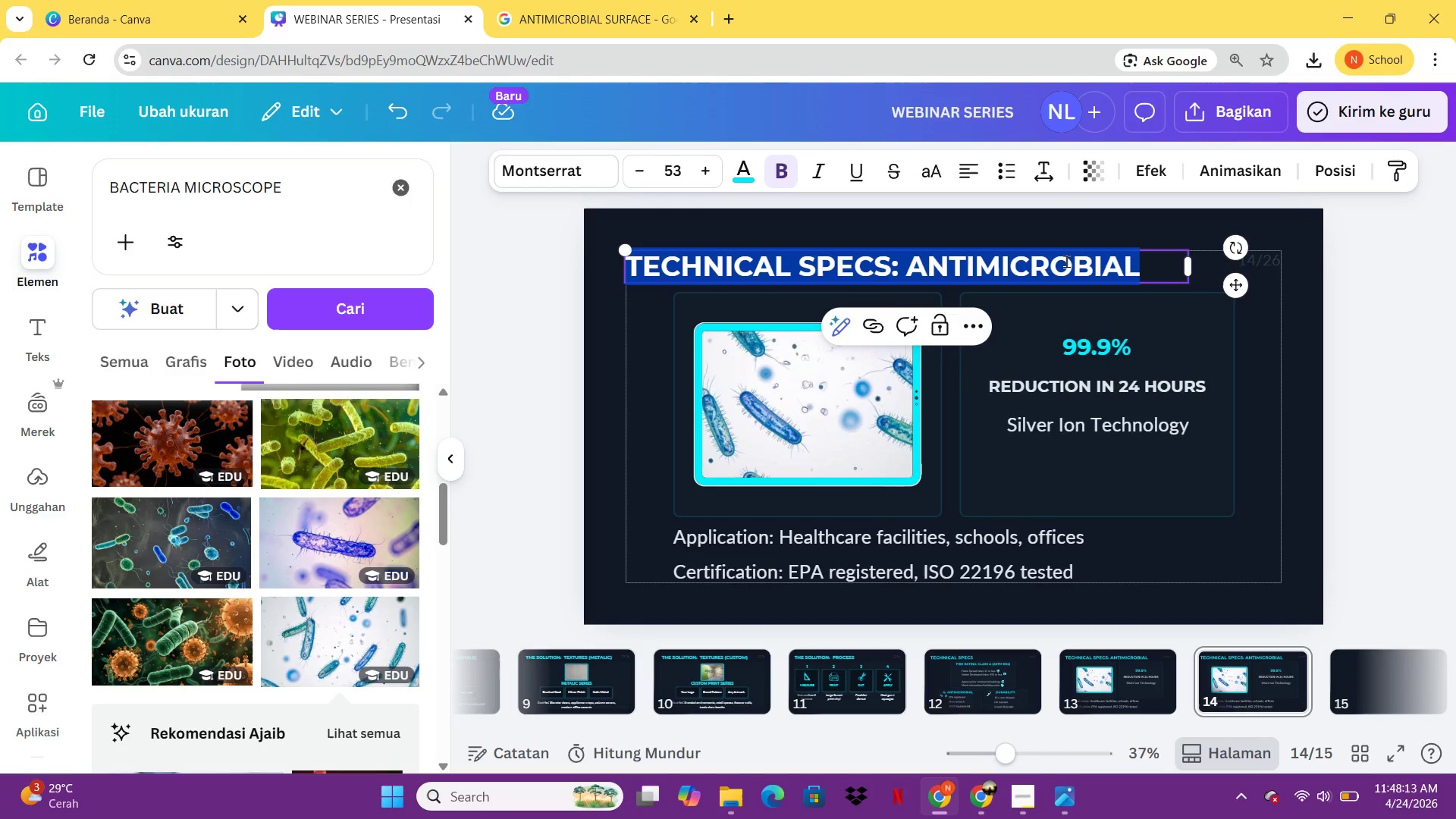 
left_click([1160, 270])
 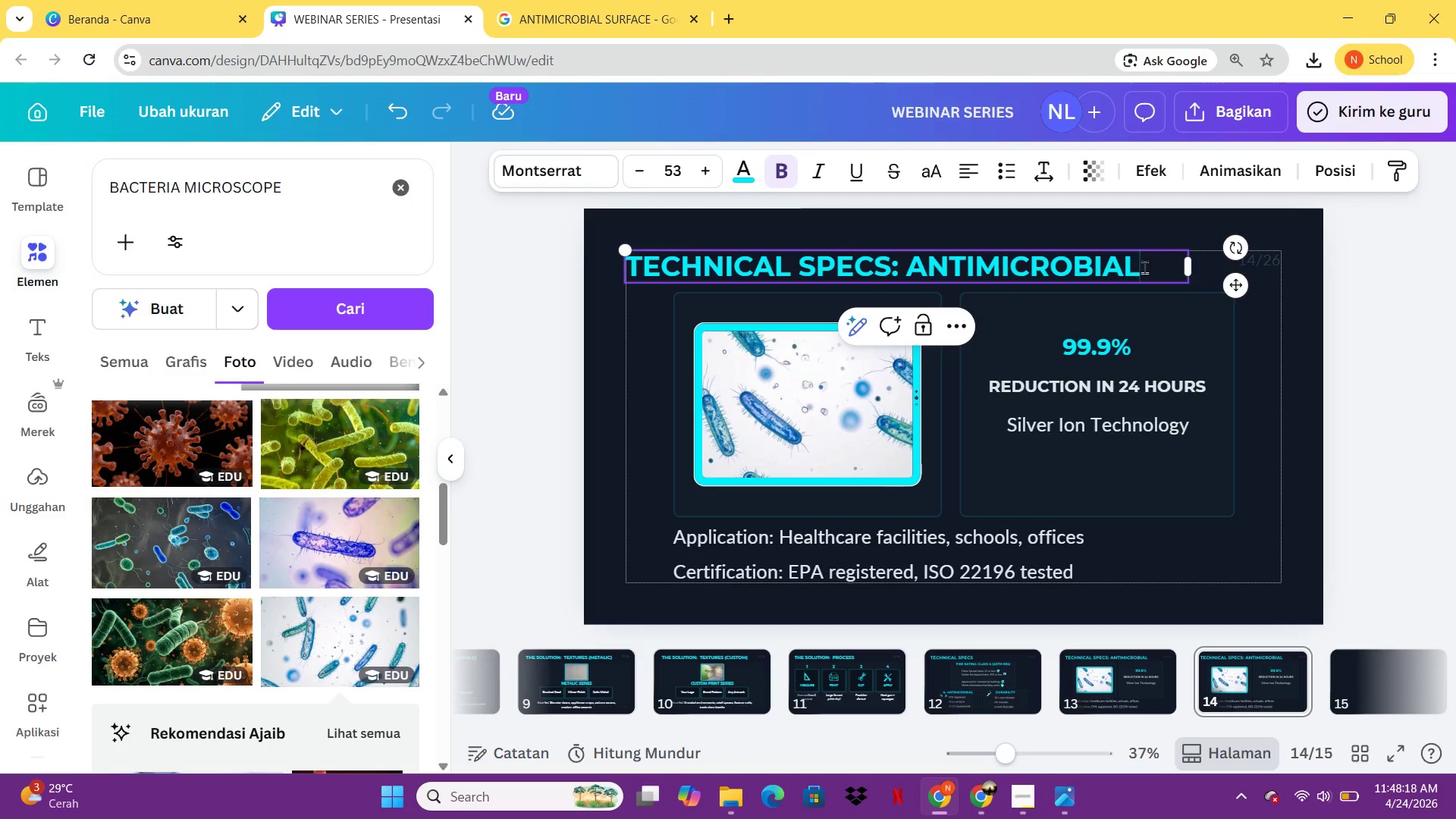 
left_click_drag(start_coordinate=[1160, 270], to_coordinate=[914, 262])
 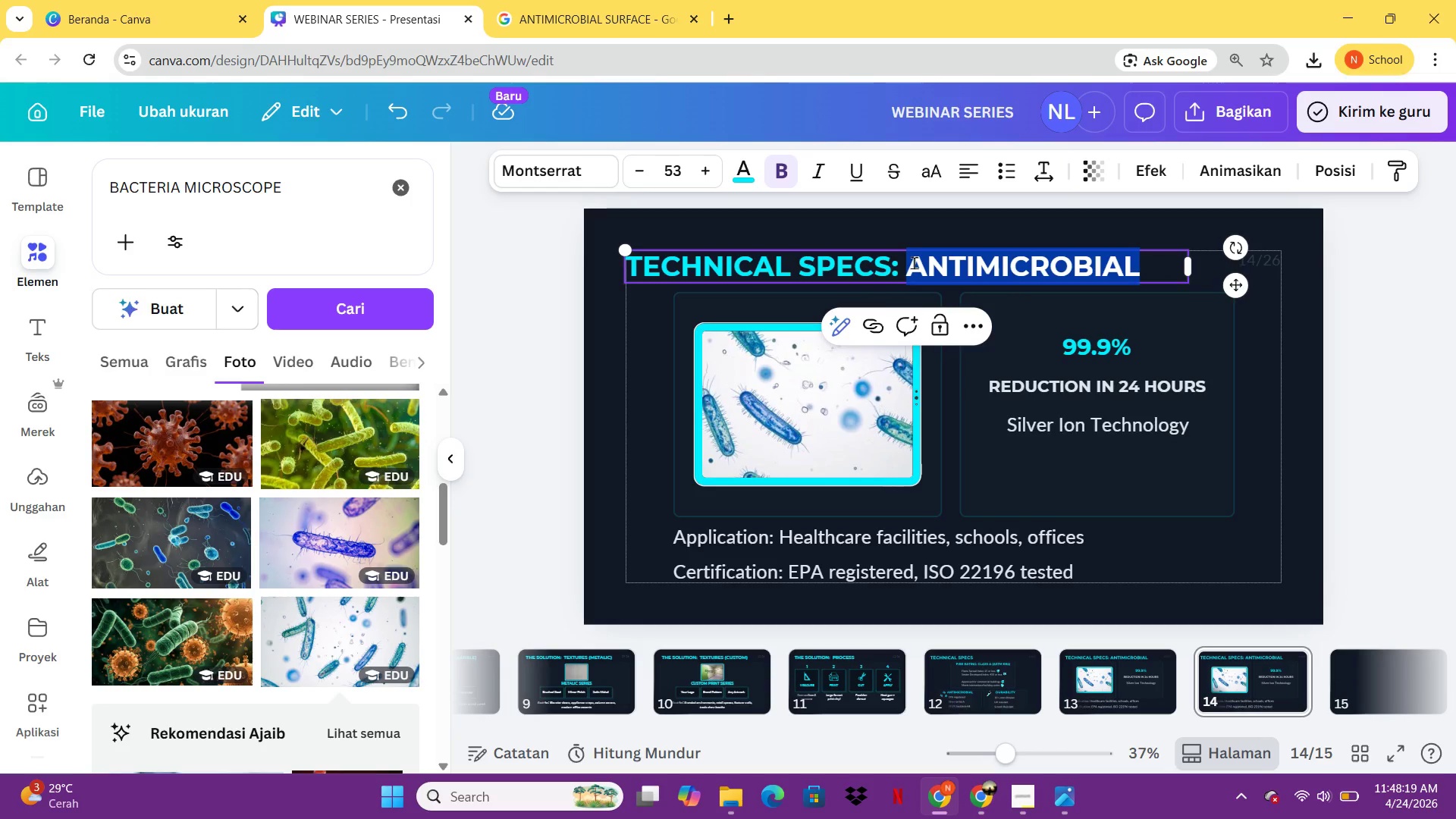 
type(DURABILITY)
 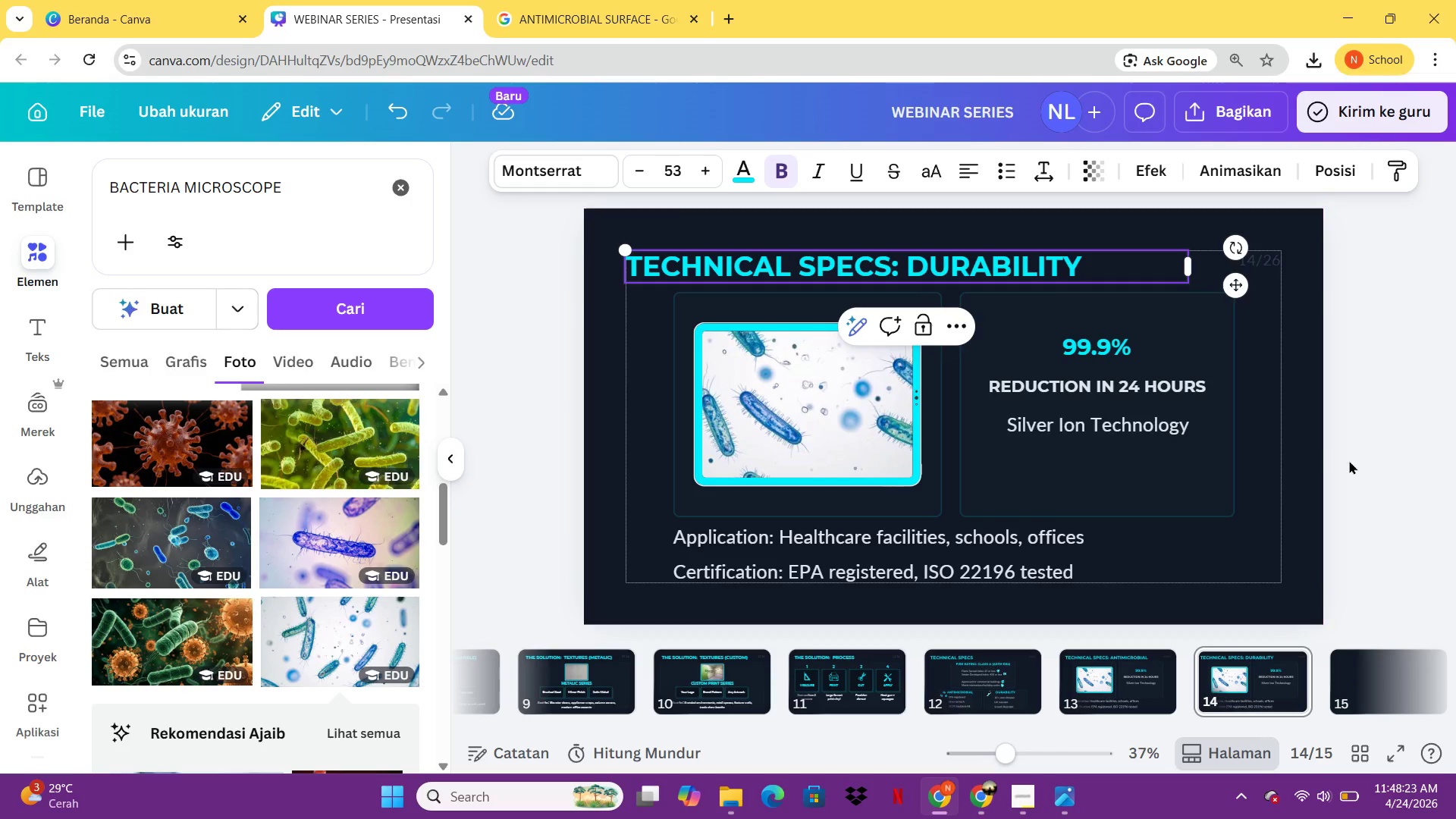 
left_click([1377, 462])
 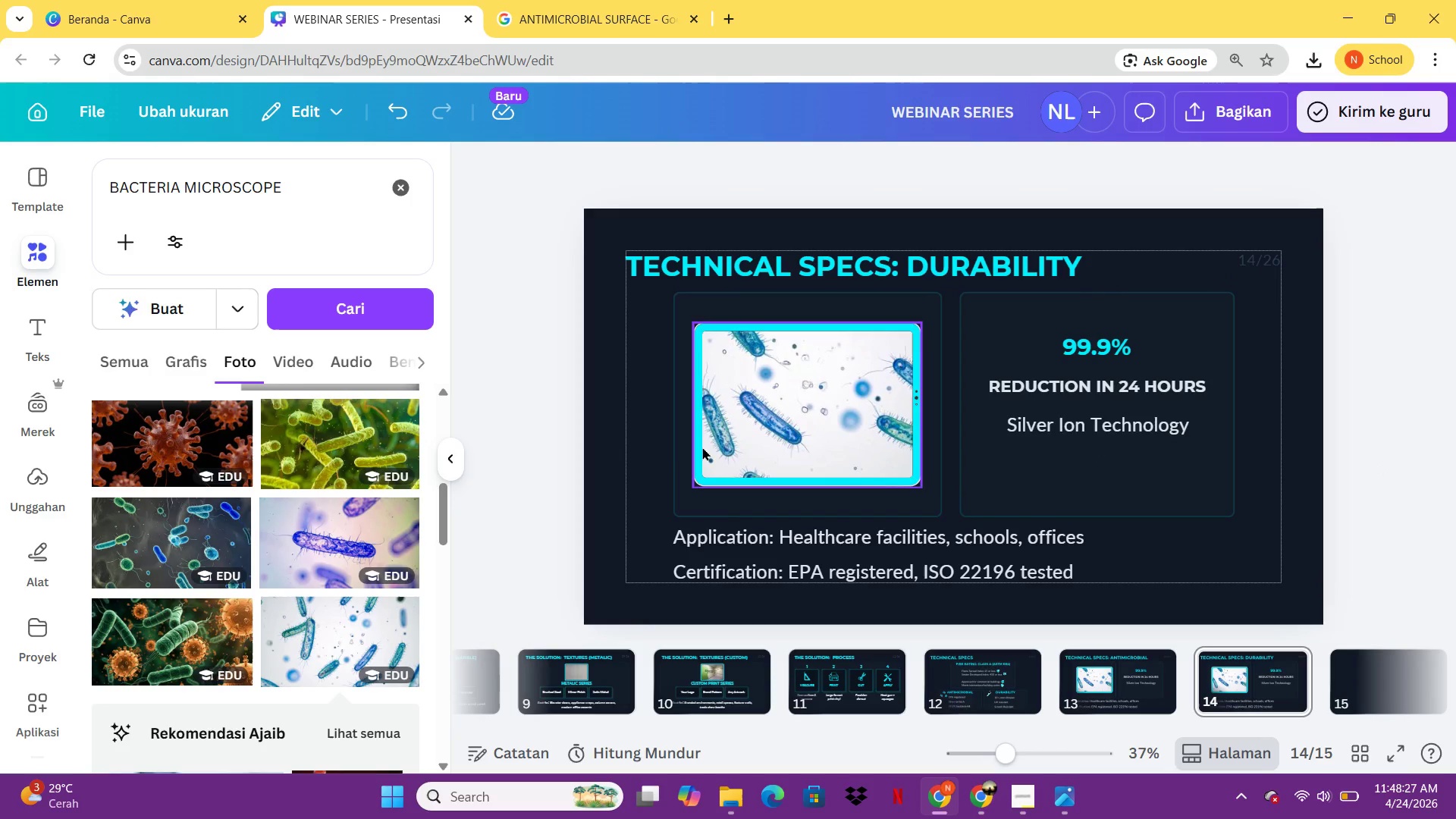 
left_click_drag(start_coordinate=[634, 491], to_coordinate=[893, 390])
 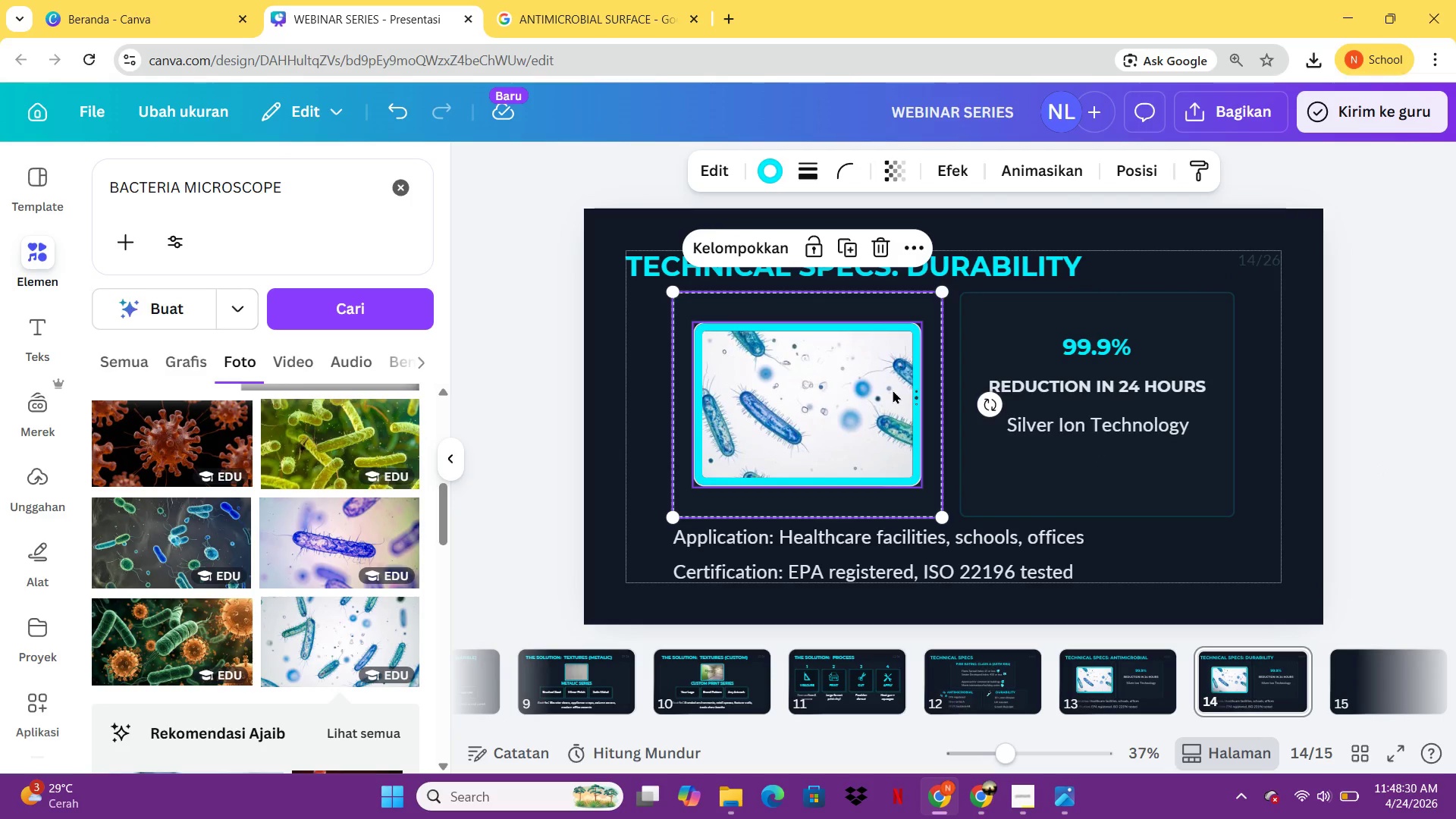 
key(Delete)
 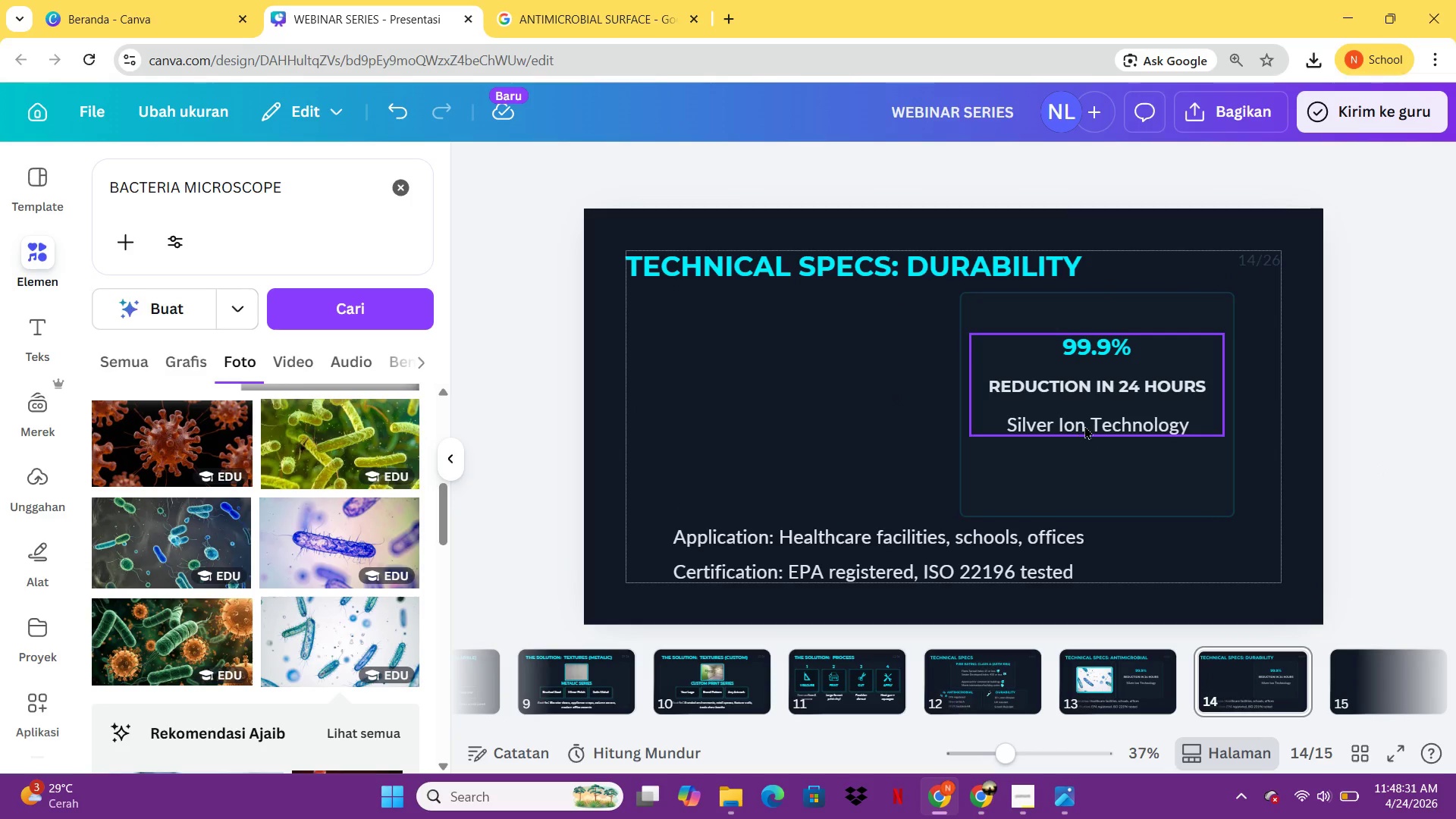 
left_click([997, 482])
 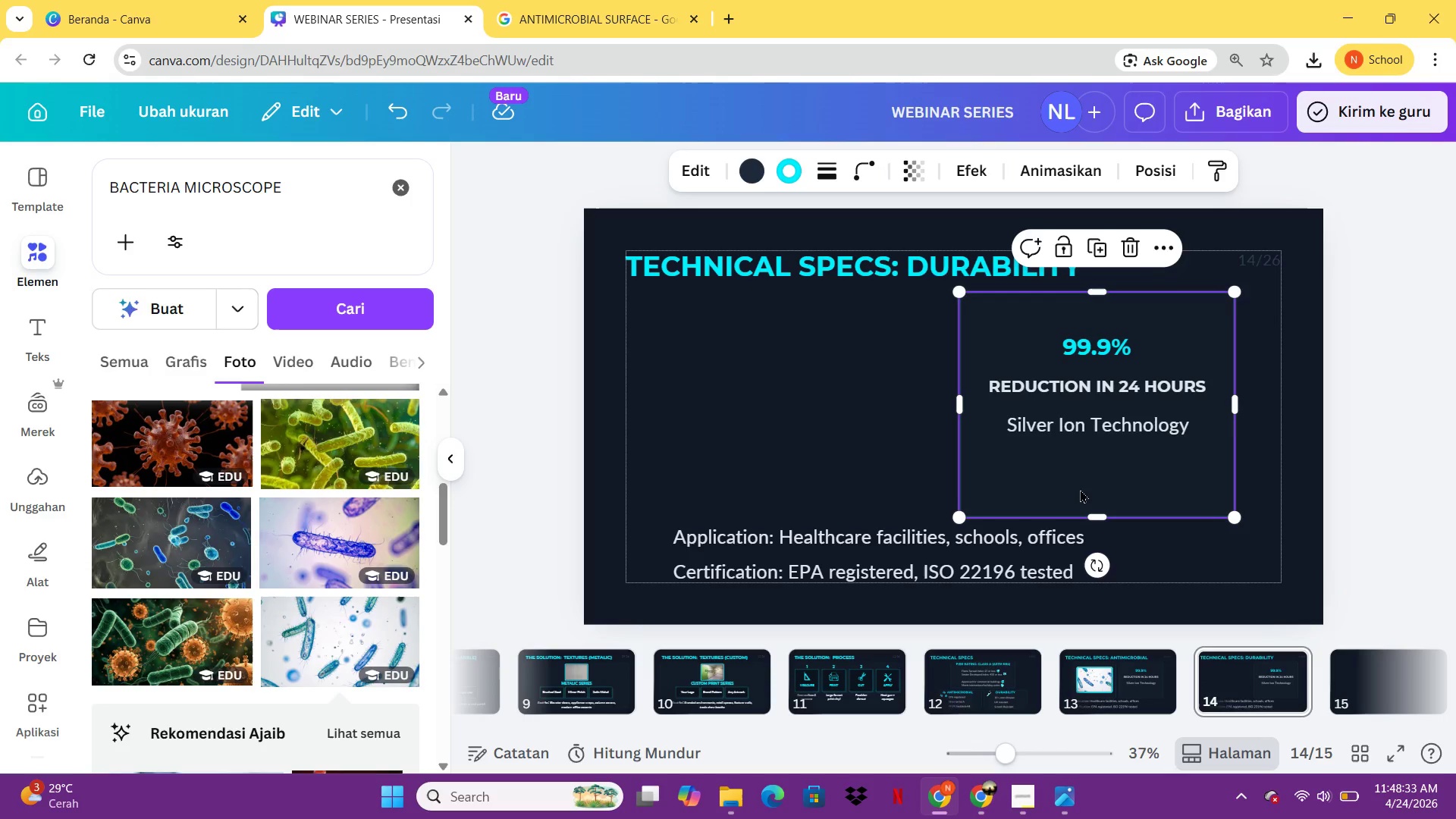 
left_click_drag(start_coordinate=[1081, 491], to_coordinate=[734, 609])
 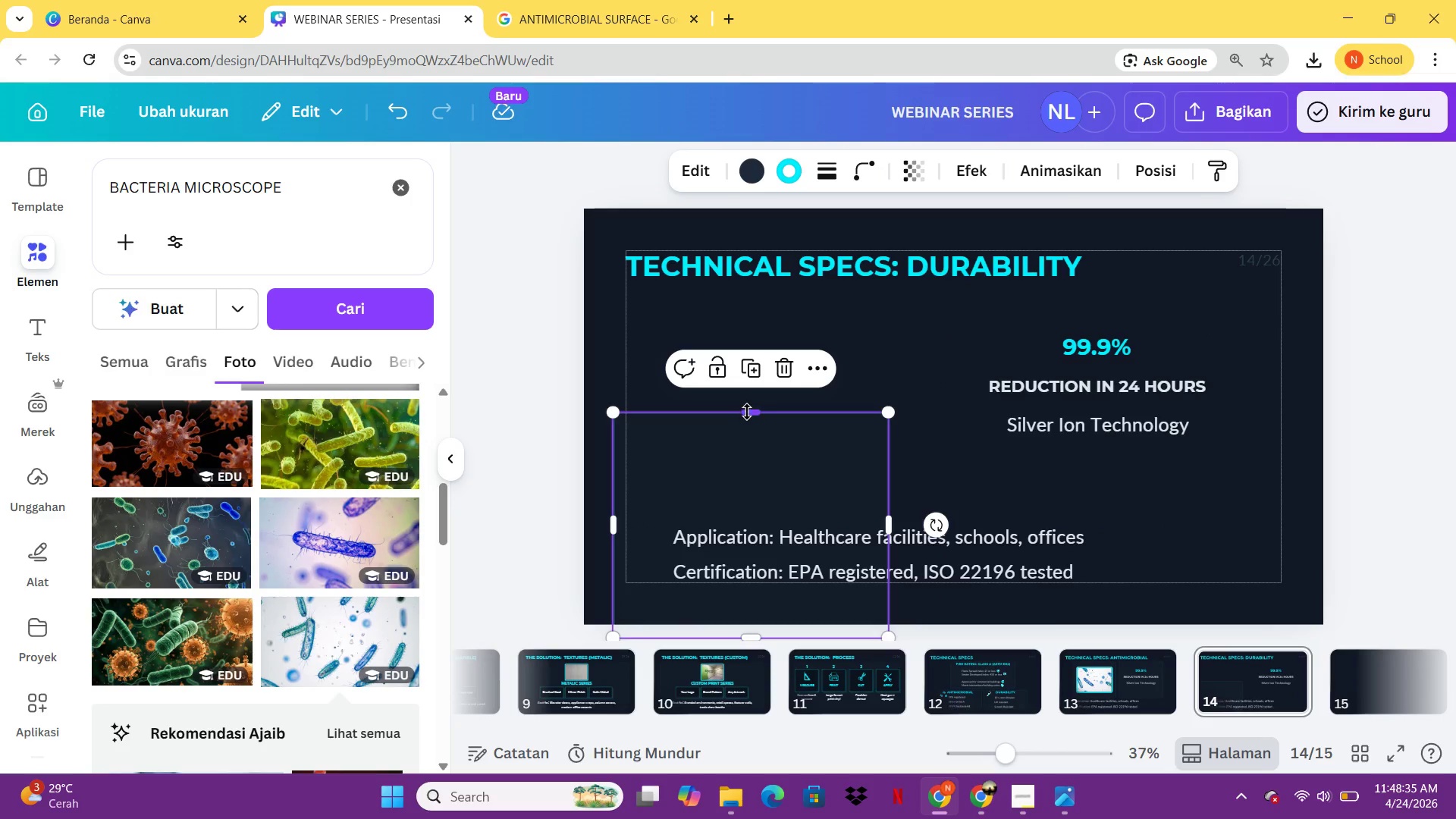 
left_click_drag(start_coordinate=[747, 412], to_coordinate=[754, 485])
 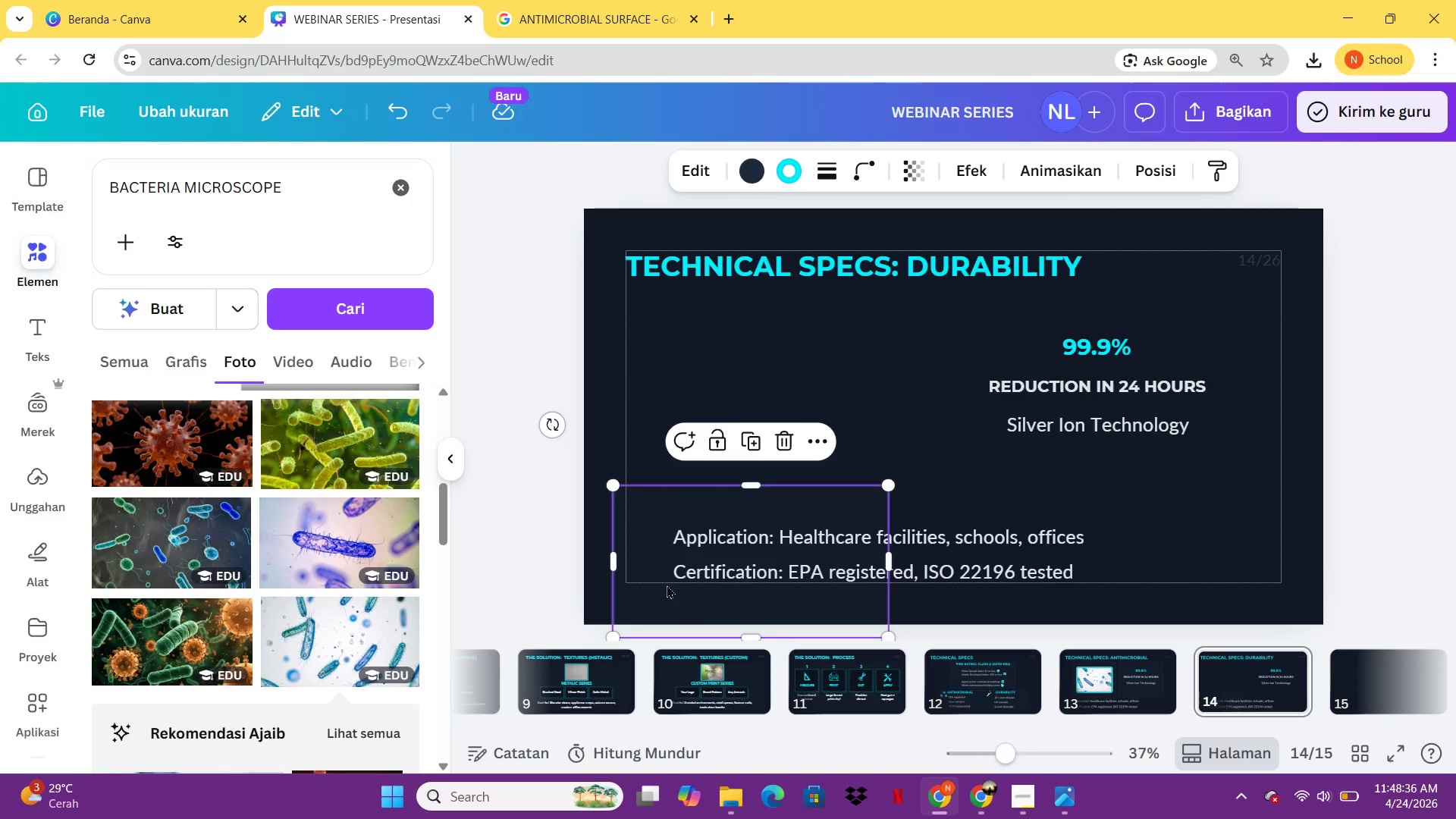 
left_click_drag(start_coordinate=[667, 585], to_coordinate=[714, 560])
 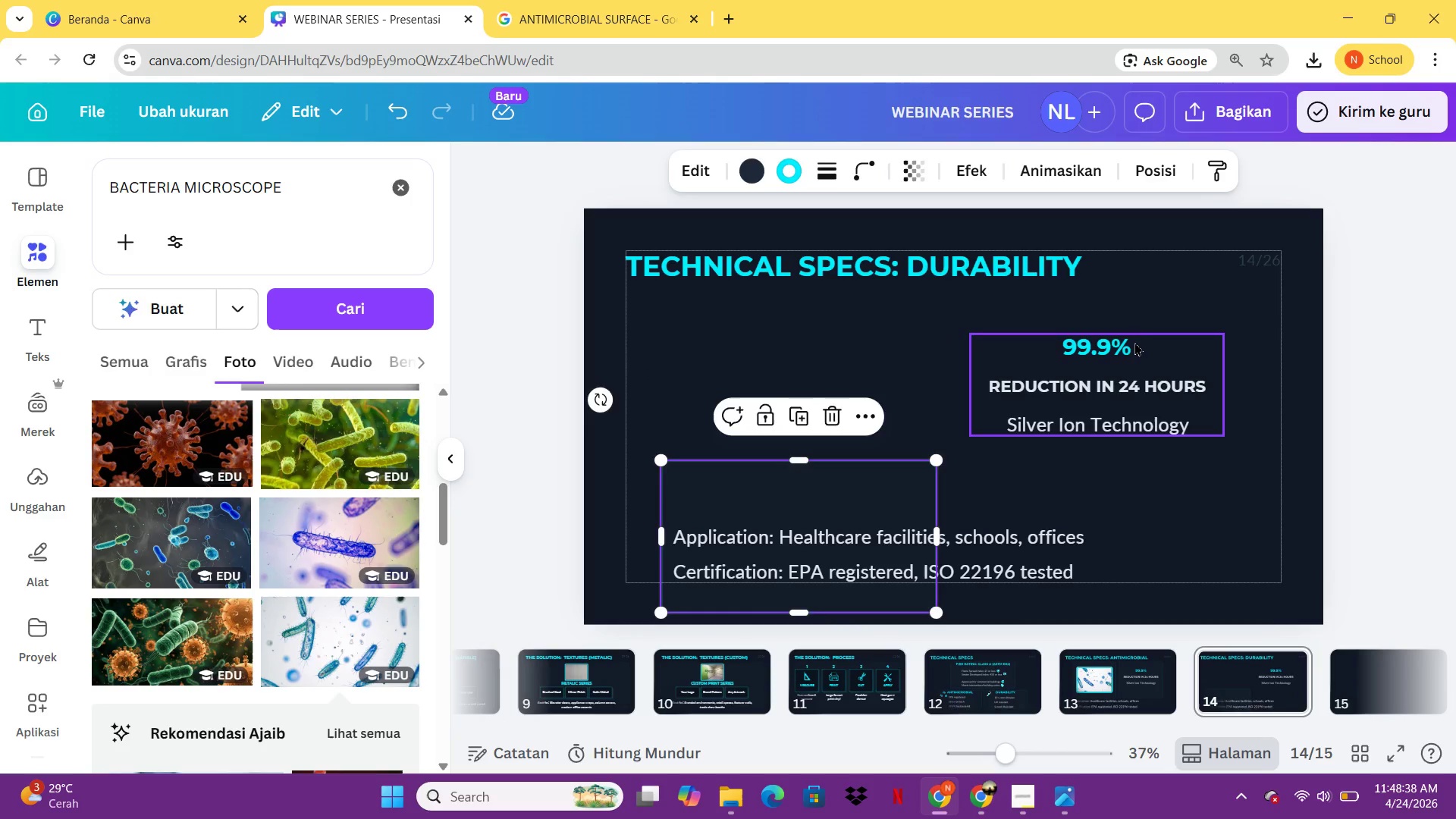 
left_click([1134, 343])
 